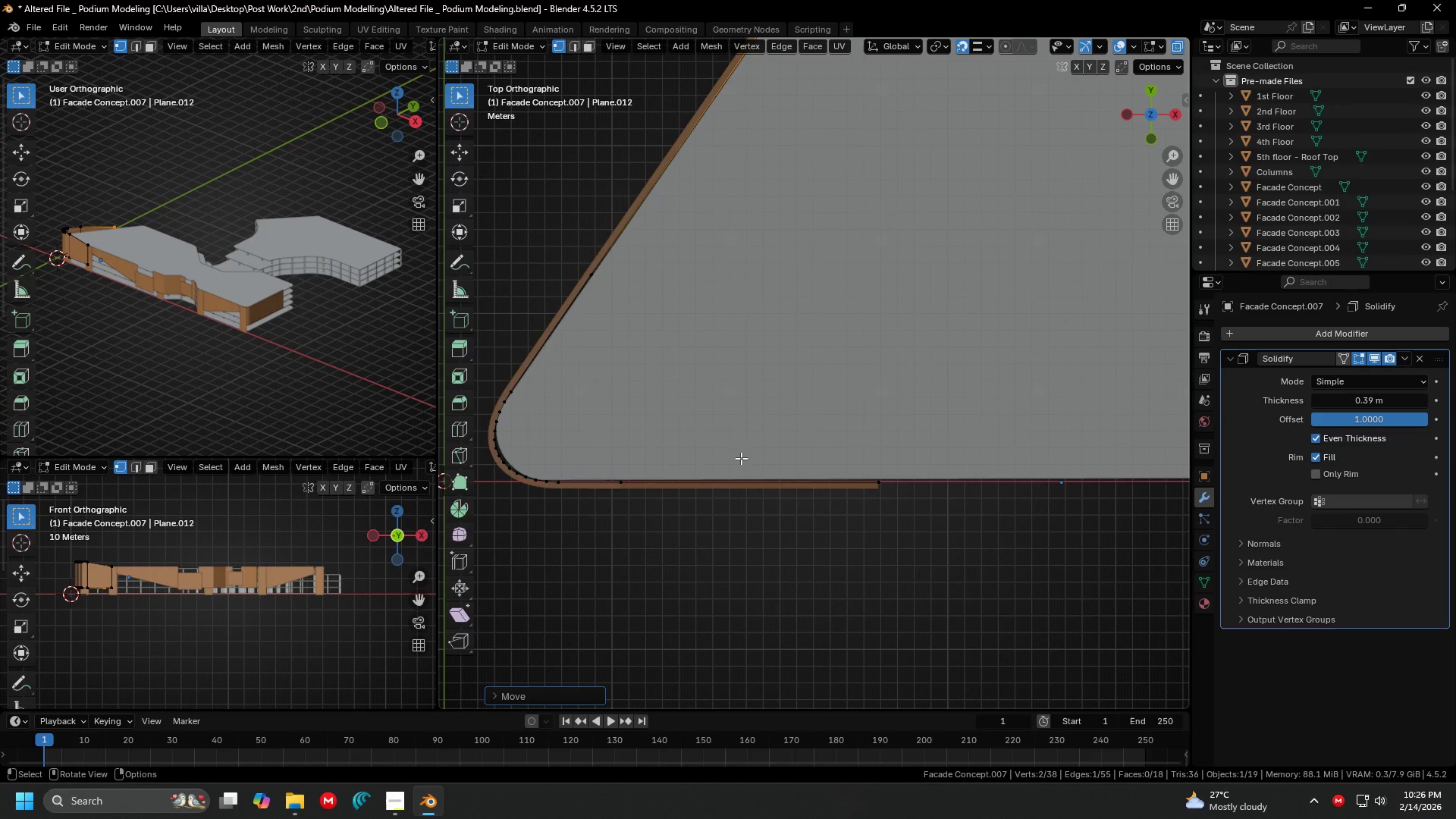 
scroll: coordinate [786, 479], scroll_direction: down, amount: 1.0
 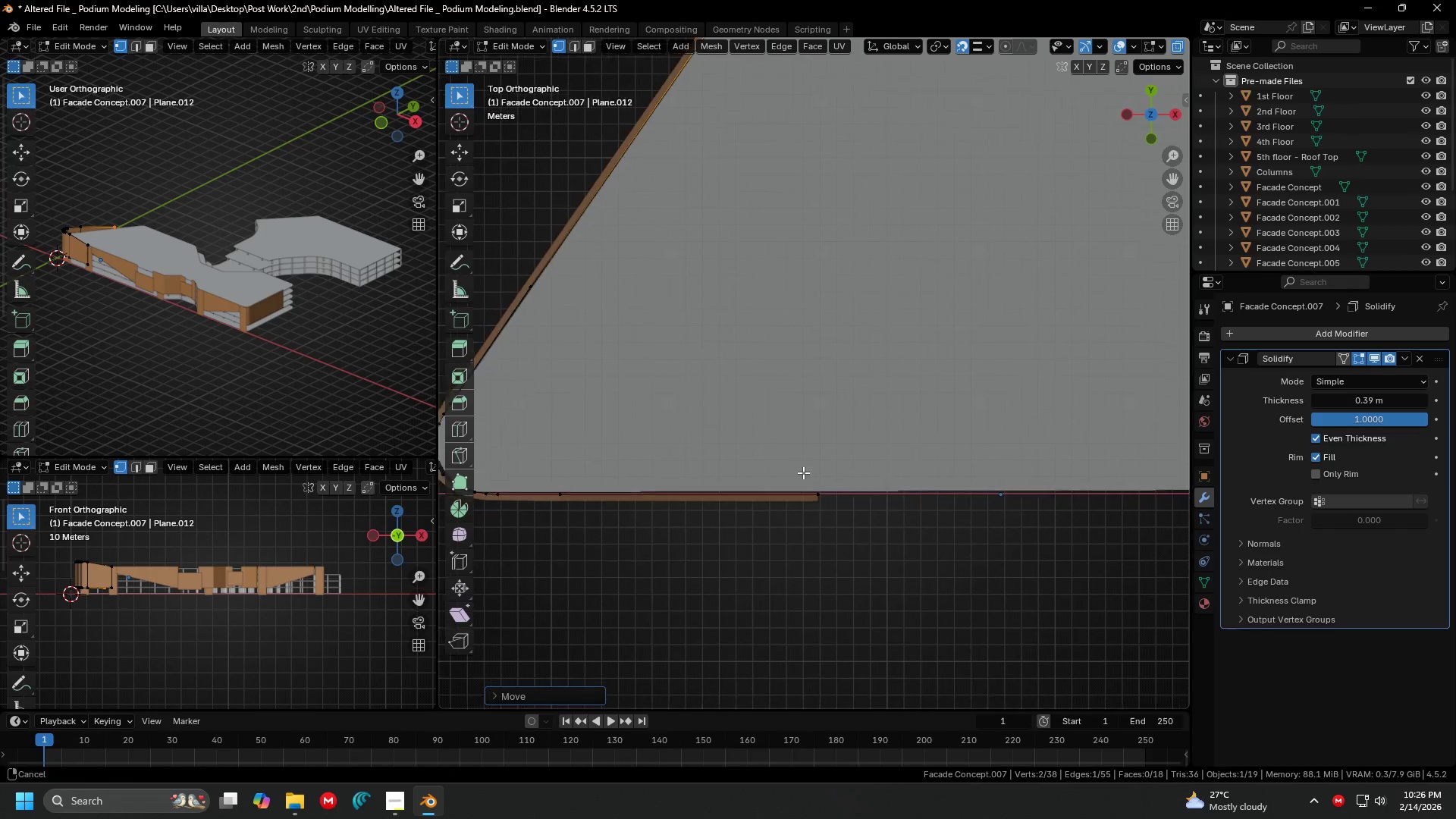 
type(ag)
key(Escape)
 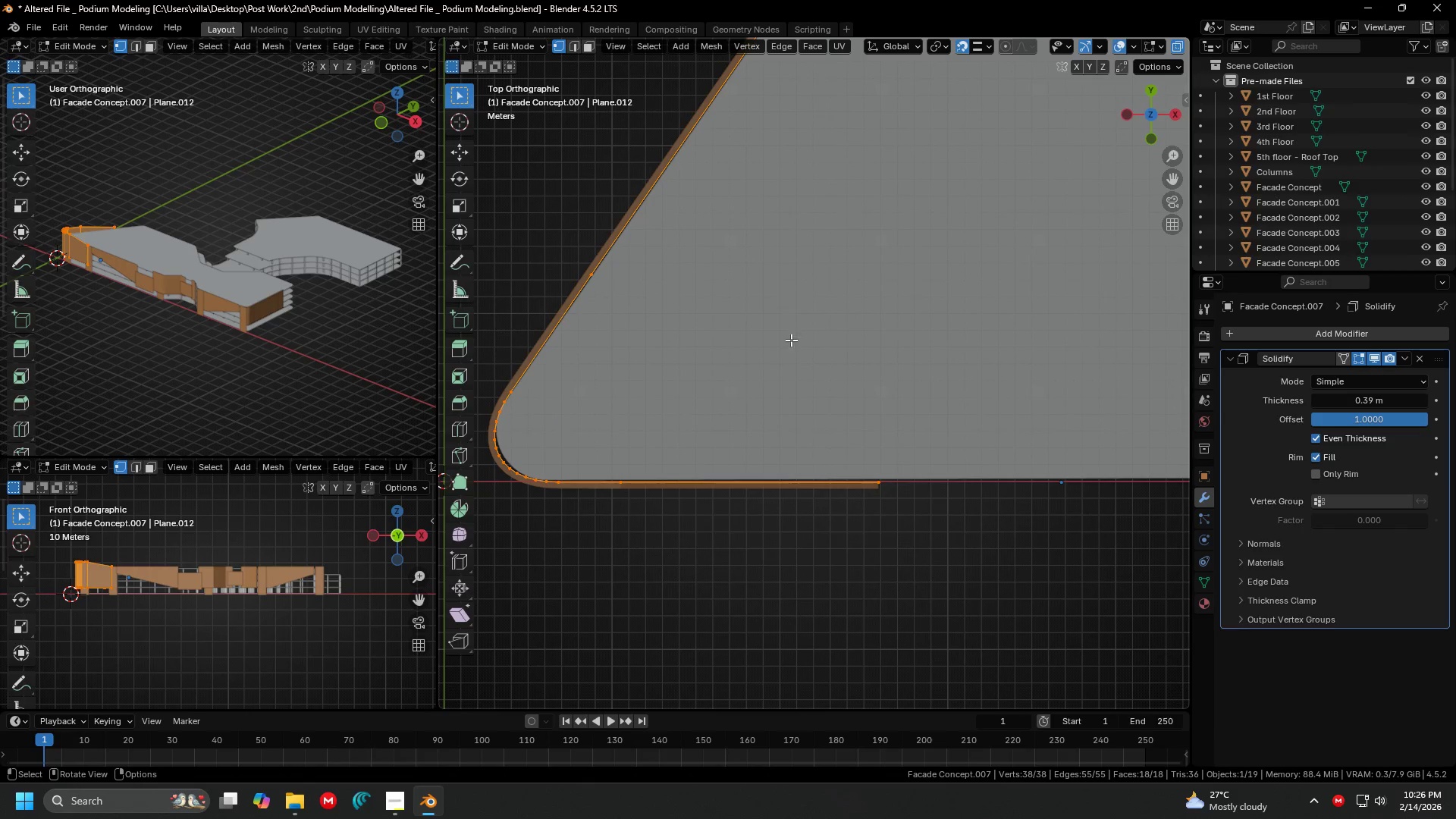 
key(Shift+ShiftLeft)
 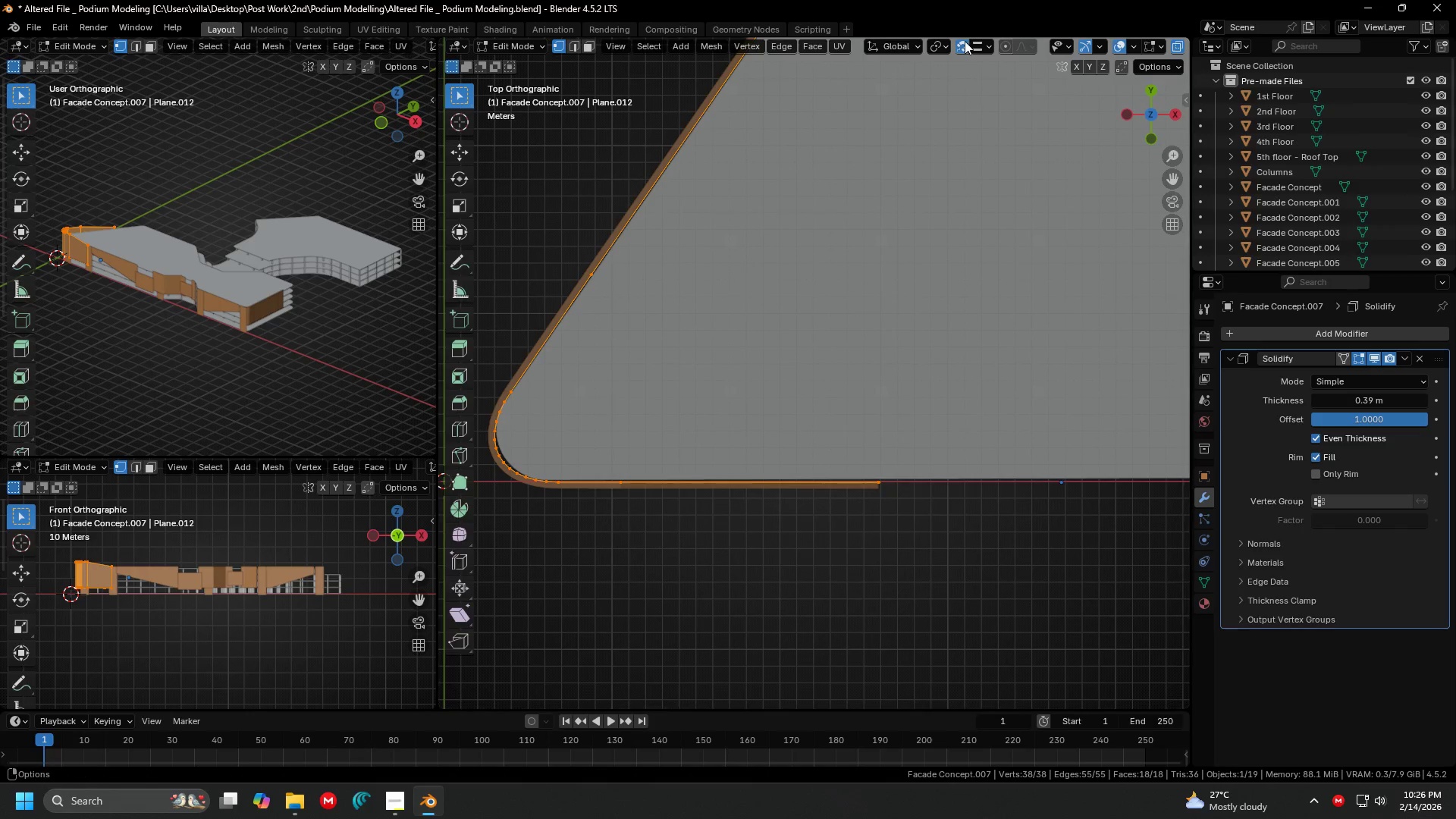 
left_click([963, 41])
 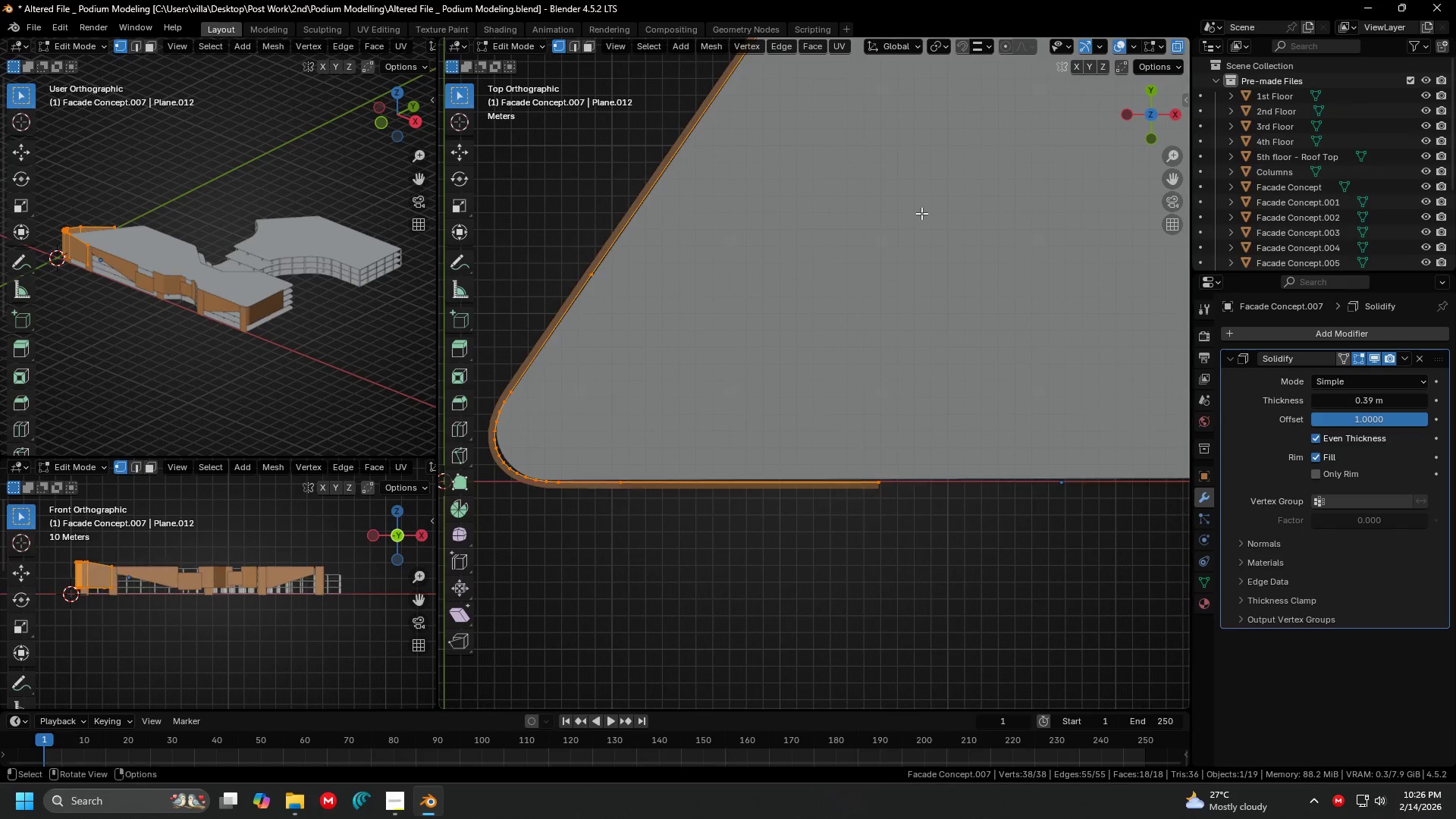 
key(Shift+ShiftLeft)
 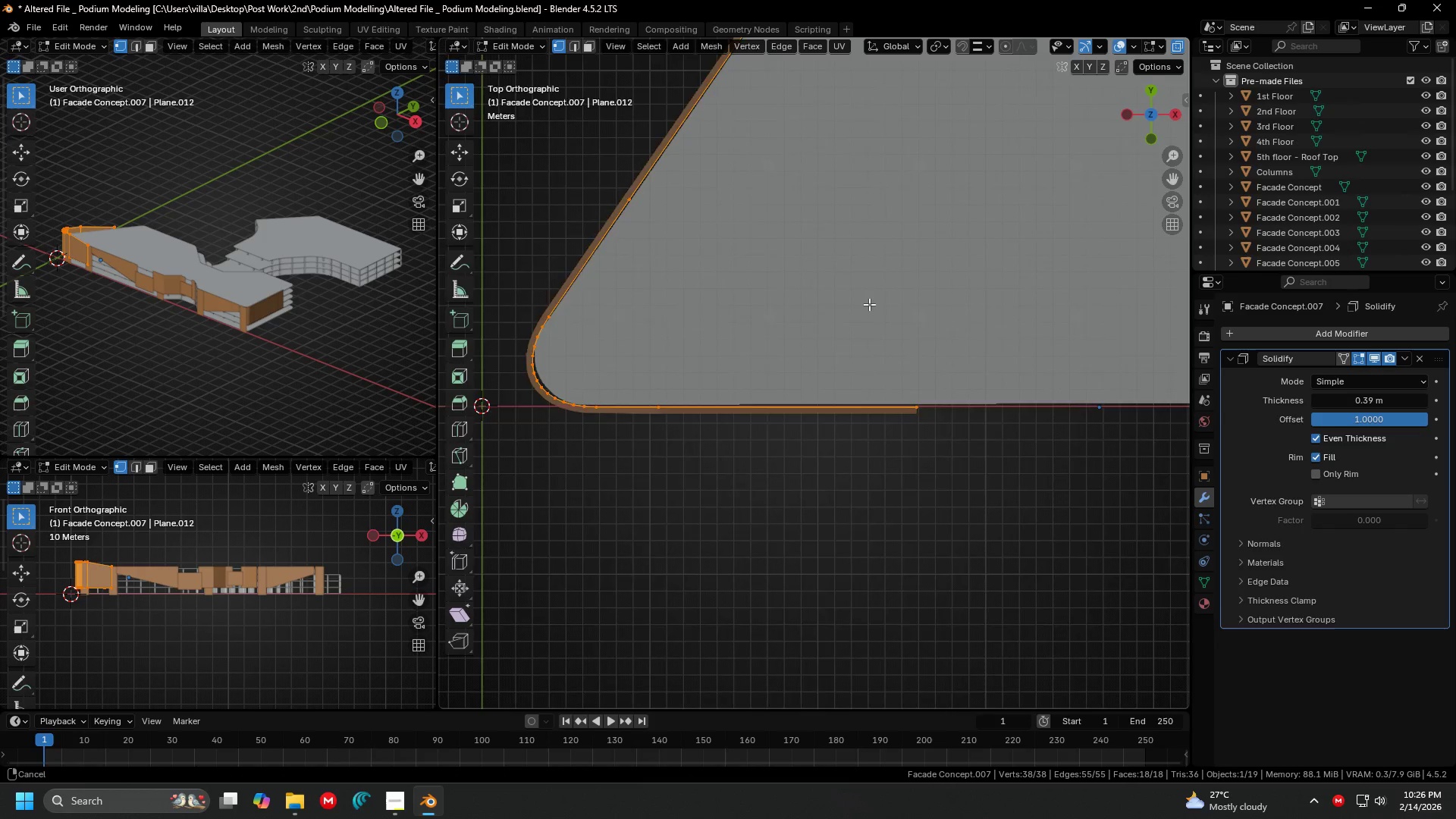 
key(G)
 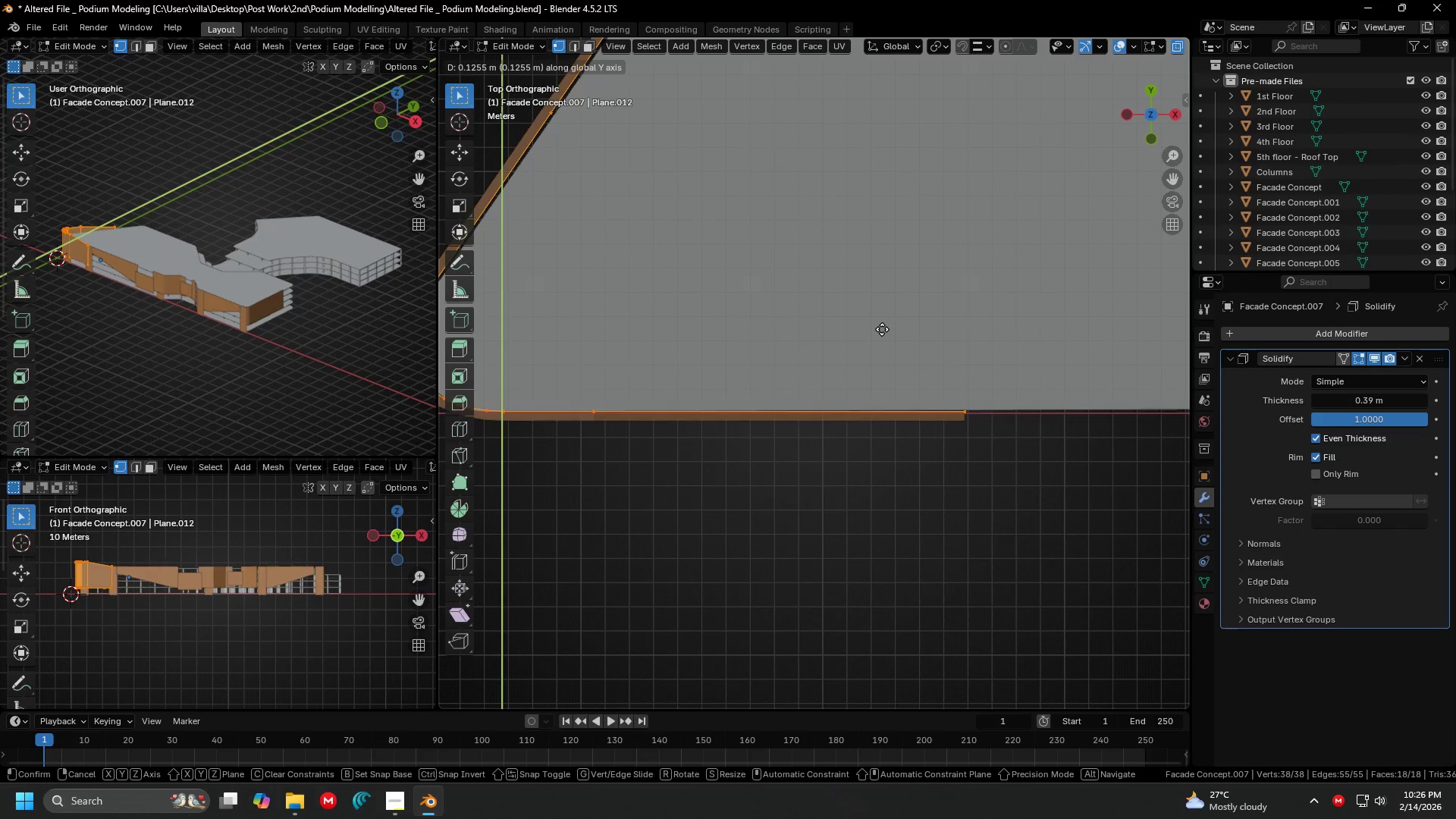 
scroll: coordinate [871, 301], scroll_direction: up, amount: 2.0
 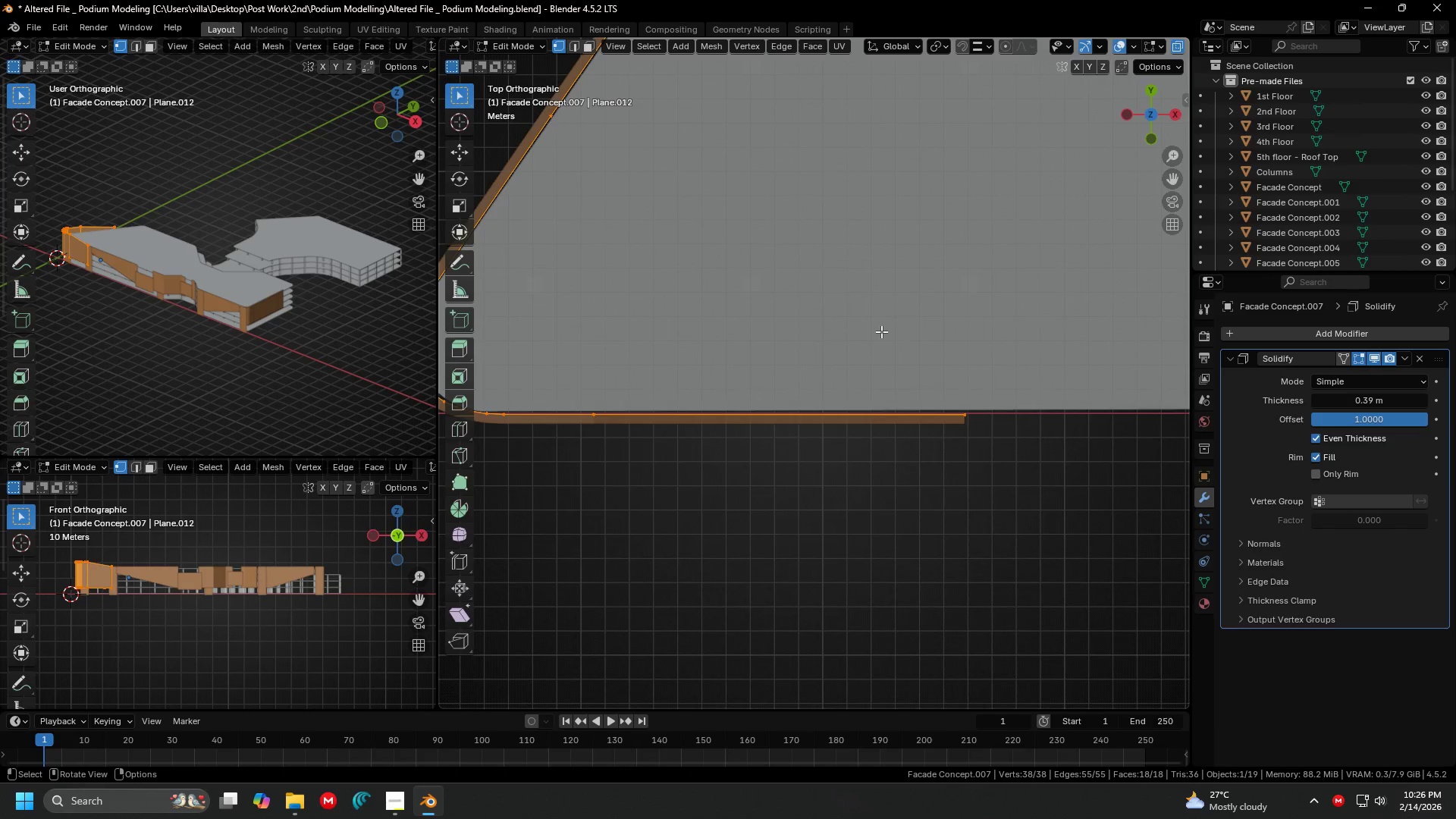 
left_click([882, 330])
 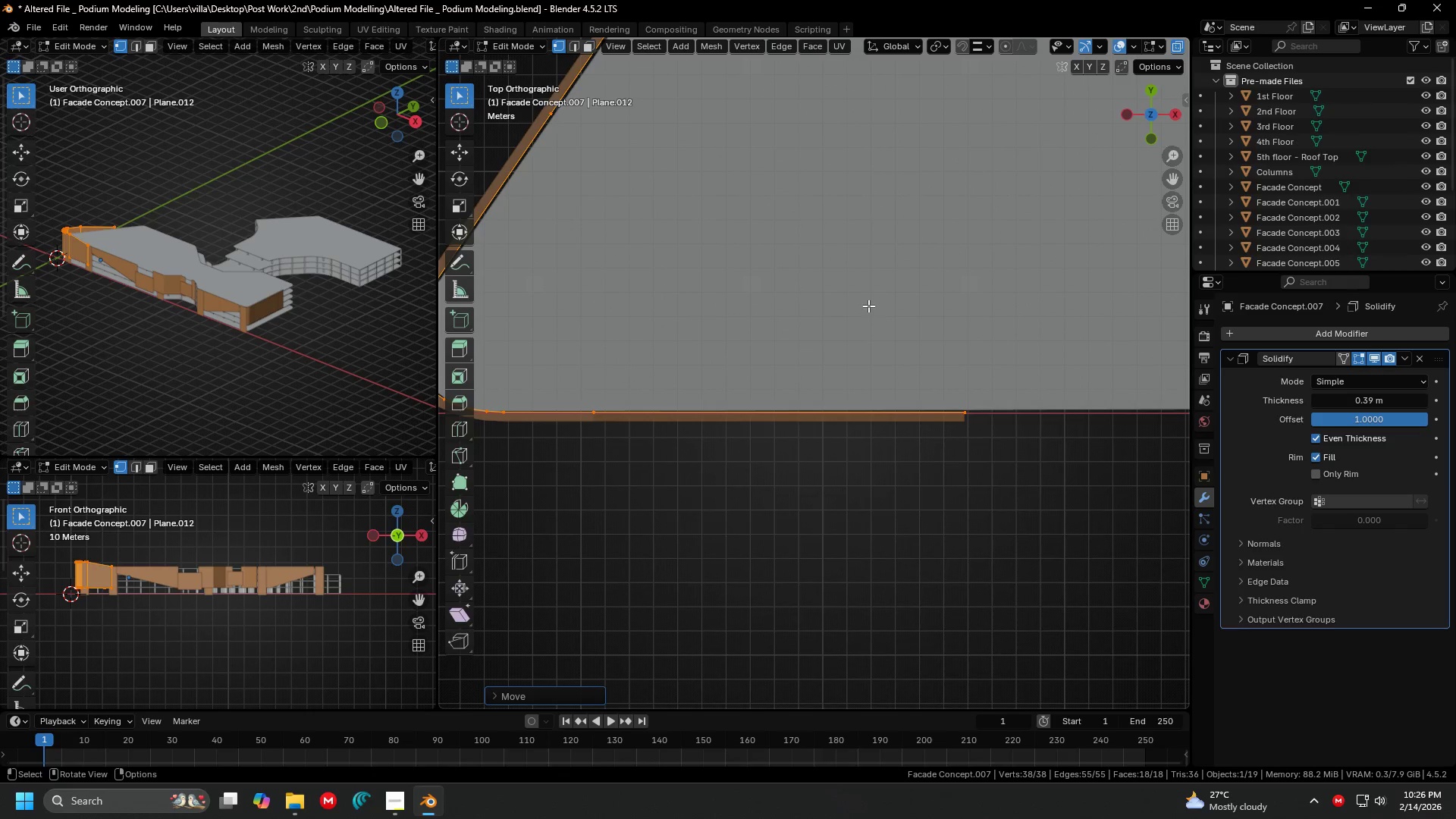 
key(Shift+ShiftLeft)
 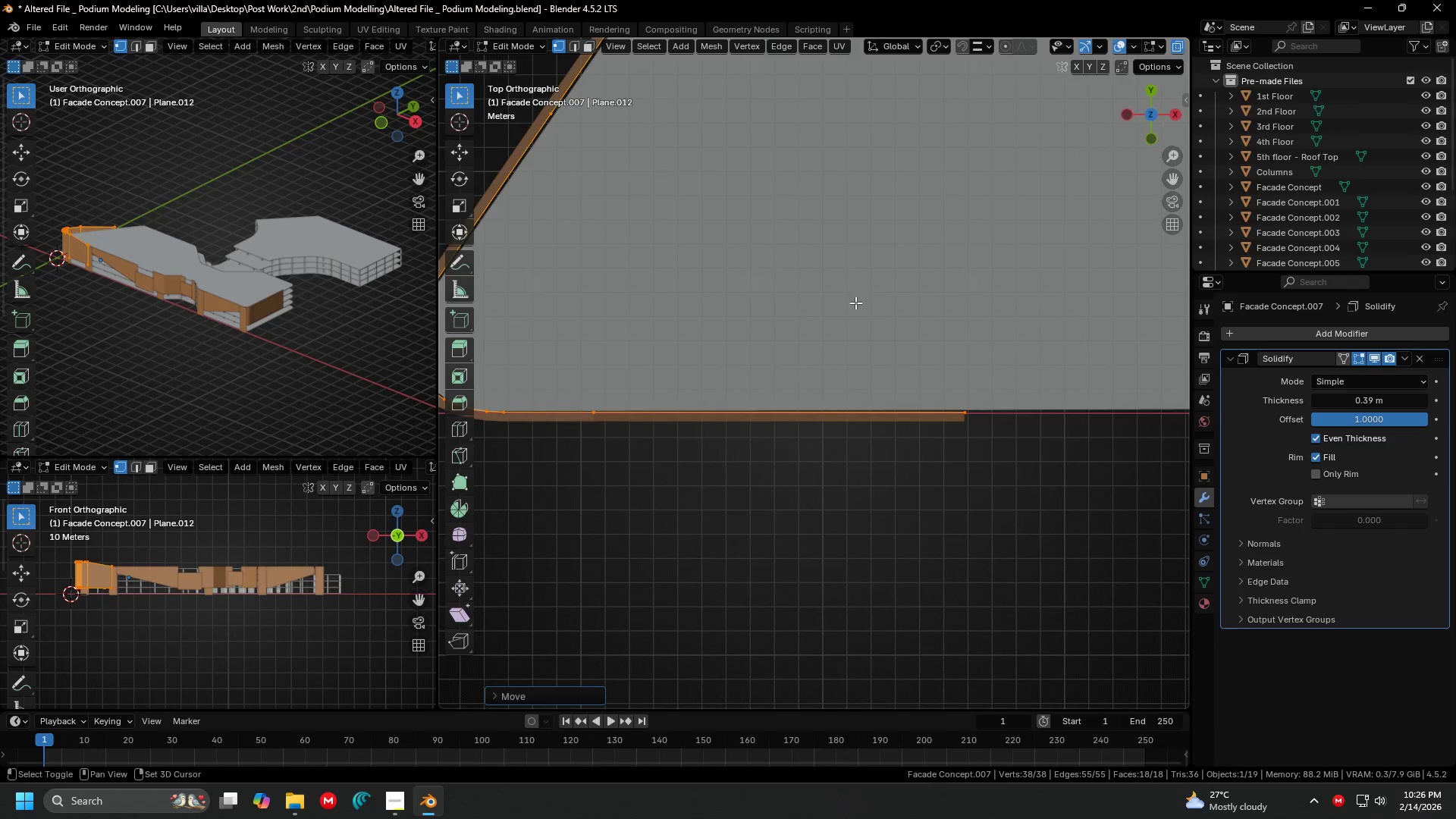 
hold_key(key=ShiftLeft, duration=0.52)
scroll: coordinate [834, 235], scroll_direction: down, amount: 6.0
 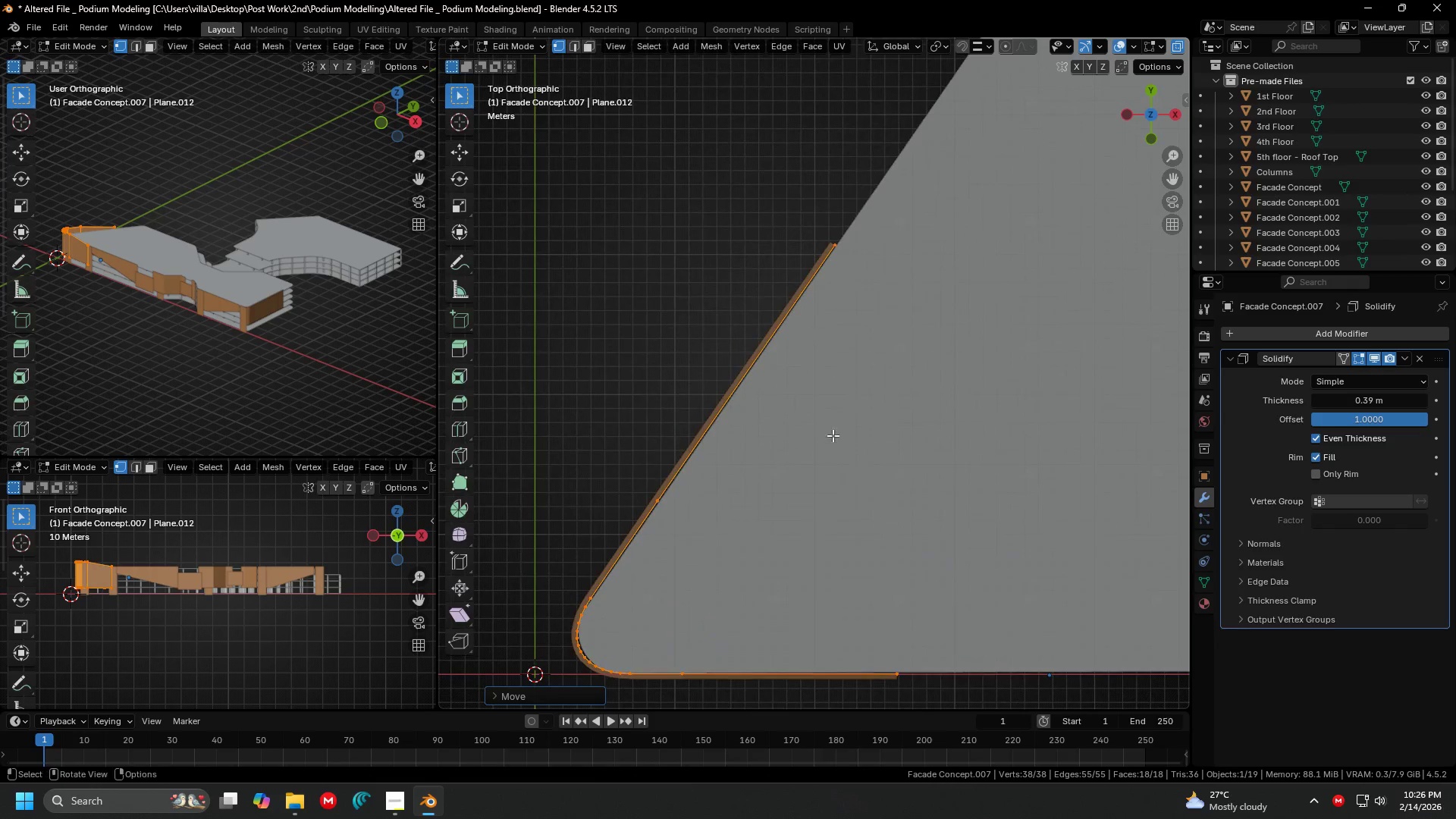 
hold_key(key=ShiftLeft, duration=0.77)
 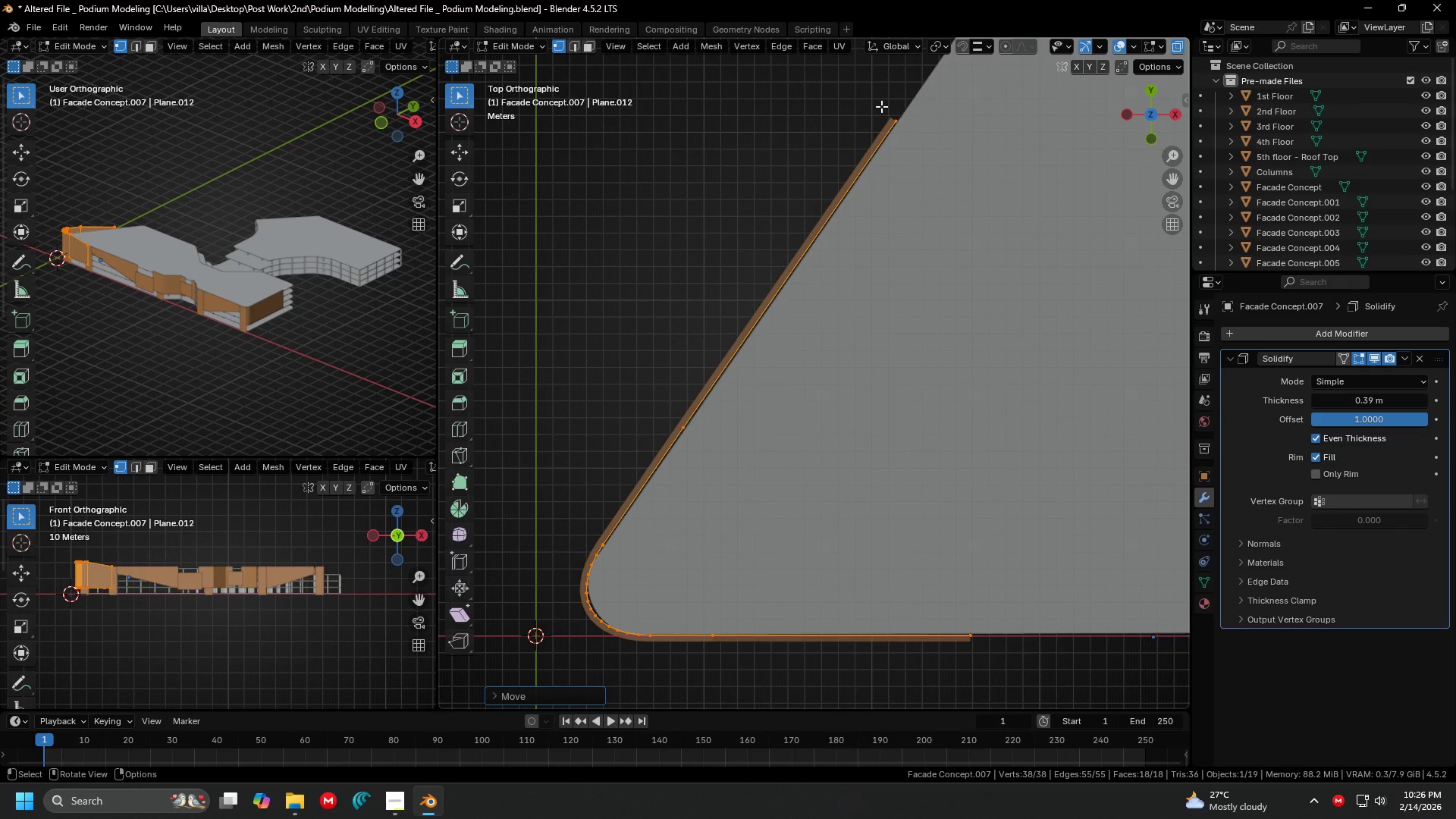 
scroll: coordinate [813, 309], scroll_direction: up, amount: 1.0
 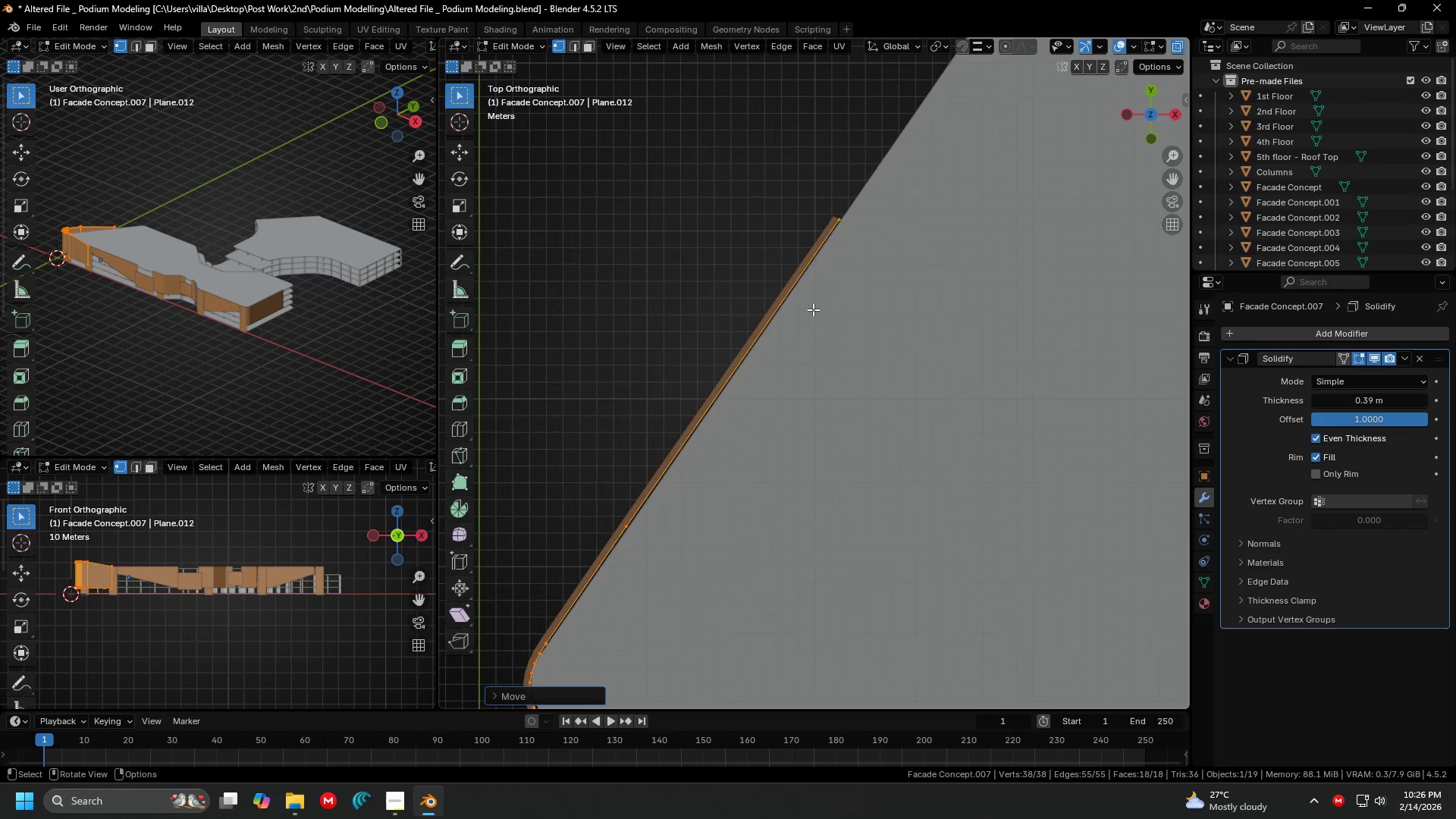 
left_click_drag(start_coordinate=[880, 106], to_coordinate=[913, 150])
 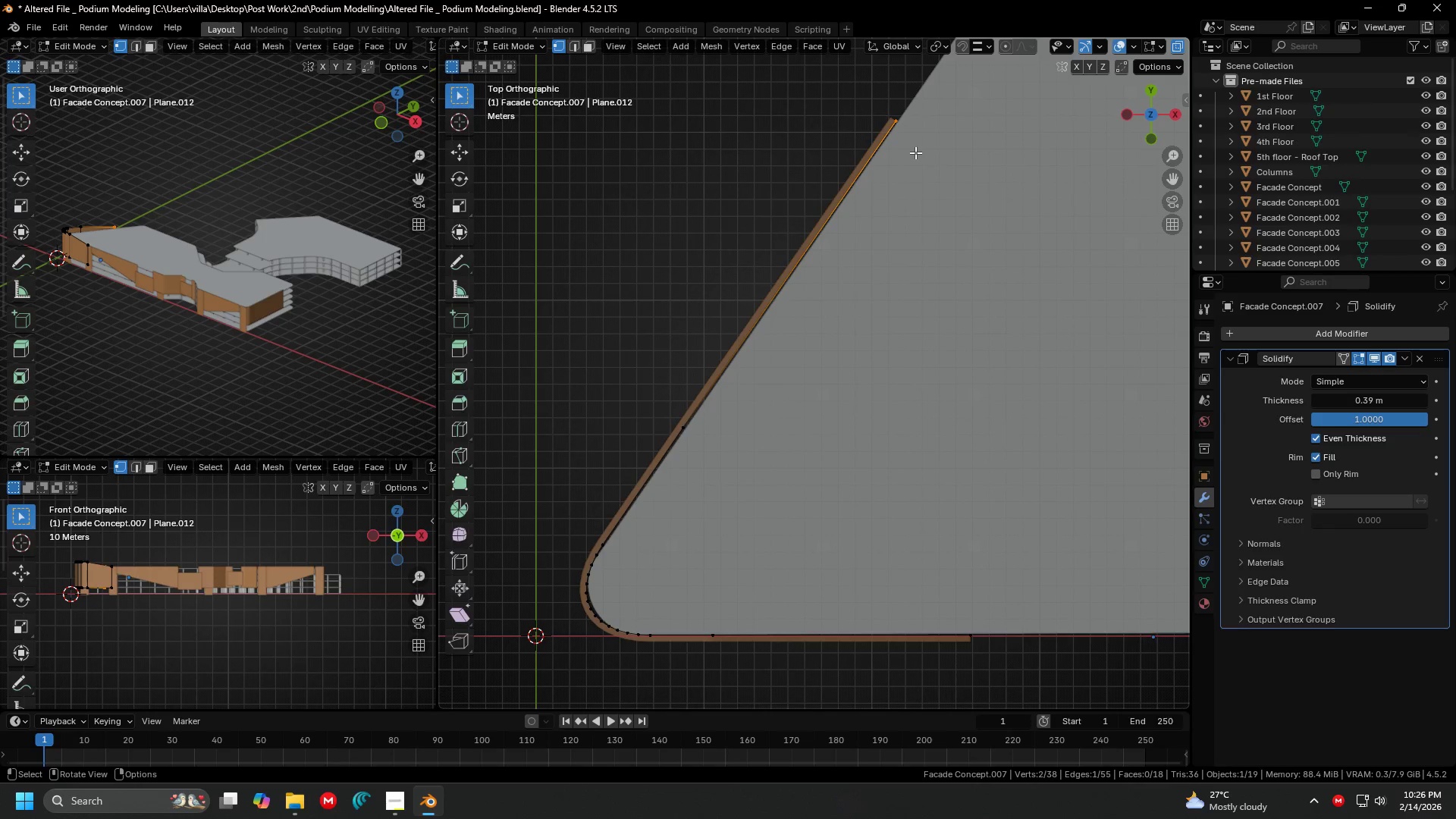 
key(G)
 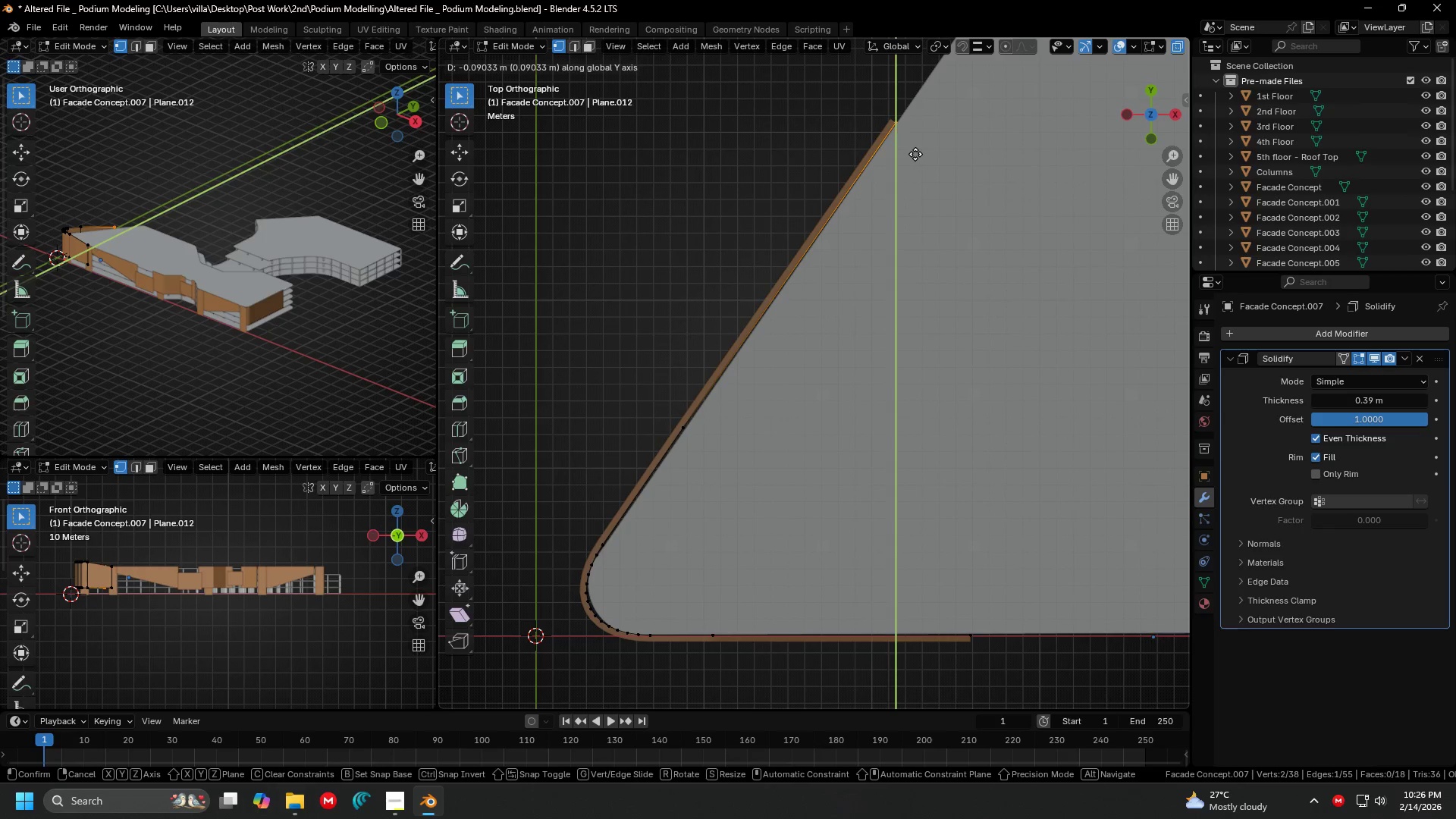 
left_click([915, 154])
 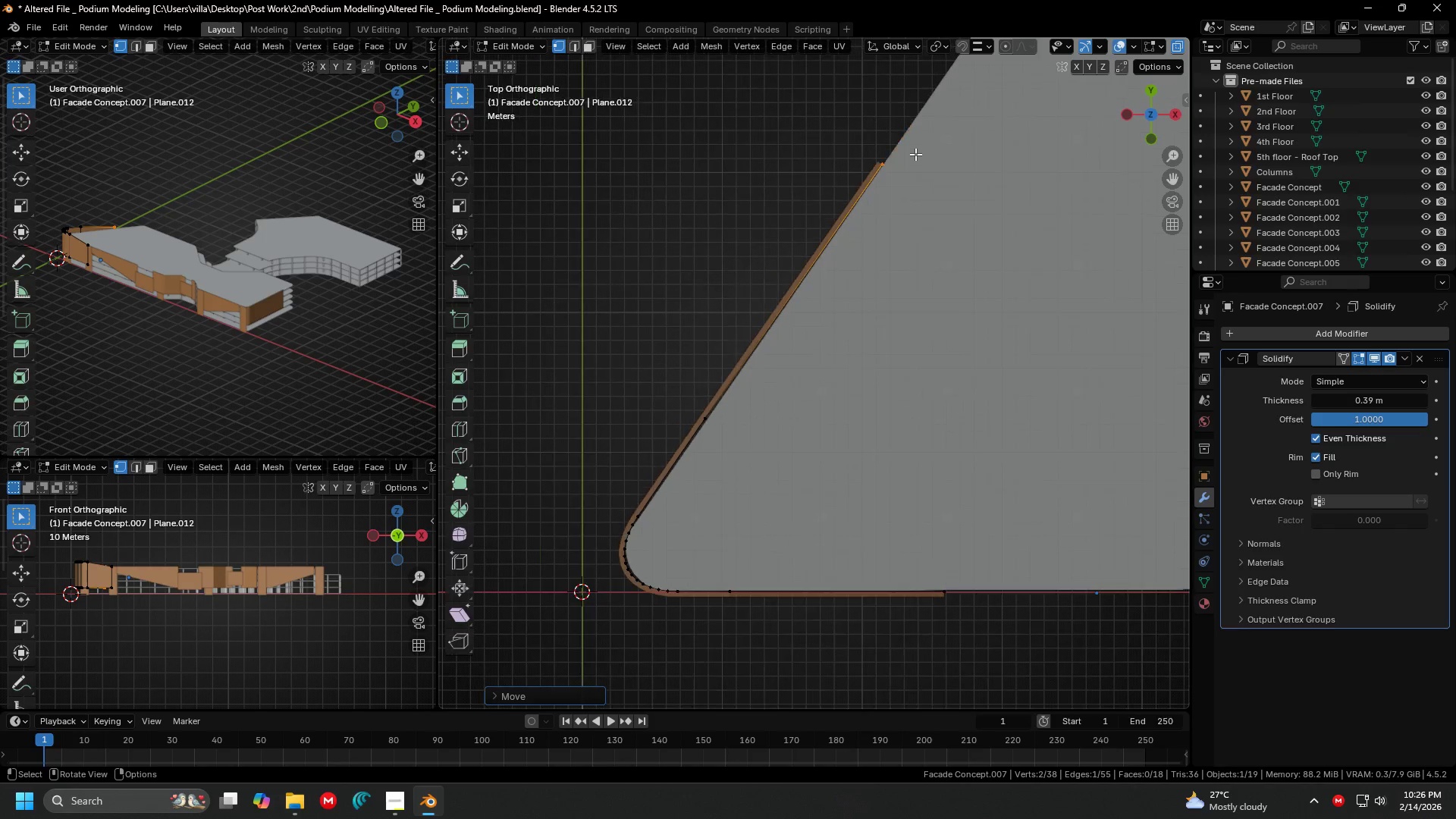 
key(G)
 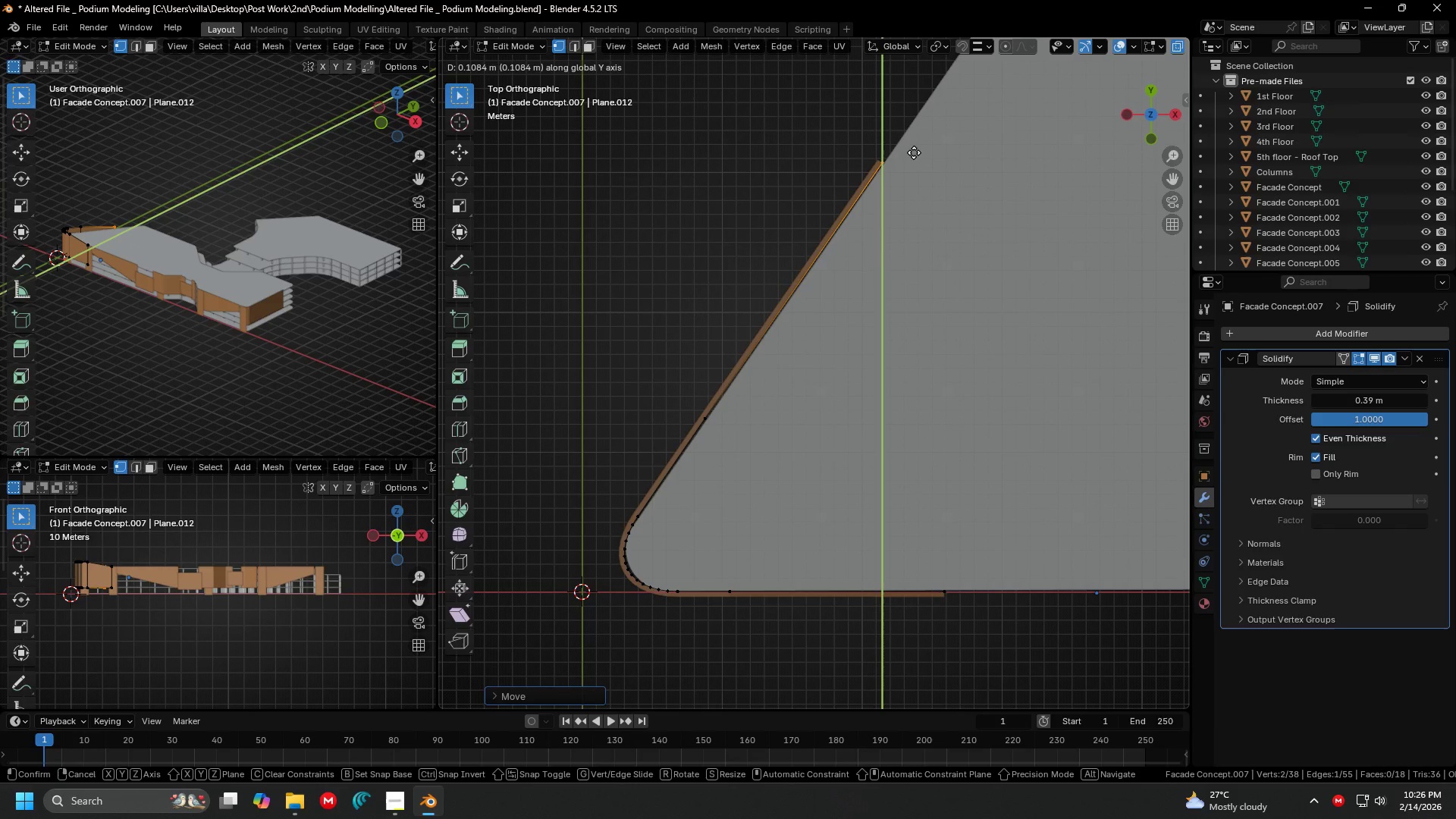 
scroll: coordinate [915, 154], scroll_direction: down, amount: 1.0
 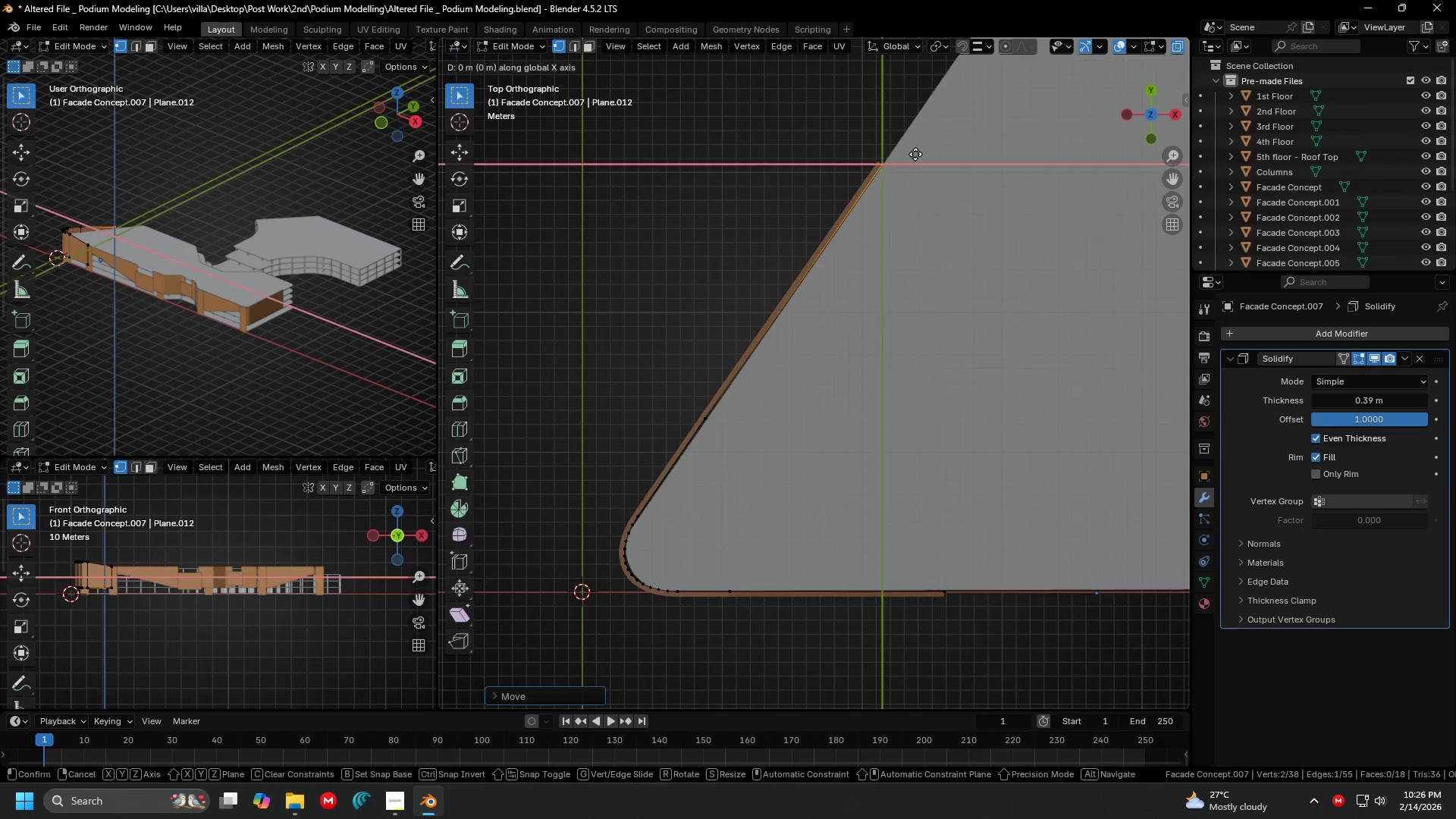 
left_click([914, 152])
 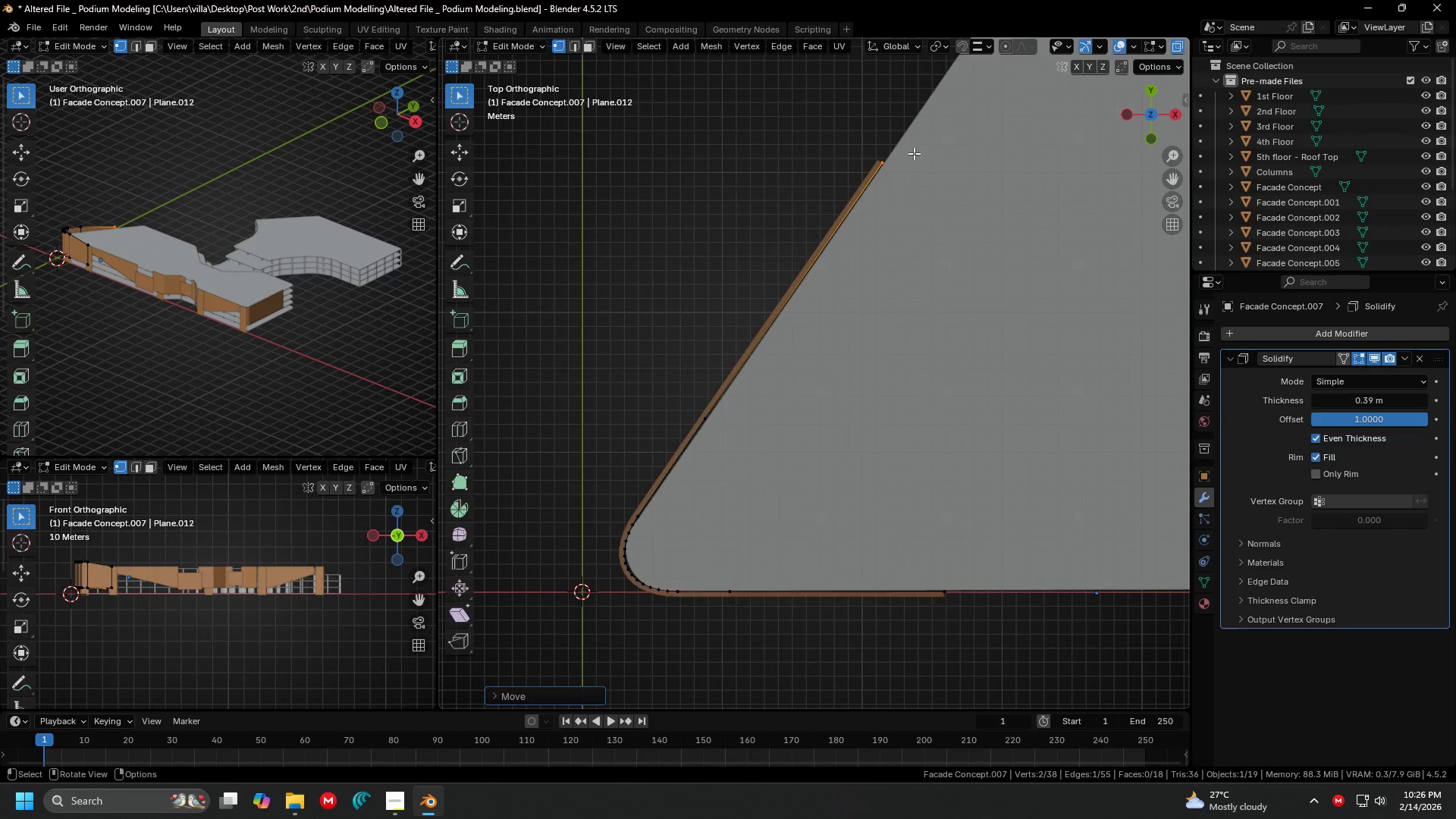 
key(Tab)
 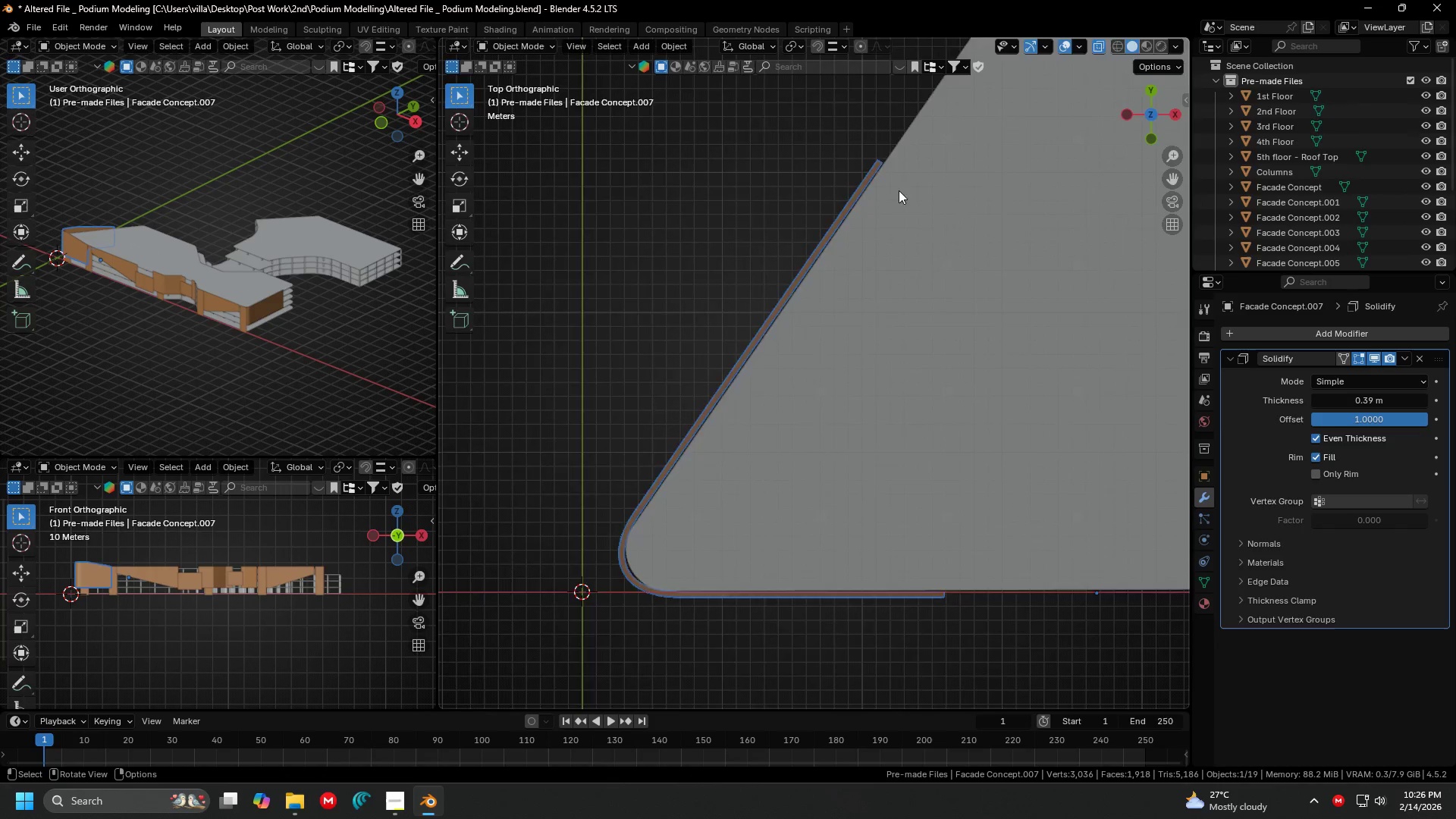 
key(Shift+ShiftLeft)
 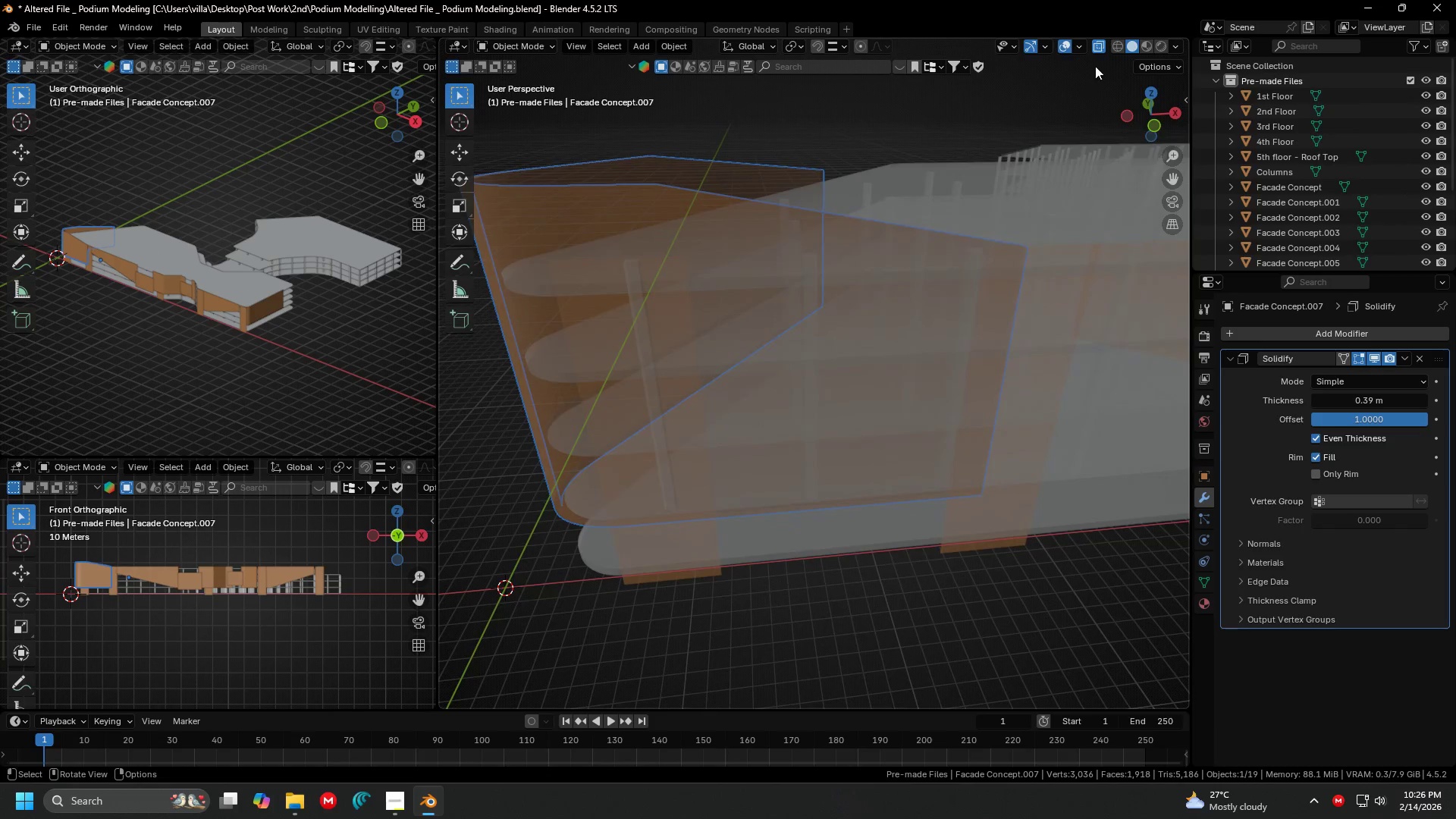 
scroll: coordinate [905, 89], scroll_direction: down, amount: 1.0
 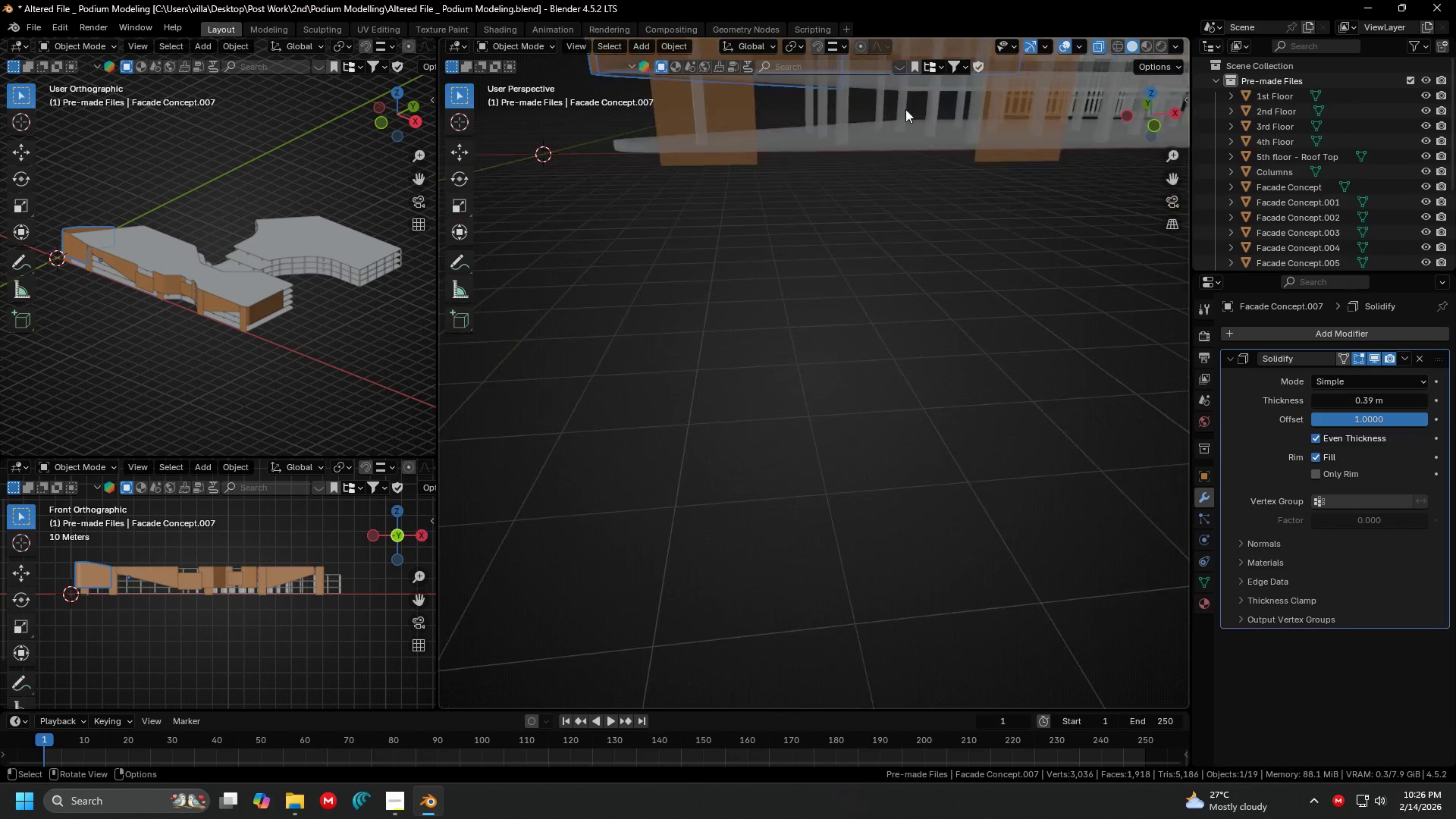 
left_click([1097, 43])
 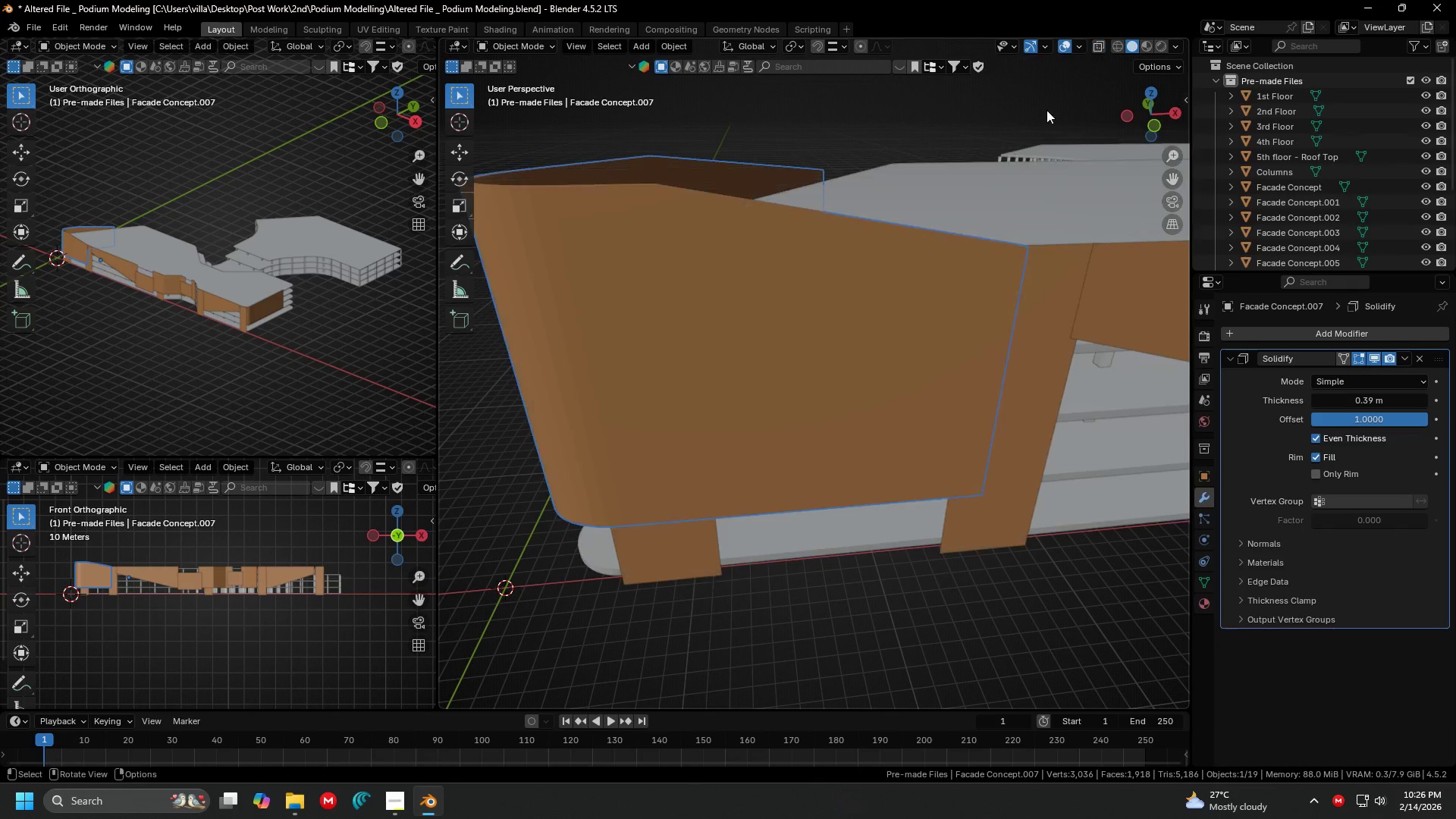 
key(Shift+ShiftLeft)
 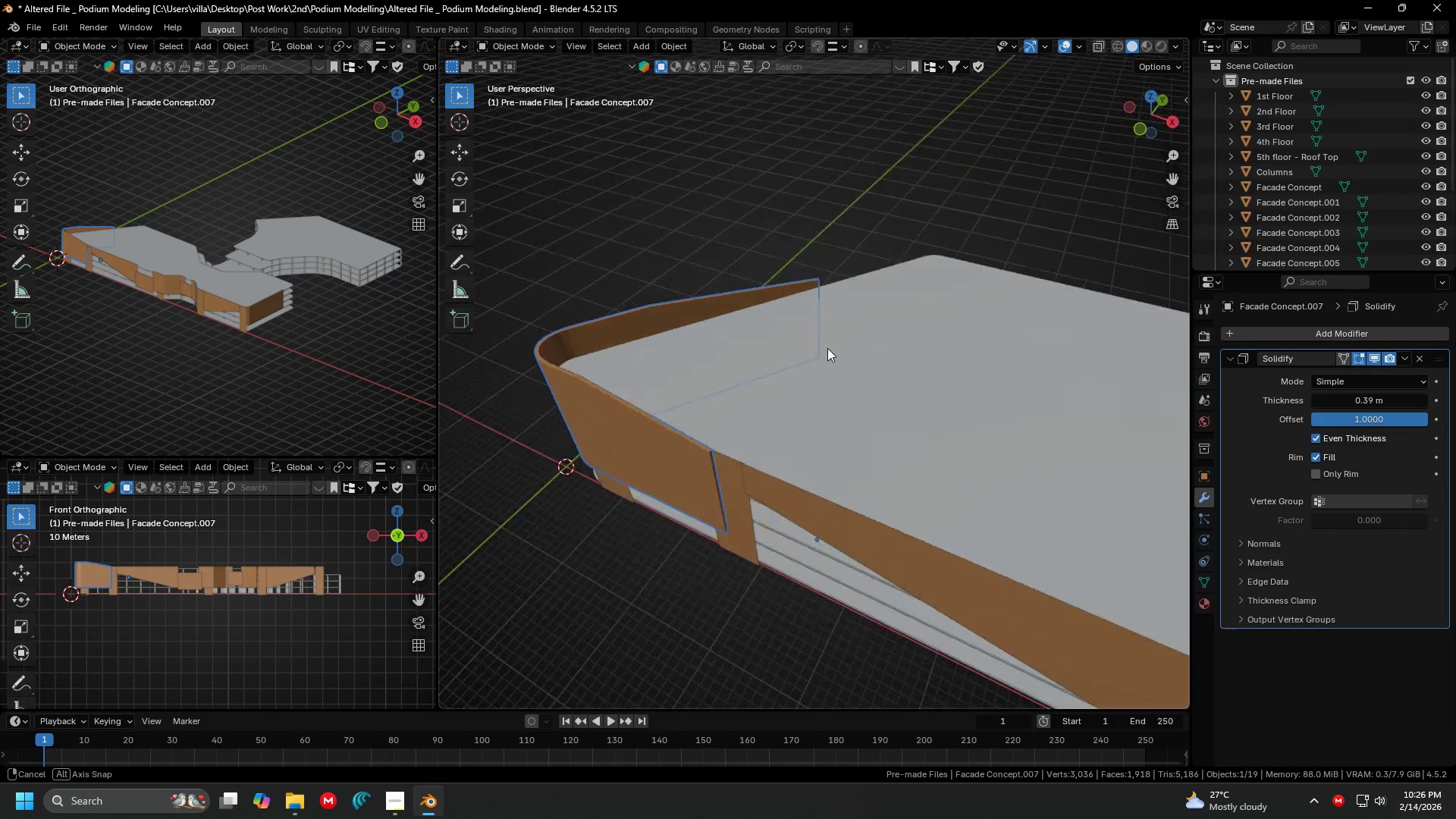 
scroll: coordinate [925, 249], scroll_direction: down, amount: 2.0
 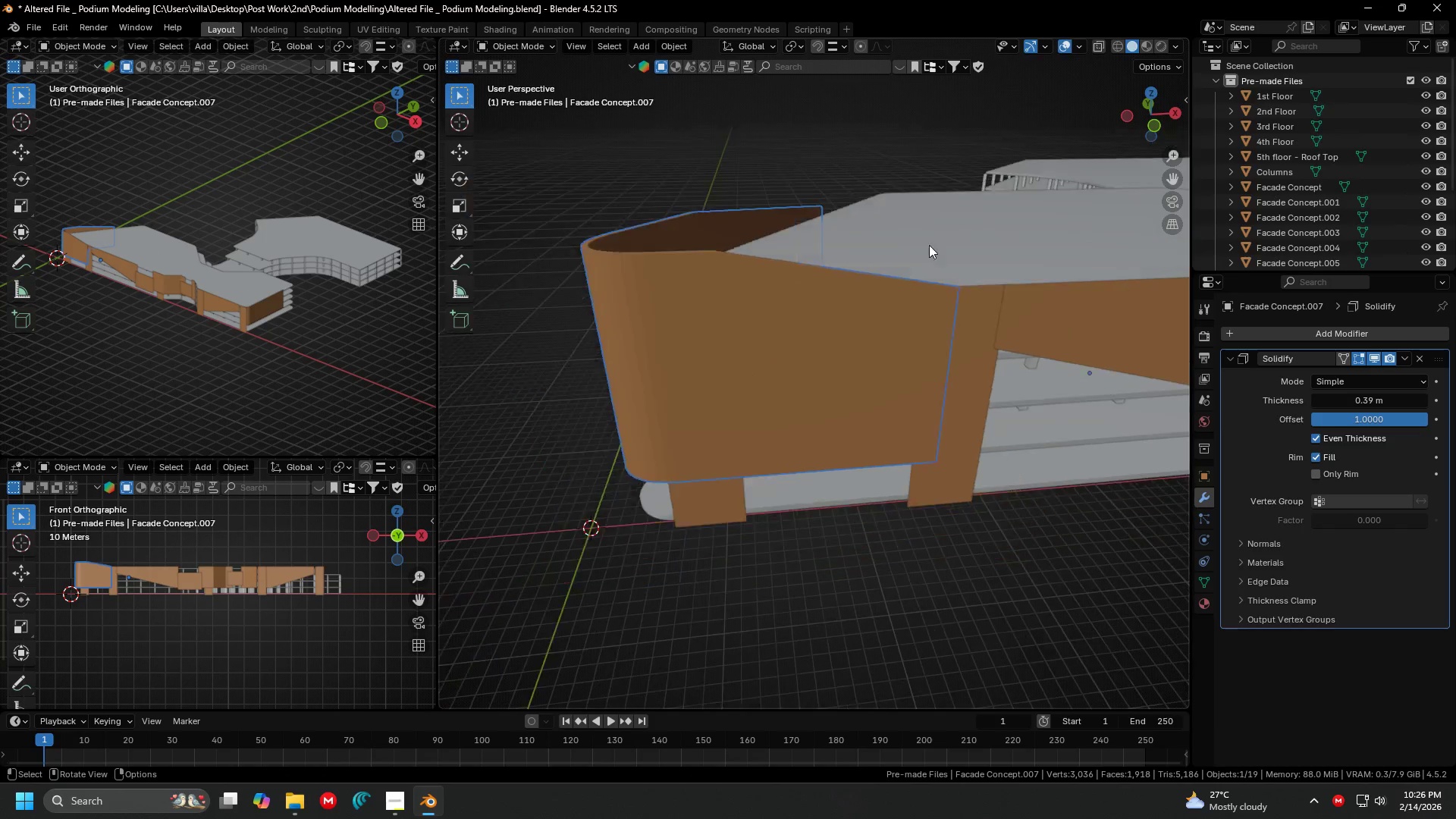 
key(Shift+ShiftLeft)
 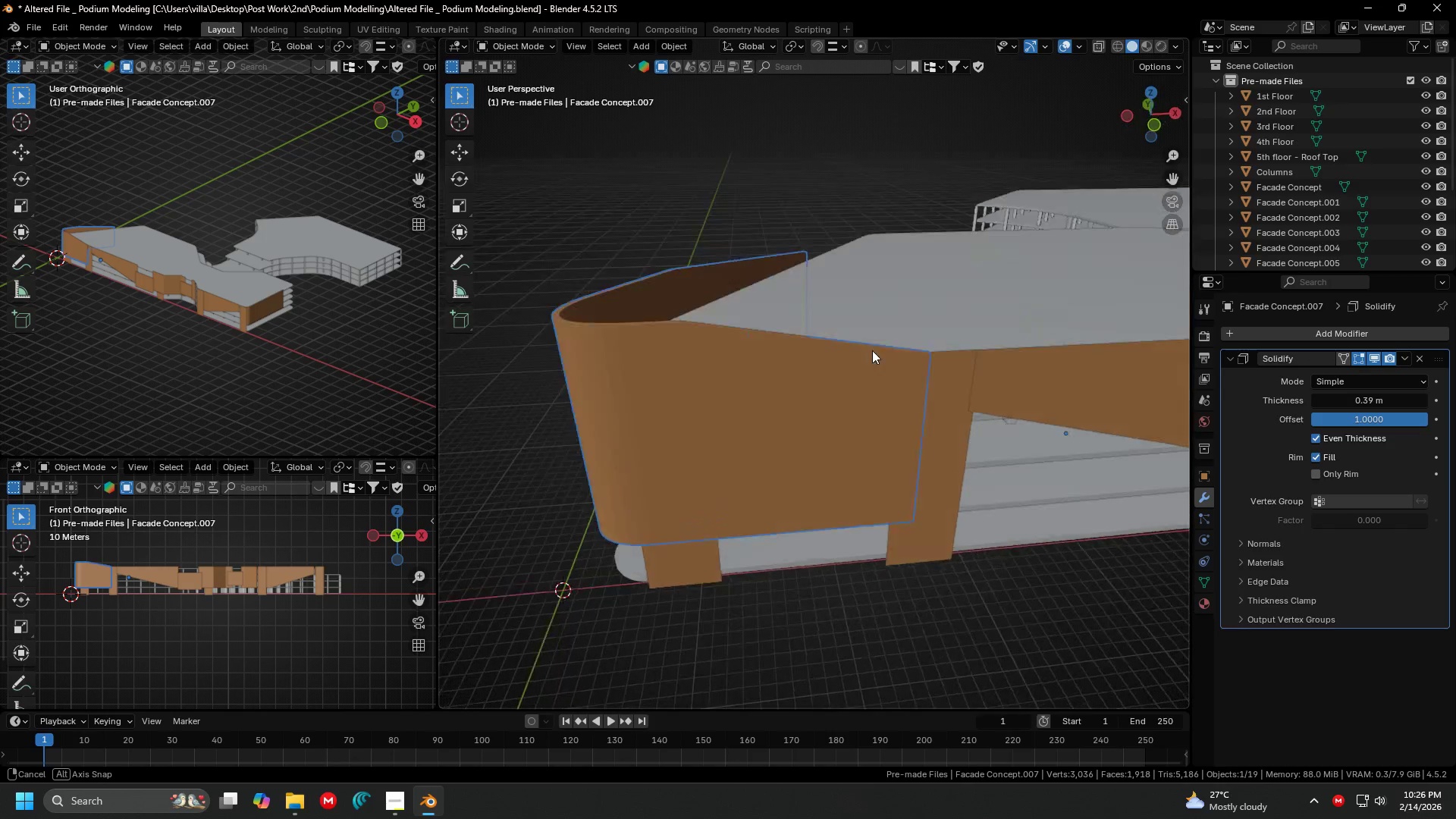 
scroll: coordinate [920, 294], scroll_direction: up, amount: 1.0
 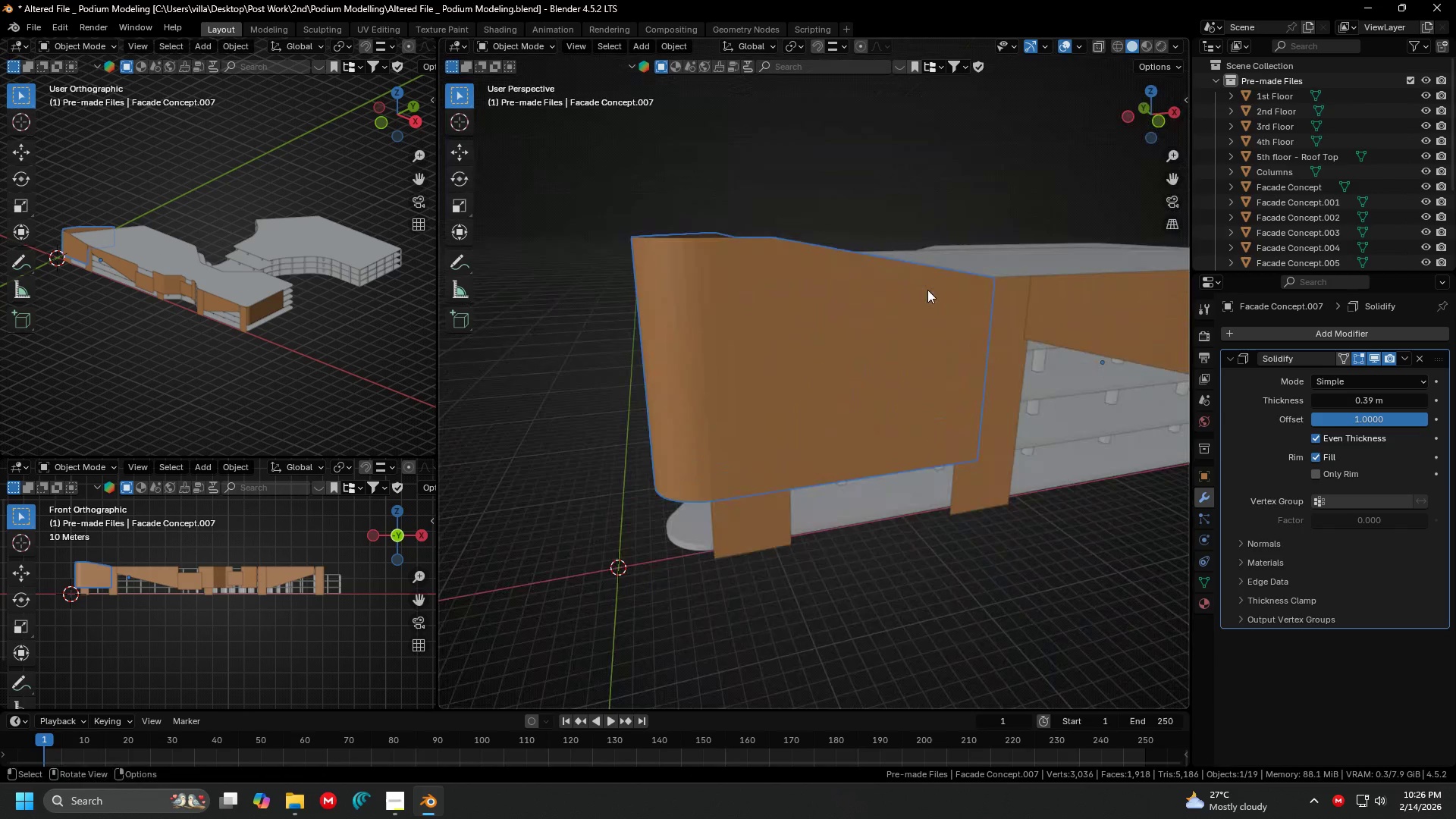 
key(Shift+ShiftLeft)
 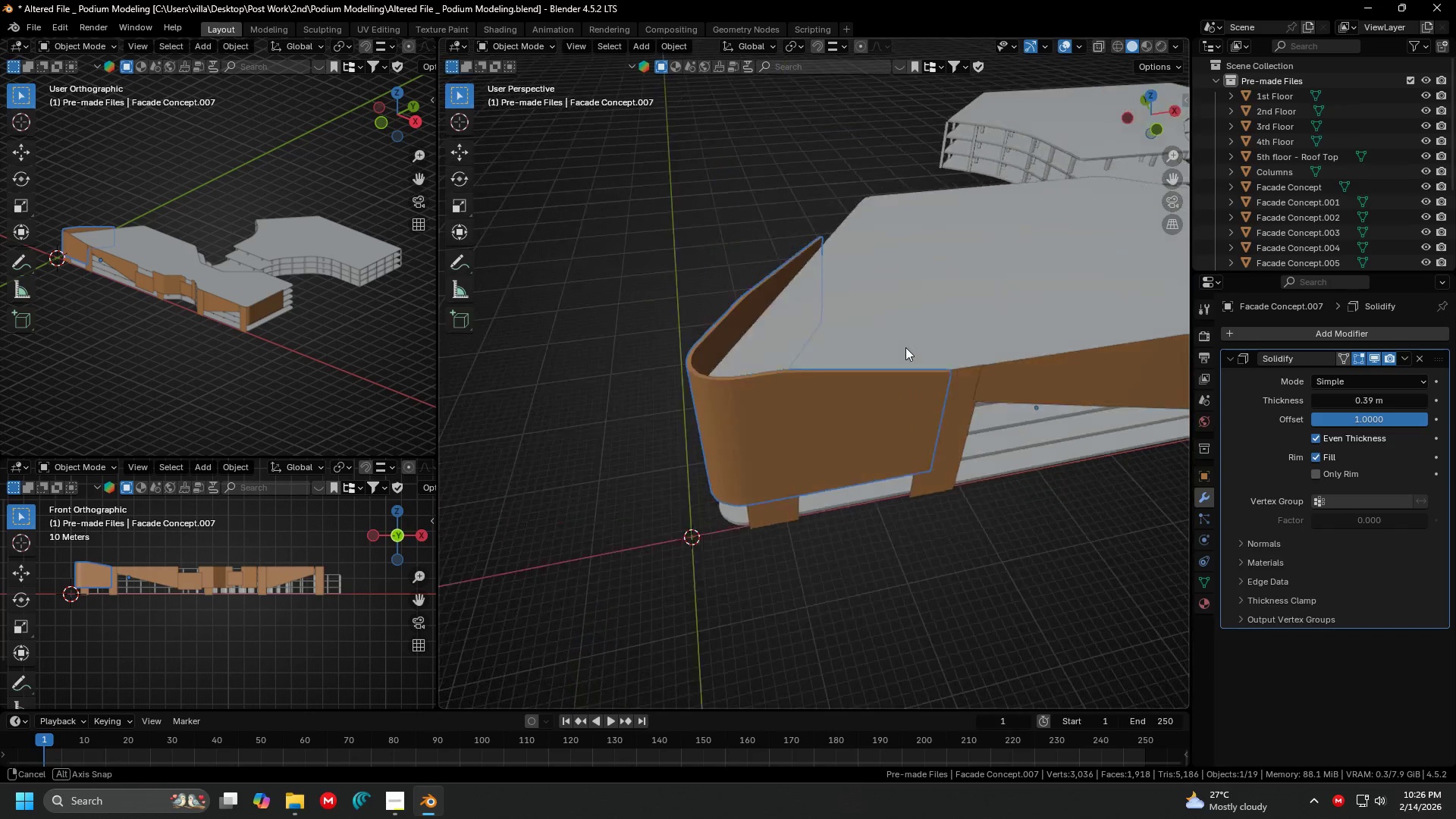 
scroll: coordinate [852, 376], scroll_direction: down, amount: 1.0
 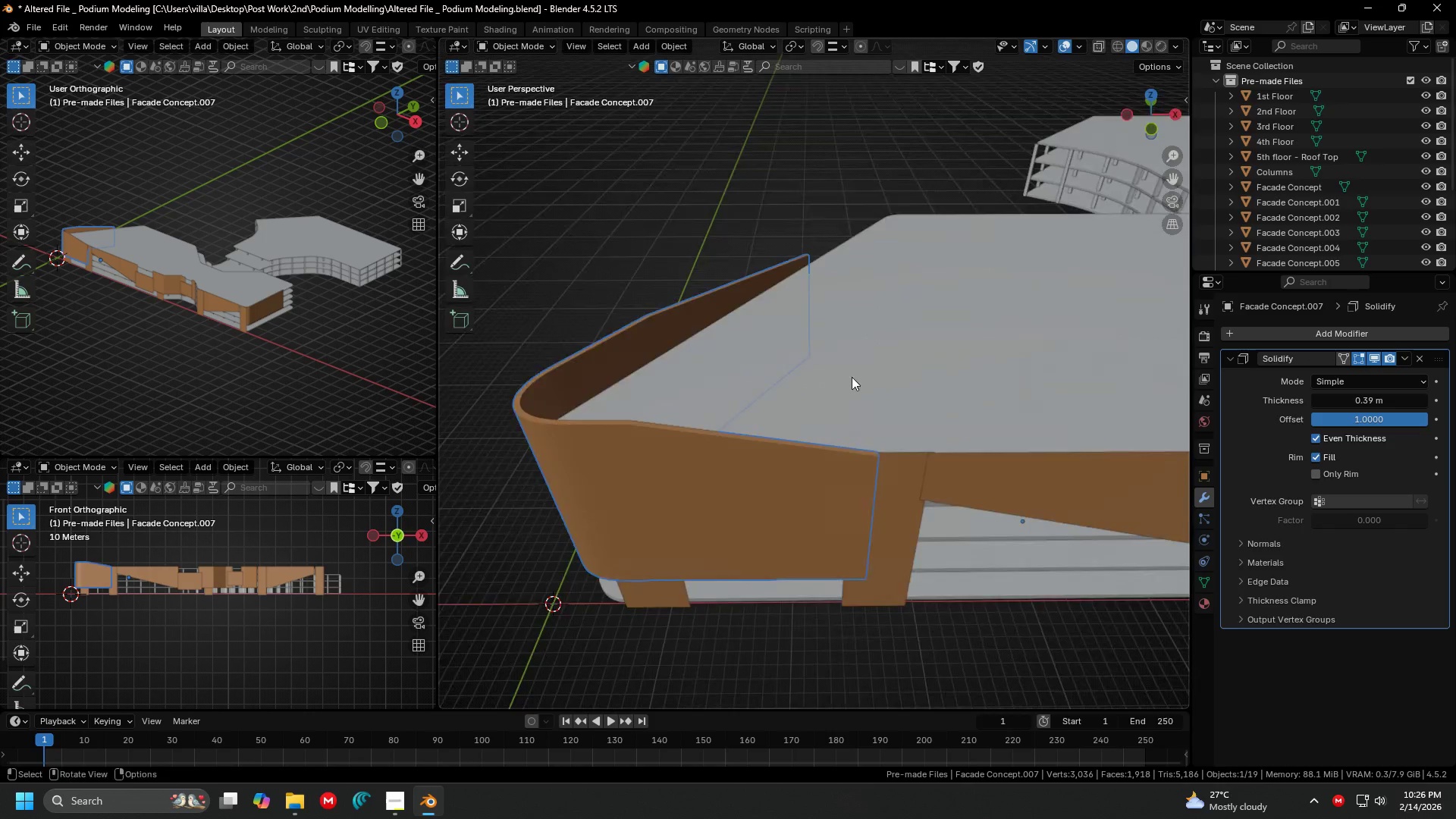 
hold_key(key=ShiftLeft, duration=0.52)
 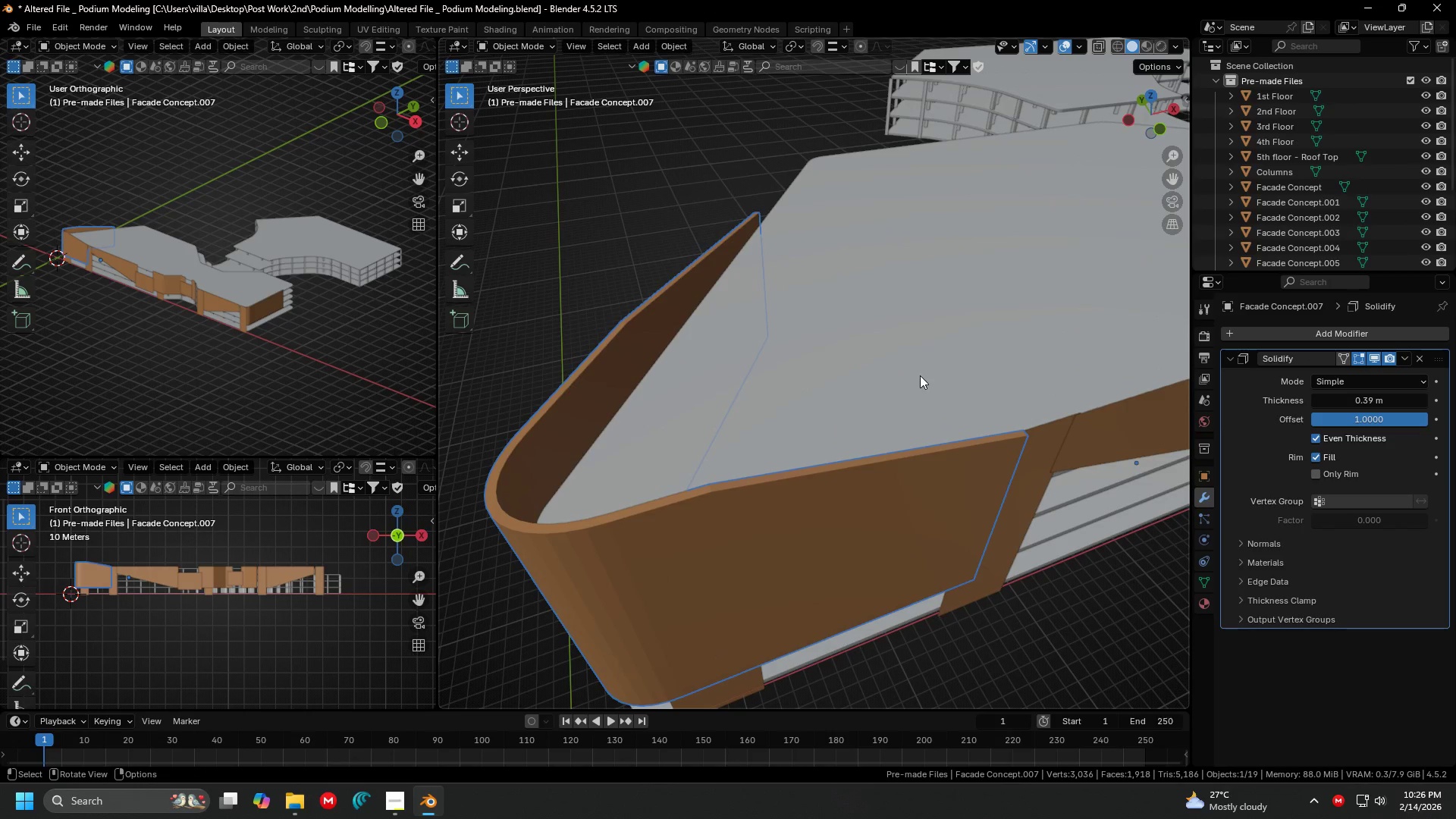 
scroll: coordinate [921, 349], scroll_direction: up, amount: 2.0
 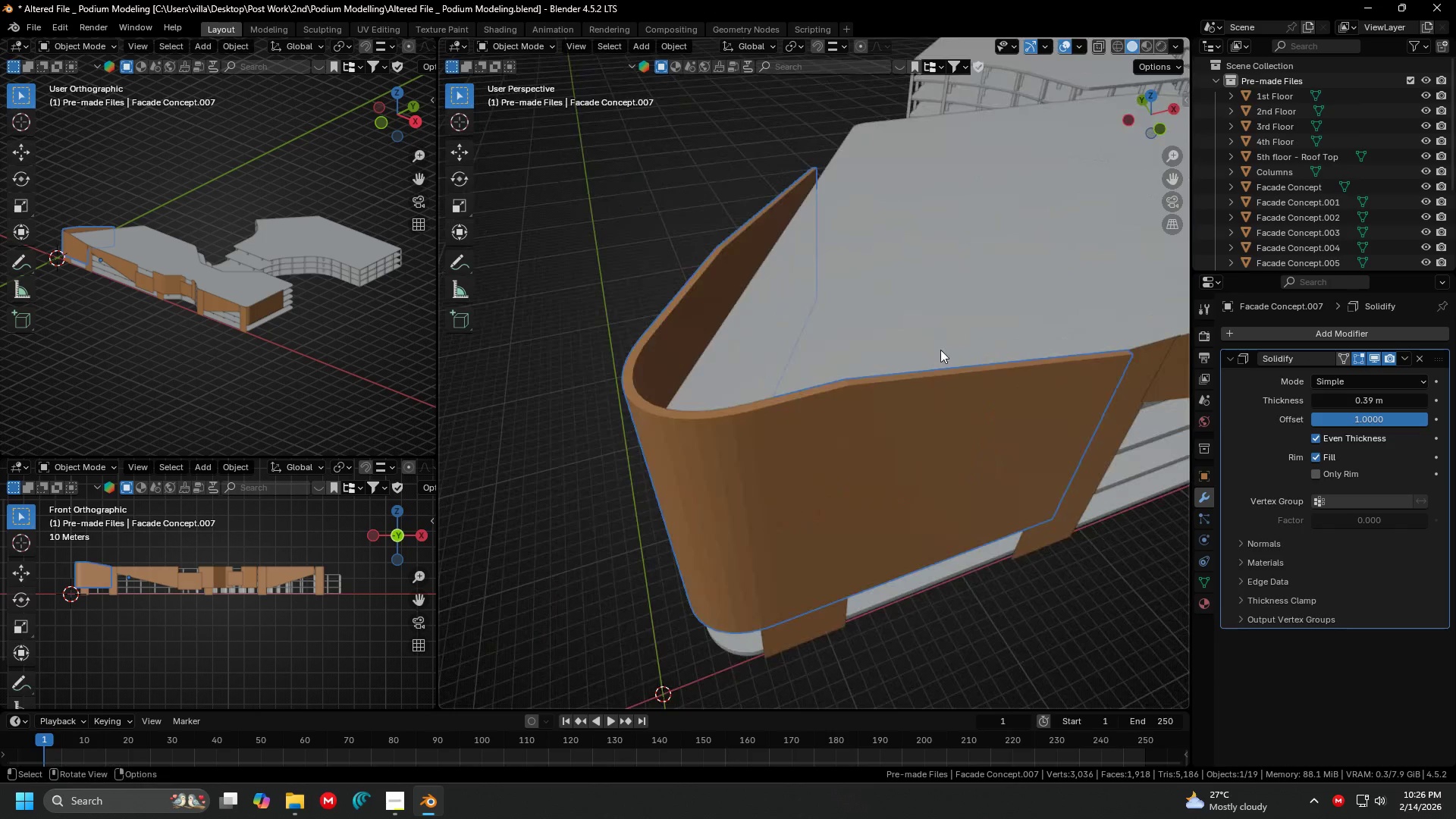 
hold_key(key=ShiftLeft, duration=0.52)
 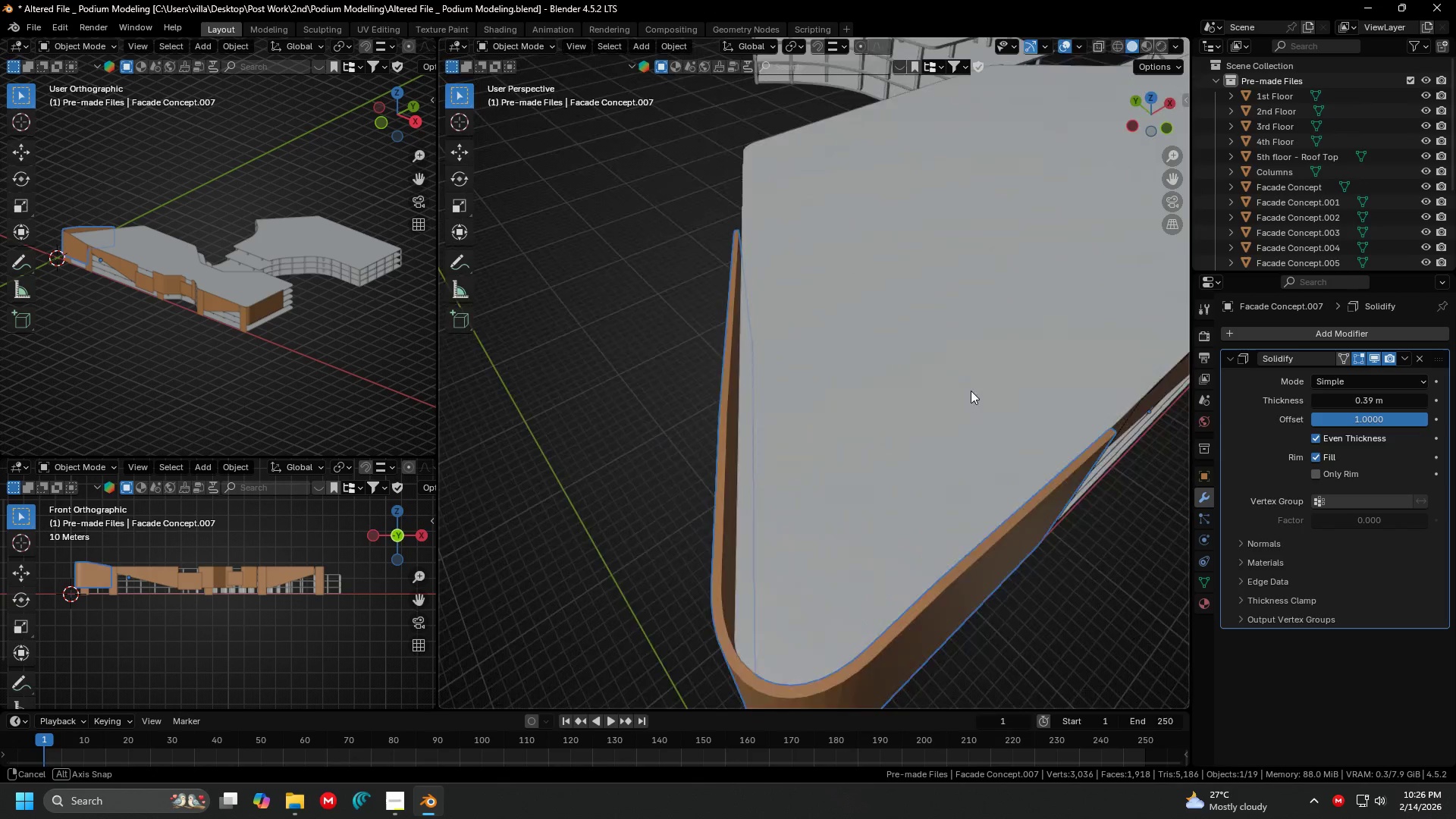 
hold_key(key=ShiftLeft, duration=0.38)
 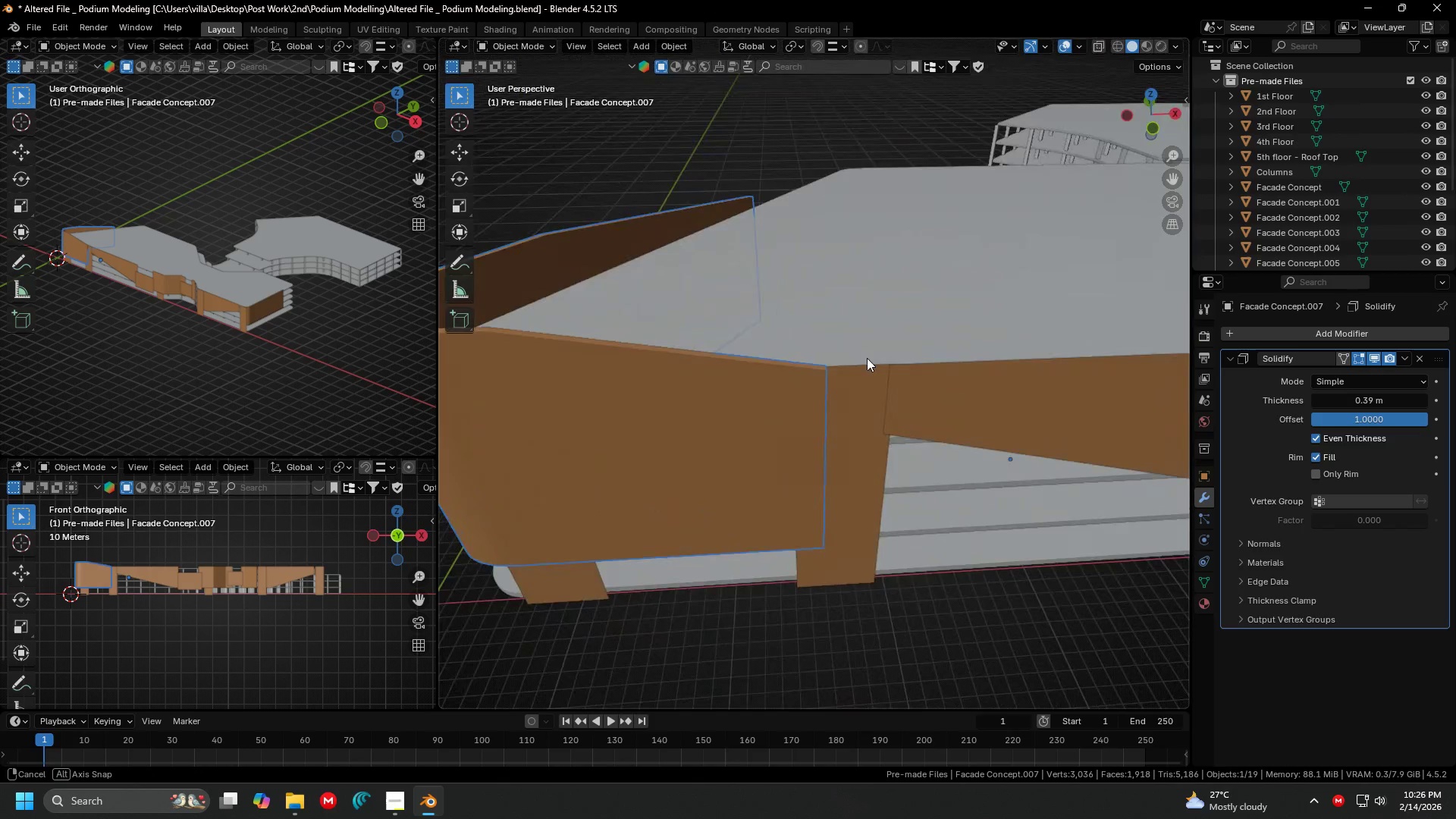 
key(Shift+ShiftLeft)
 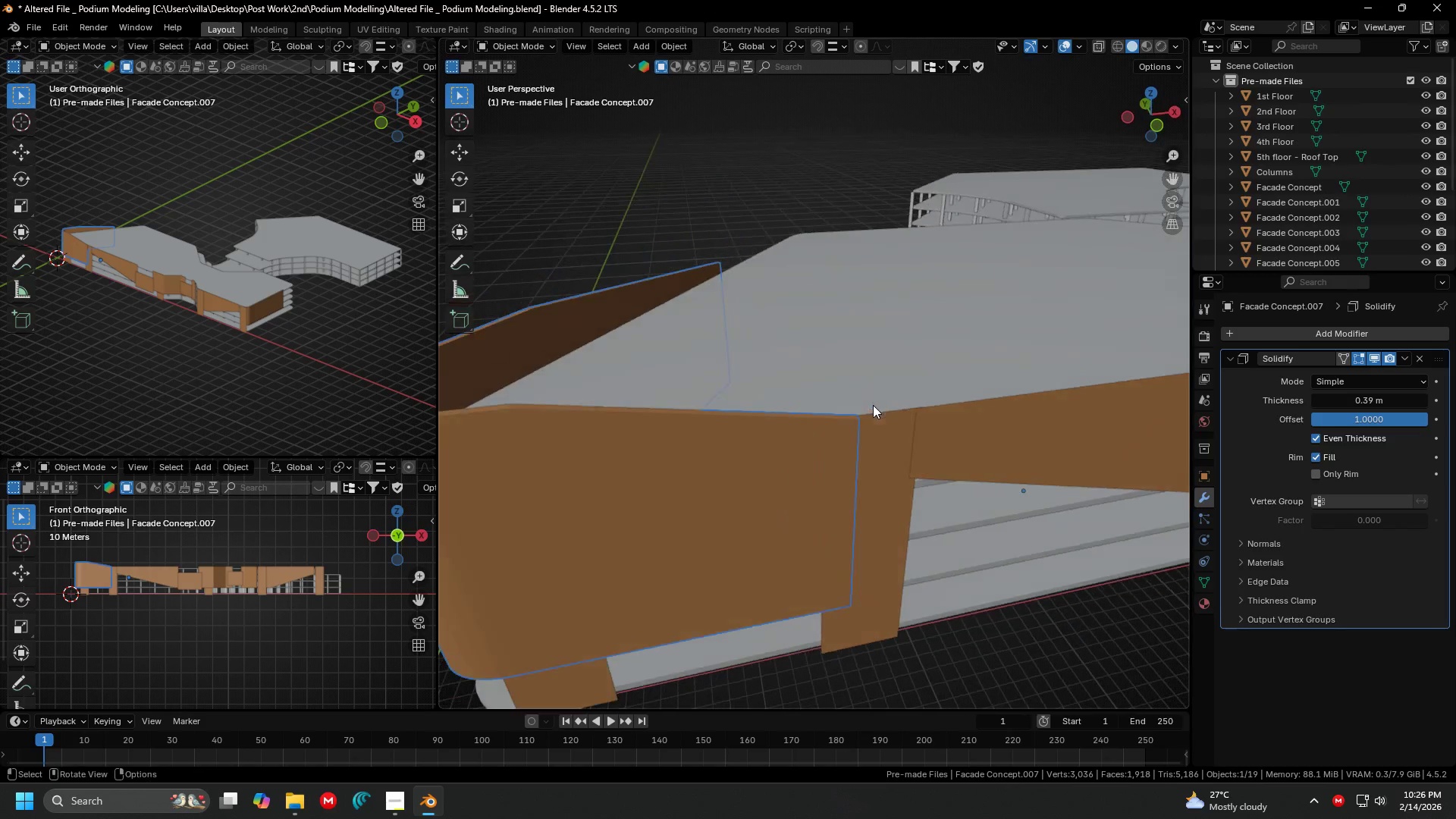 
left_click([893, 453])
 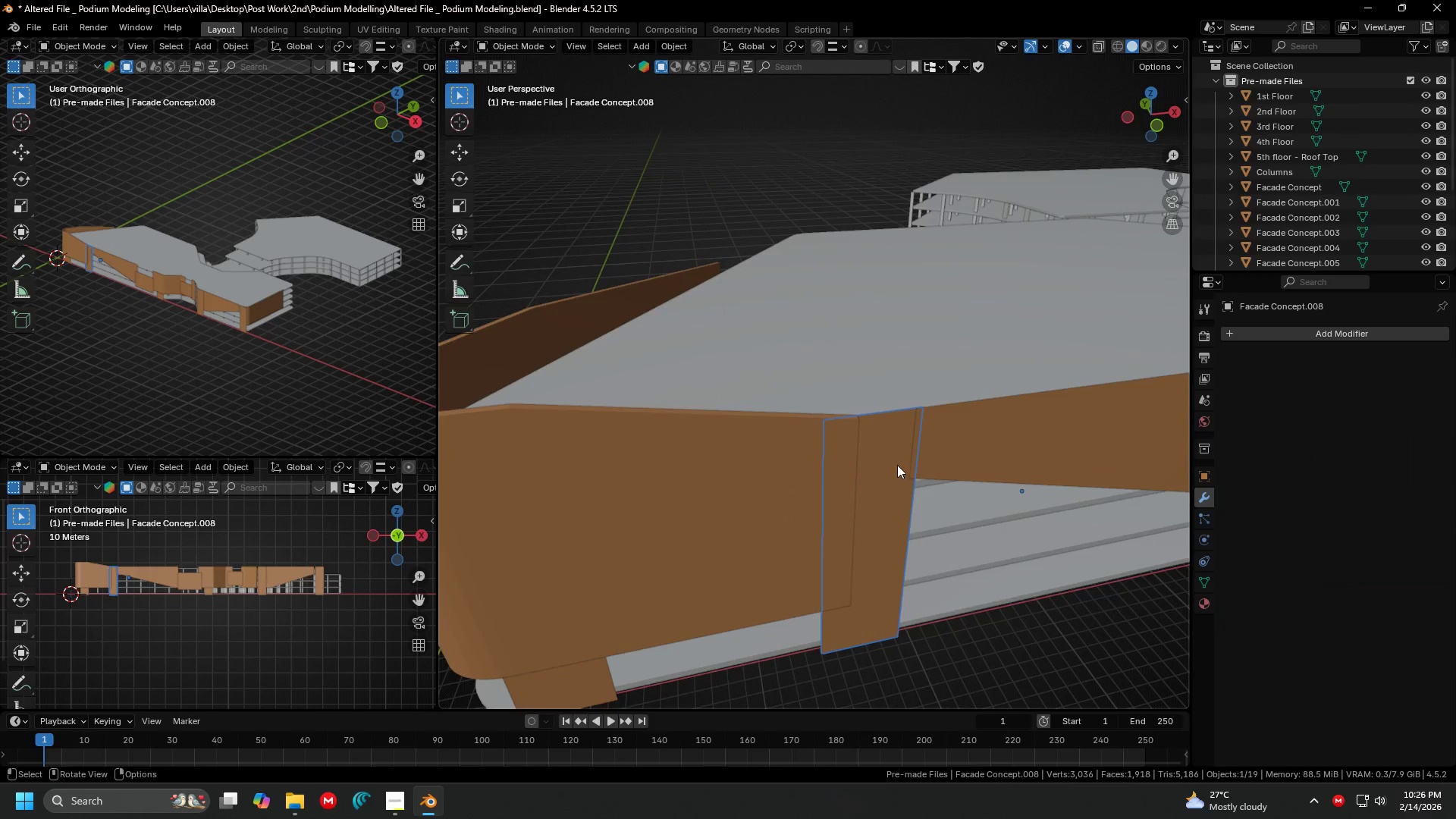 
key(Shift+ShiftLeft)
 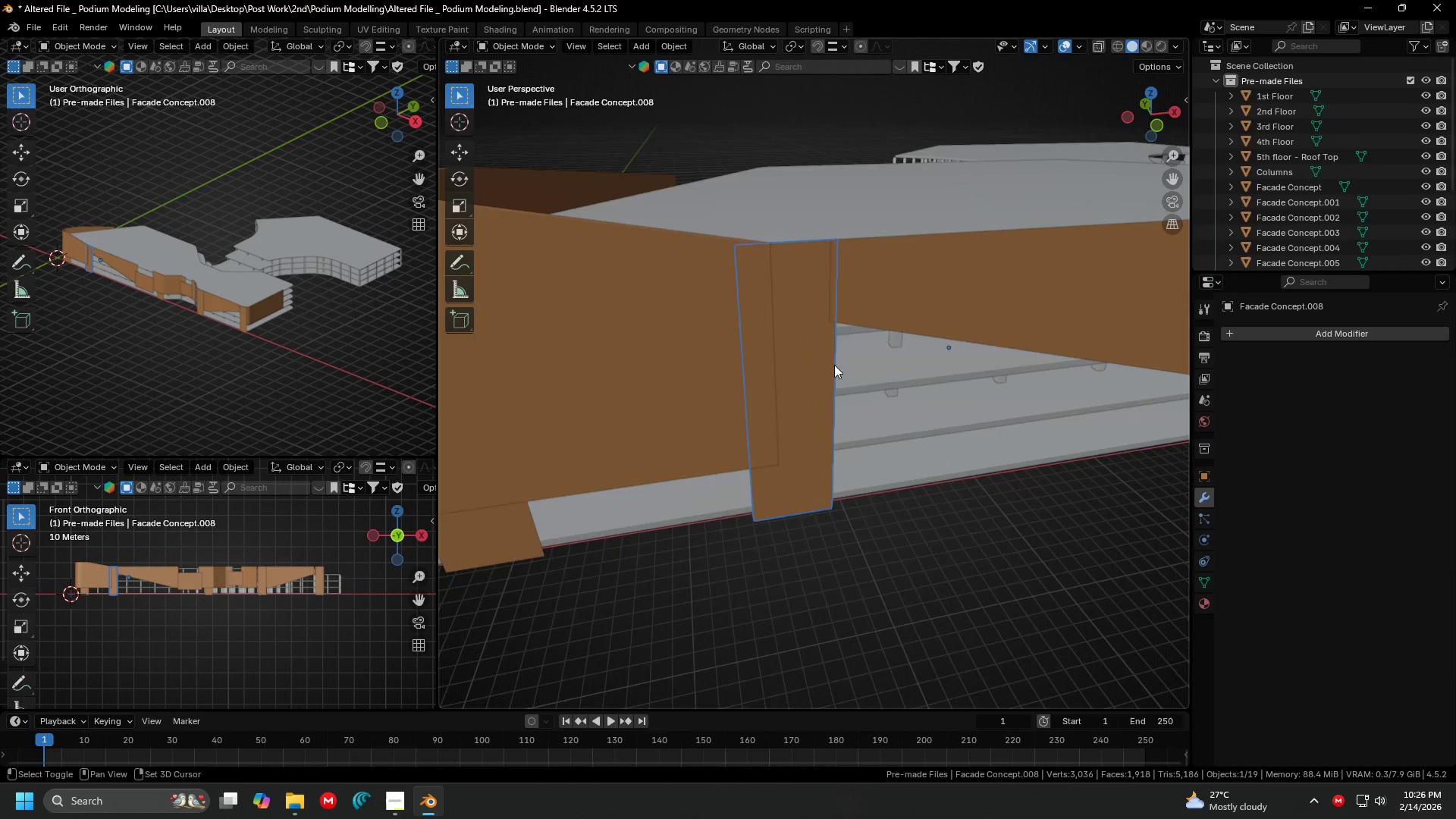 
scroll: coordinate [845, 373], scroll_direction: down, amount: 1.0
 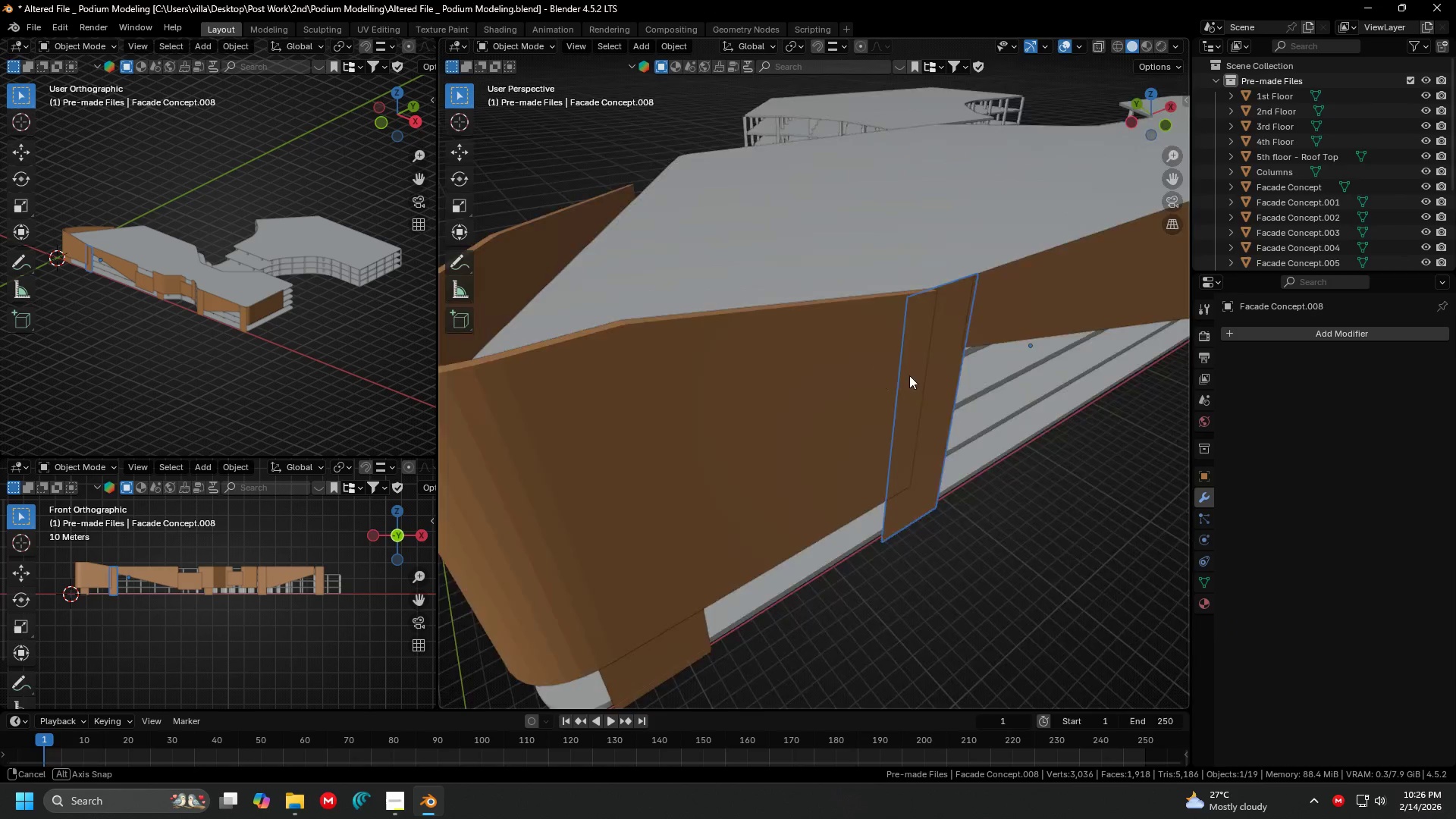 
key(Shift+ShiftLeft)
 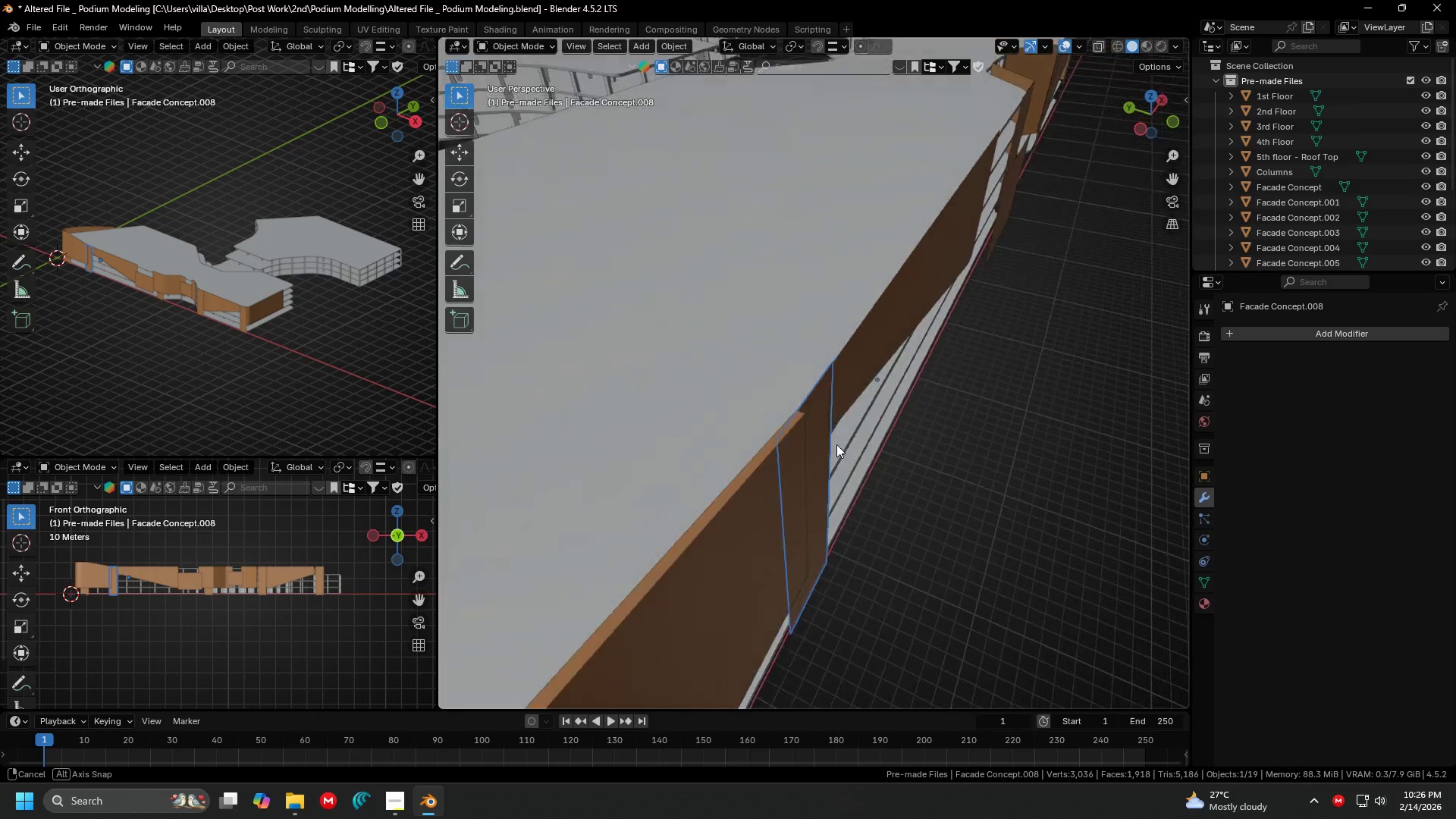 
scroll: coordinate [1005, 367], scroll_direction: up, amount: 1.0
 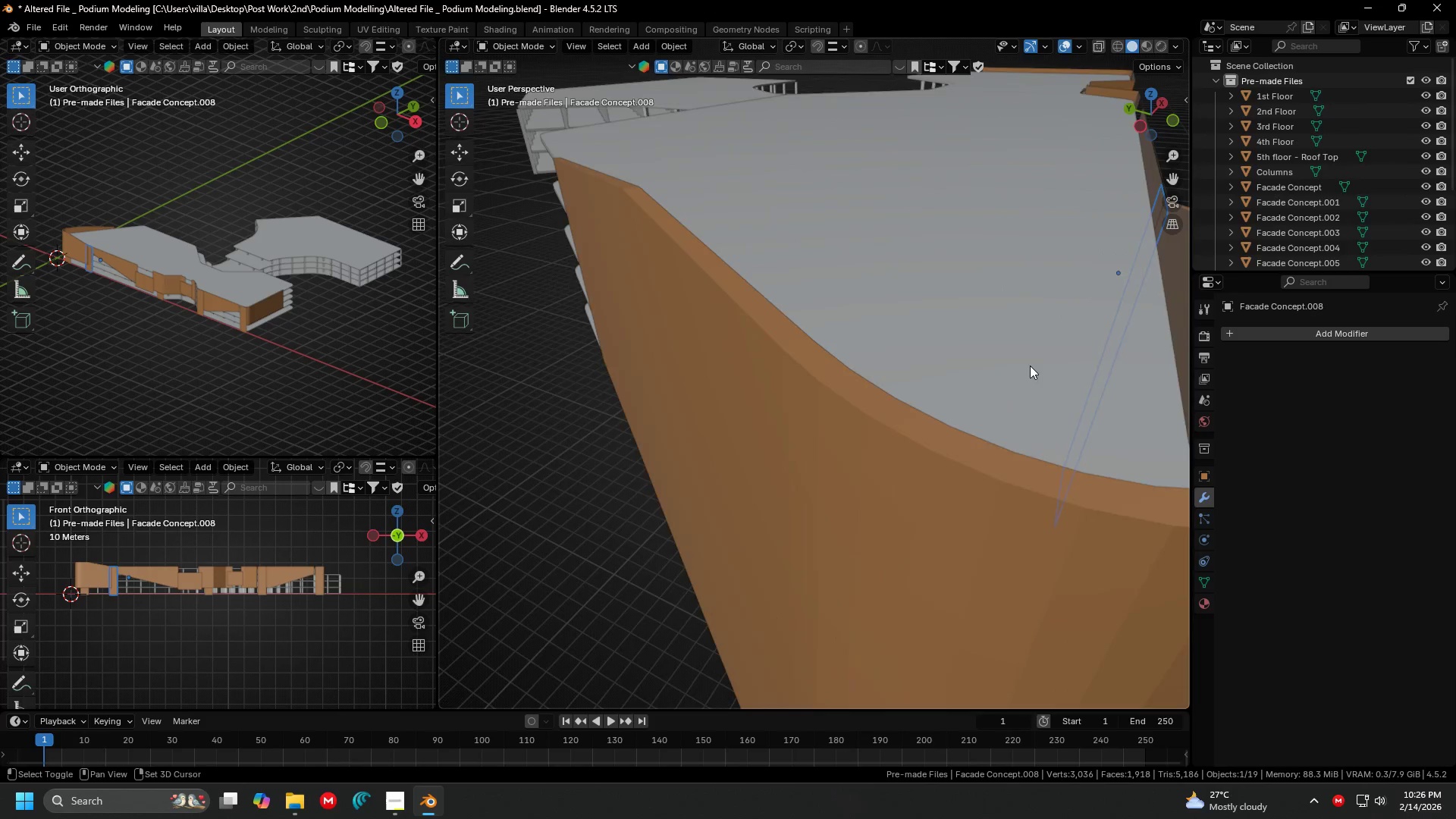 
key(Tab)
 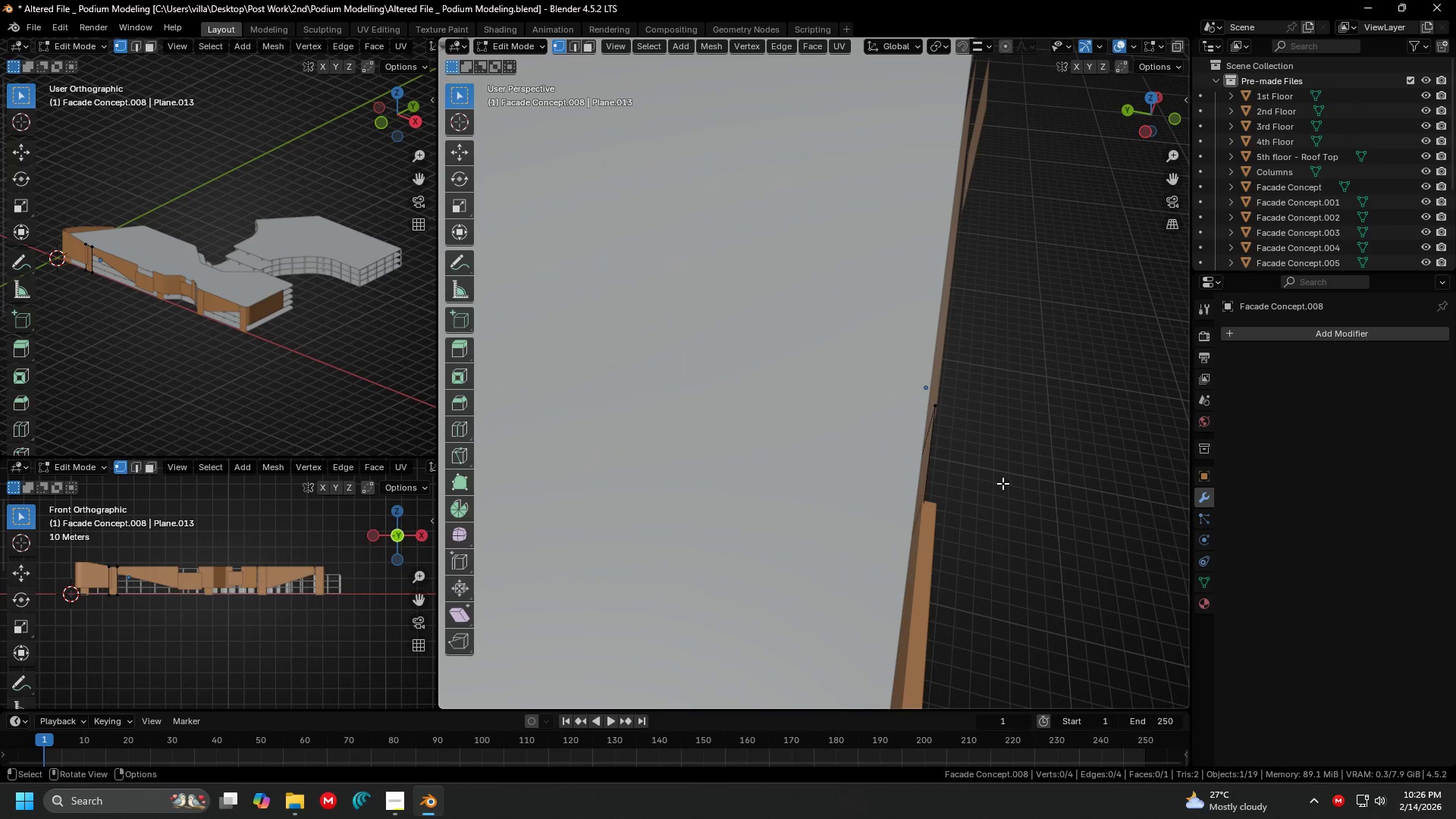 
scroll: coordinate [860, 455], scroll_direction: up, amount: 1.0
 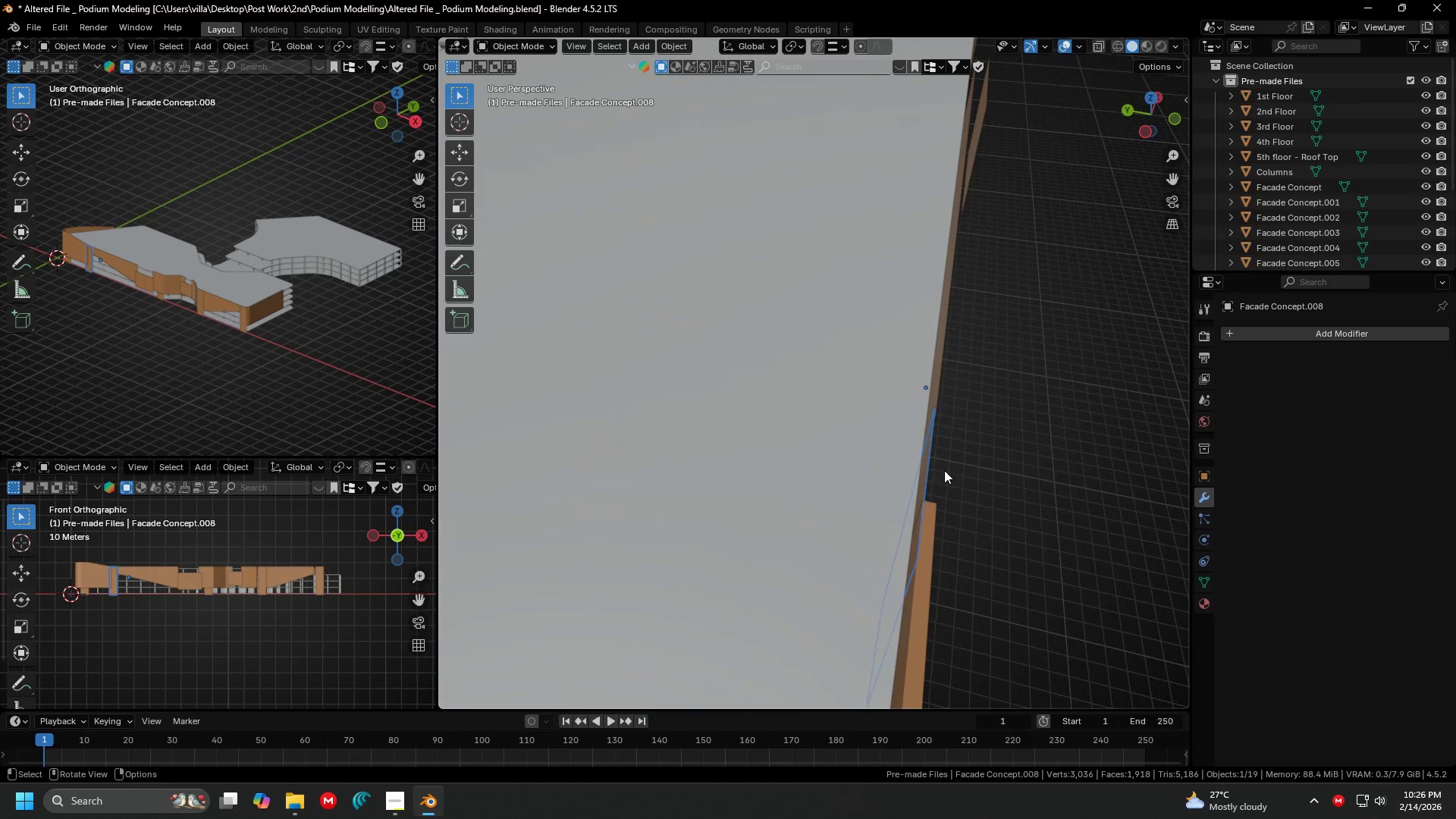 
key(A)
 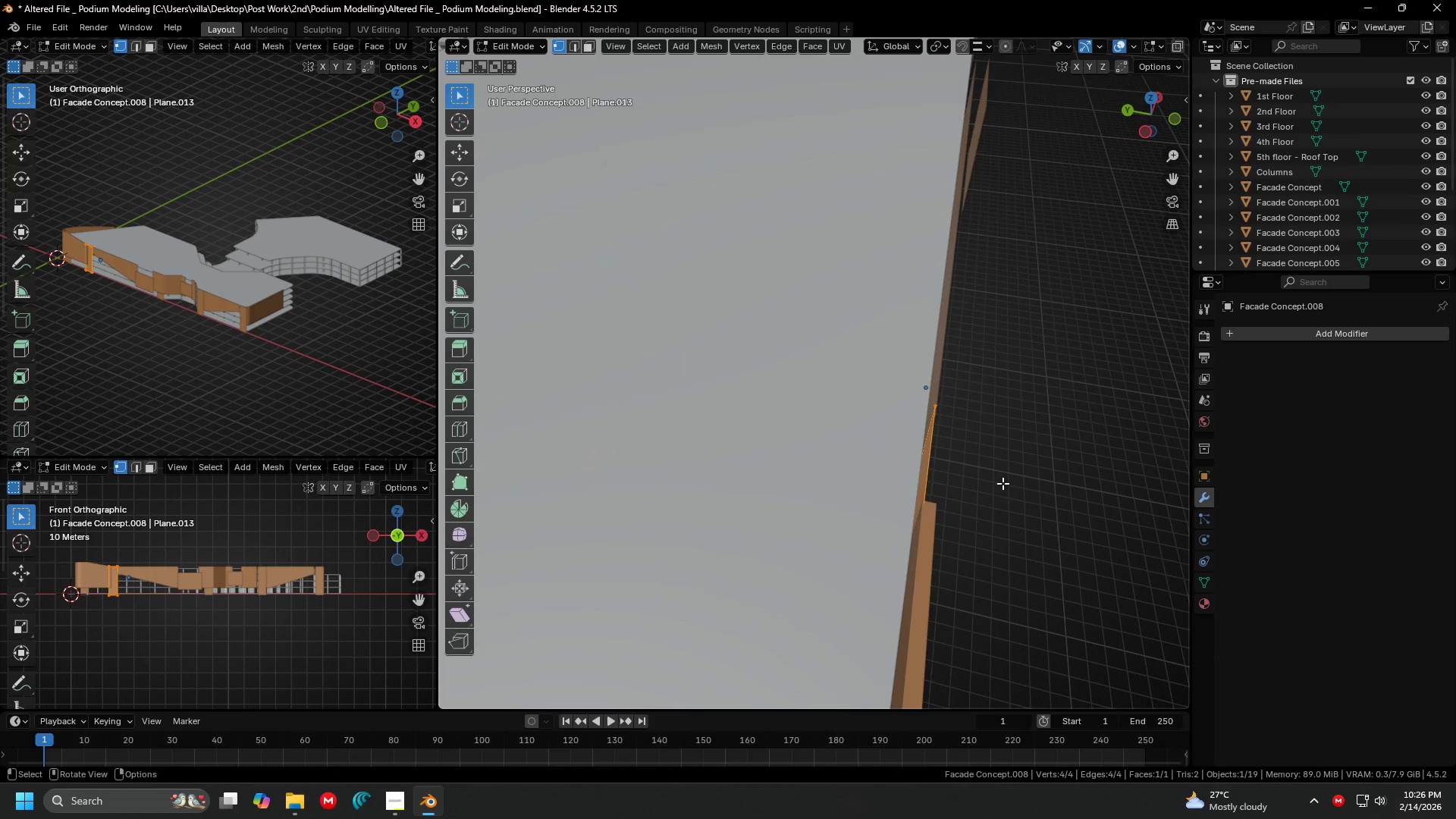 
key(Shift+ShiftLeft)
 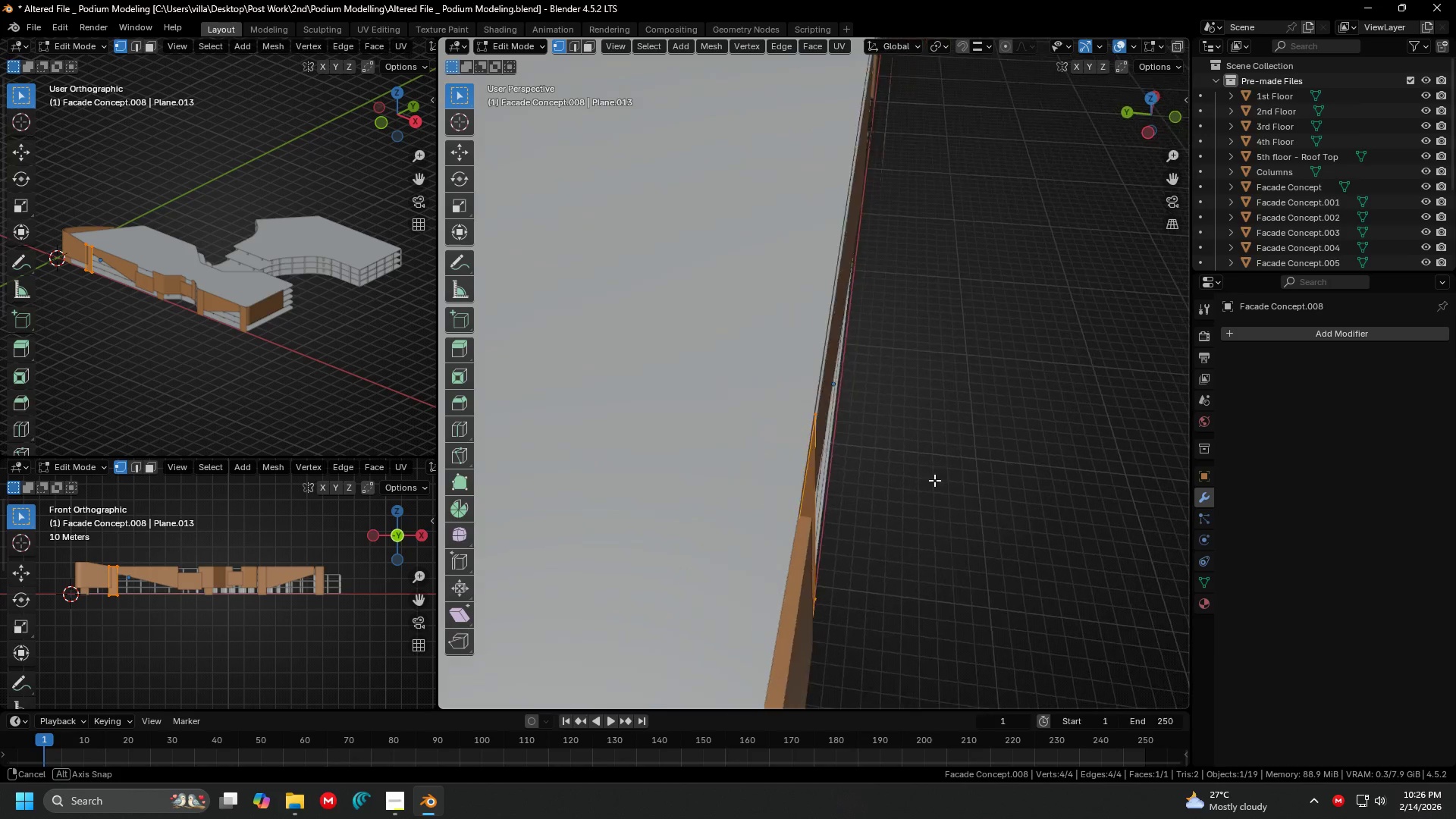 
scroll: coordinate [935, 480], scroll_direction: up, amount: 2.0
 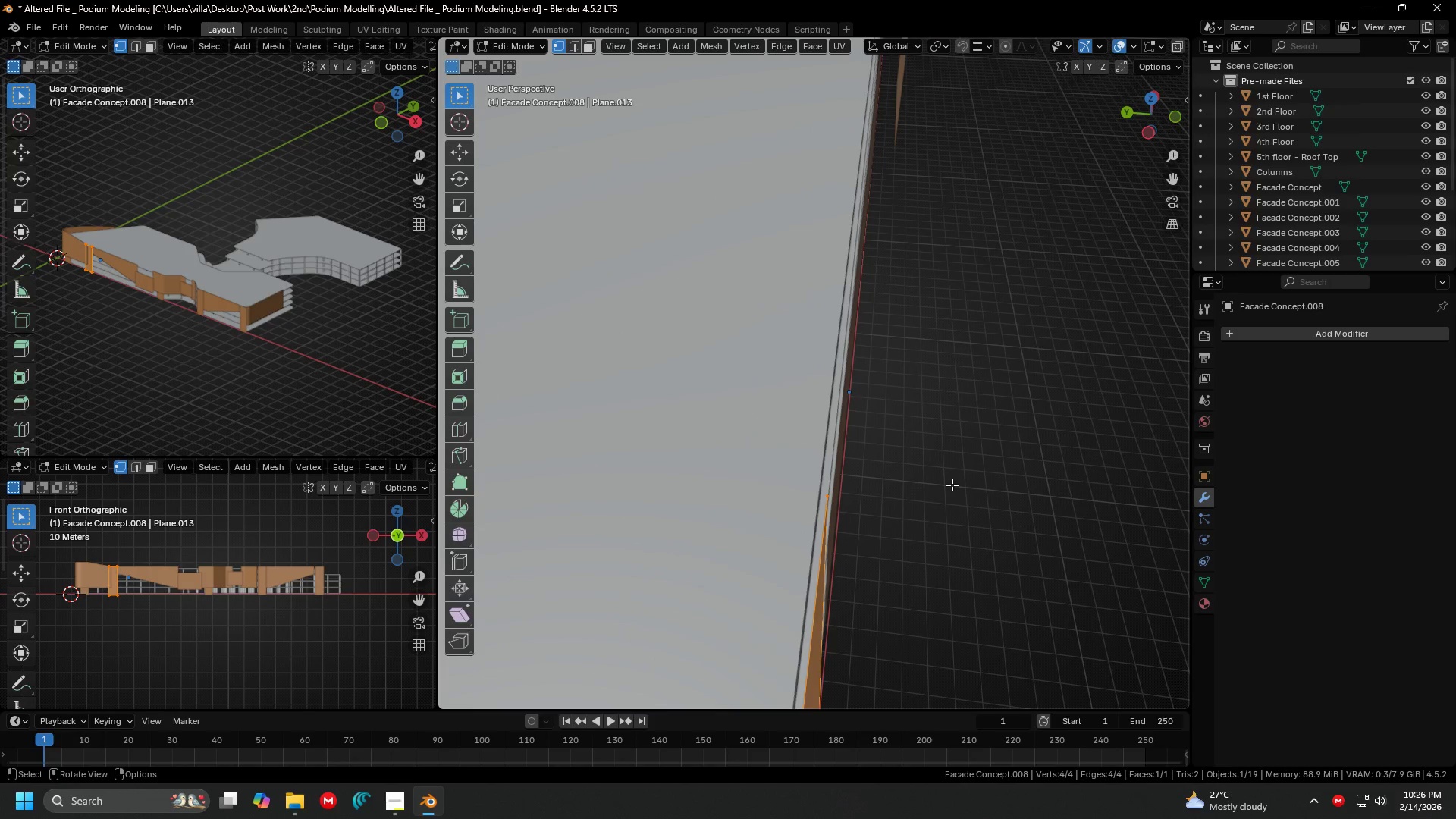 
scroll: coordinate [952, 485], scroll_direction: down, amount: 2.0
 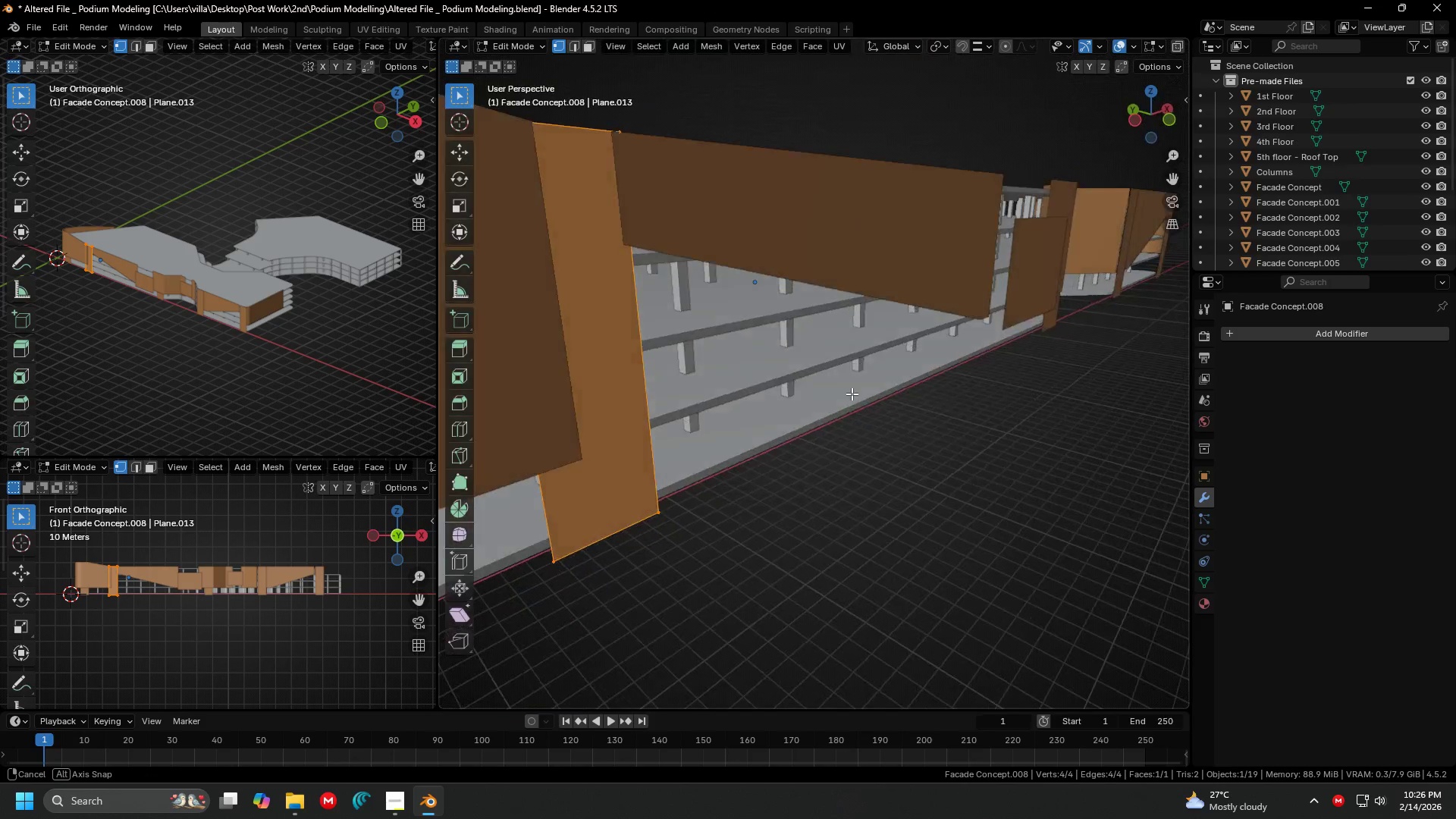 
key(Shift+ShiftLeft)
 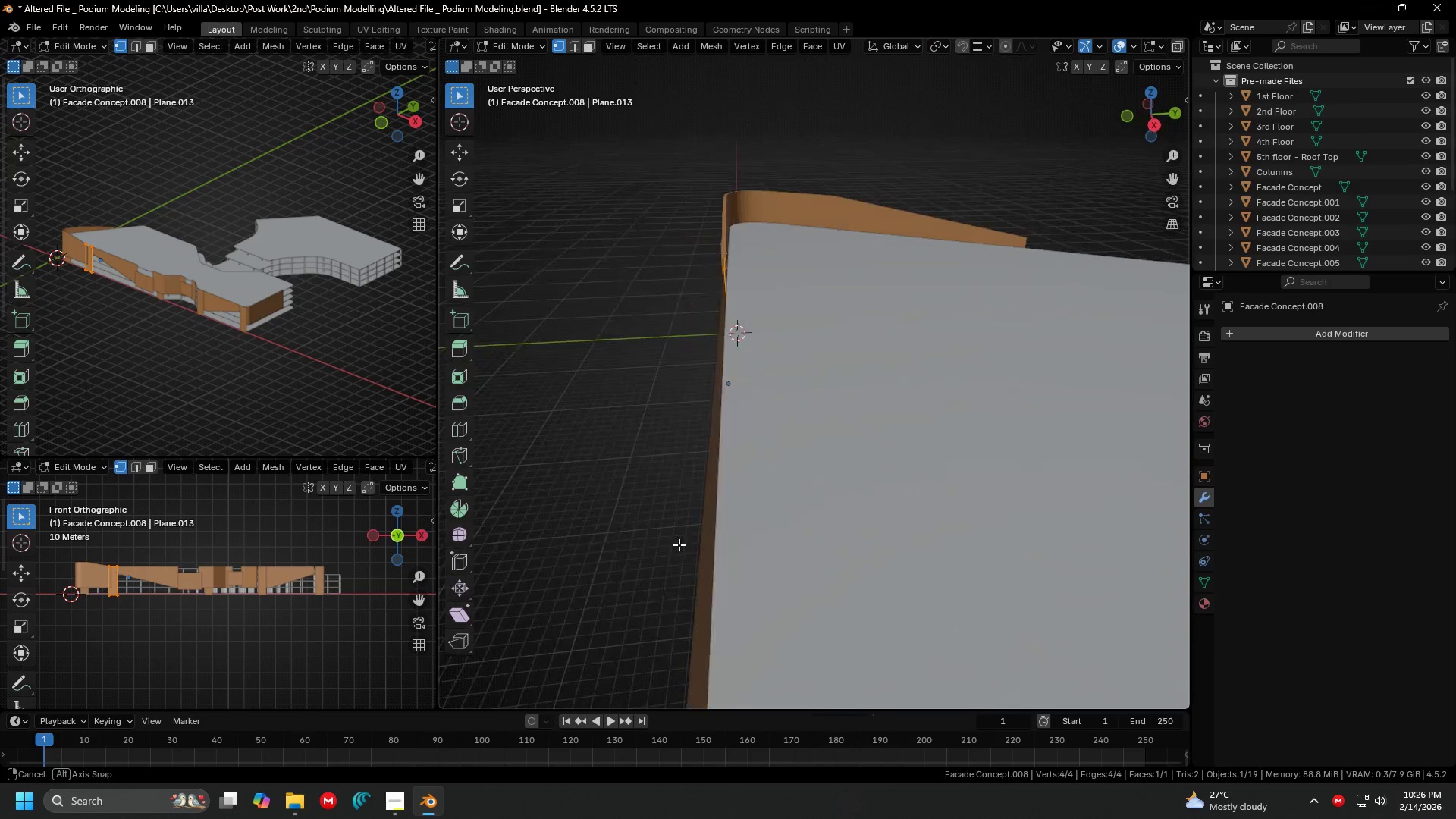 
key(Shift+ShiftLeft)
 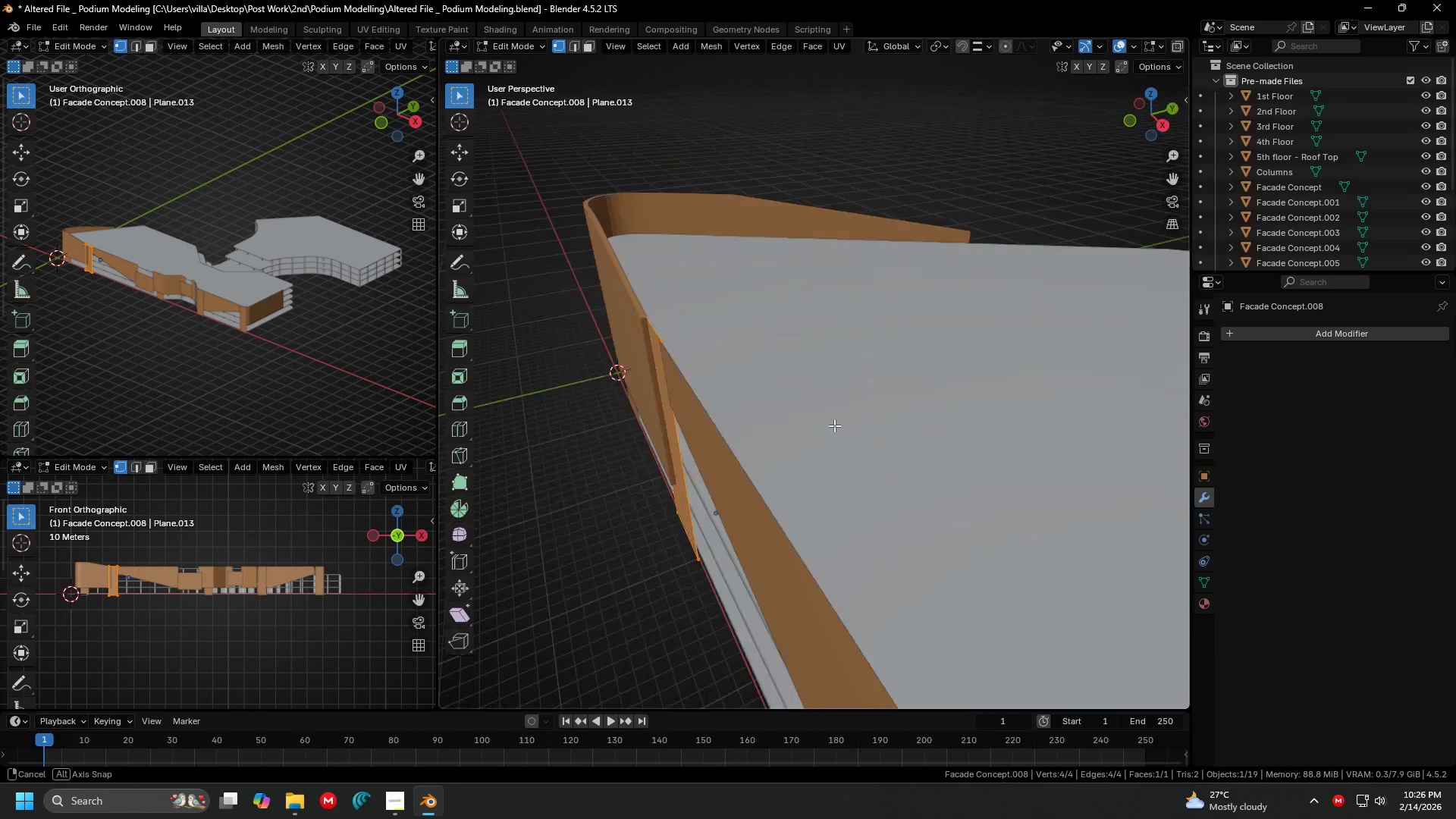 
scroll: coordinate [688, 479], scroll_direction: up, amount: 2.0
 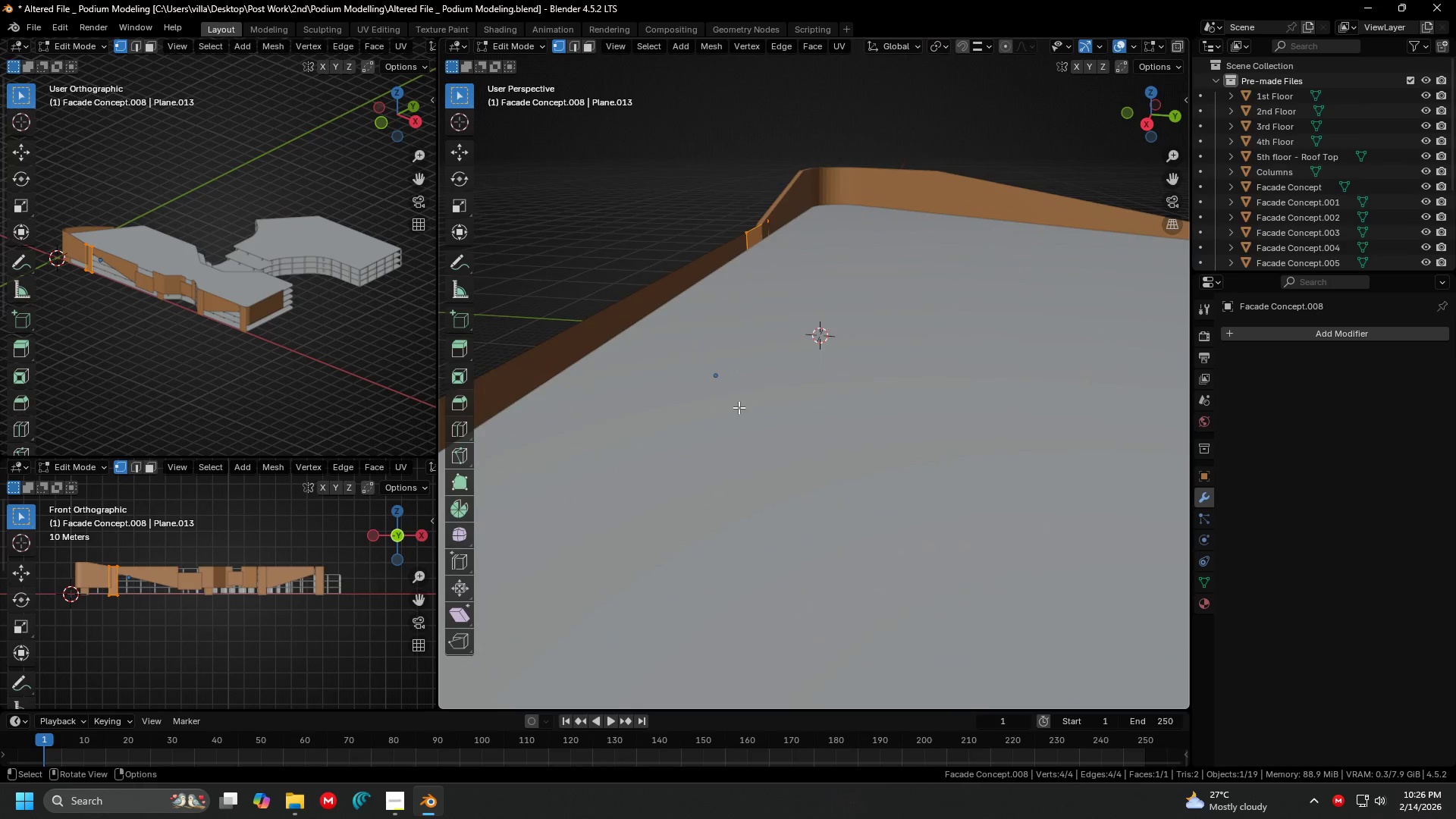 
key(Shift+ShiftLeft)
 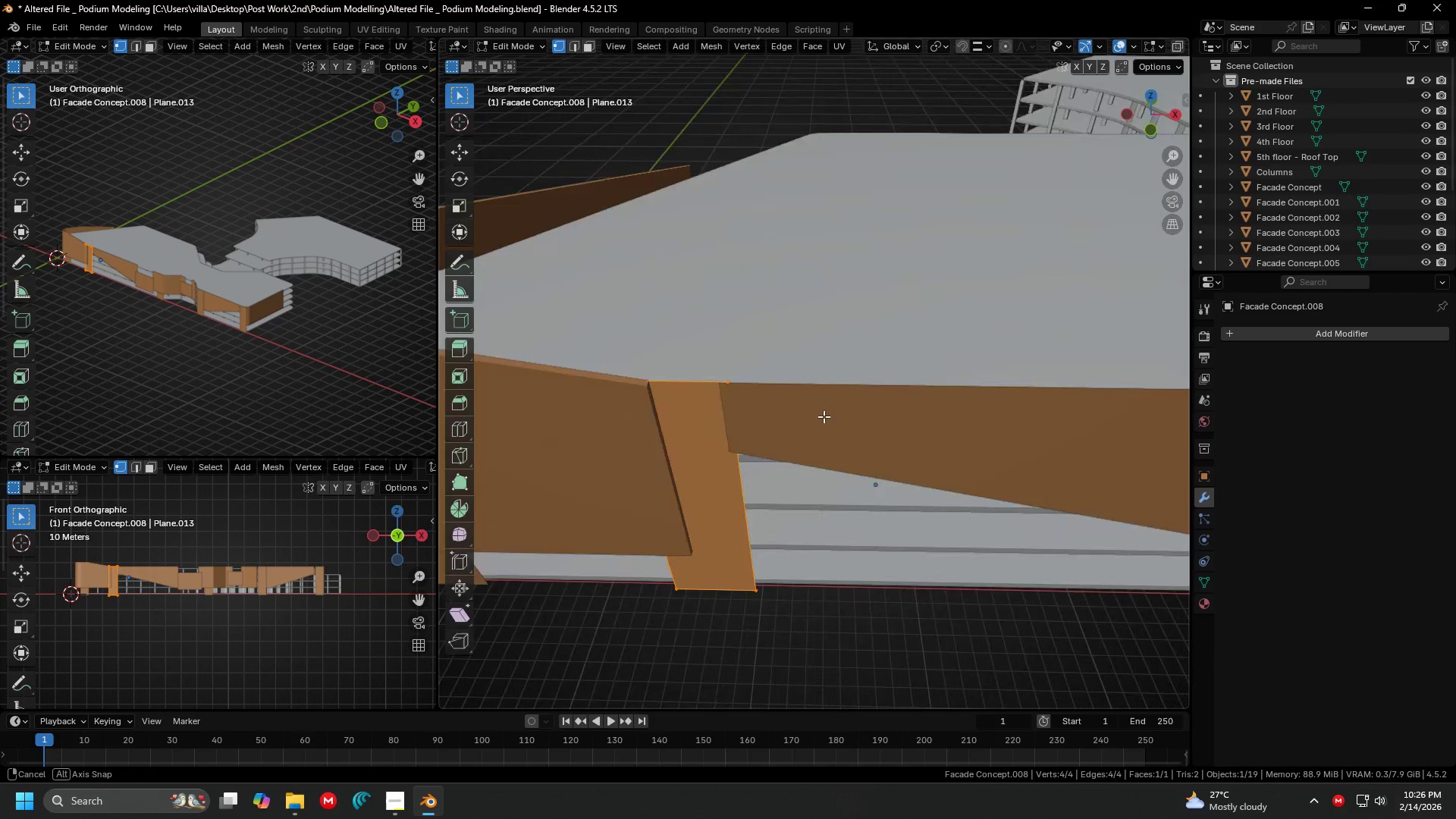 
scroll: coordinate [918, 420], scroll_direction: up, amount: 1.0
 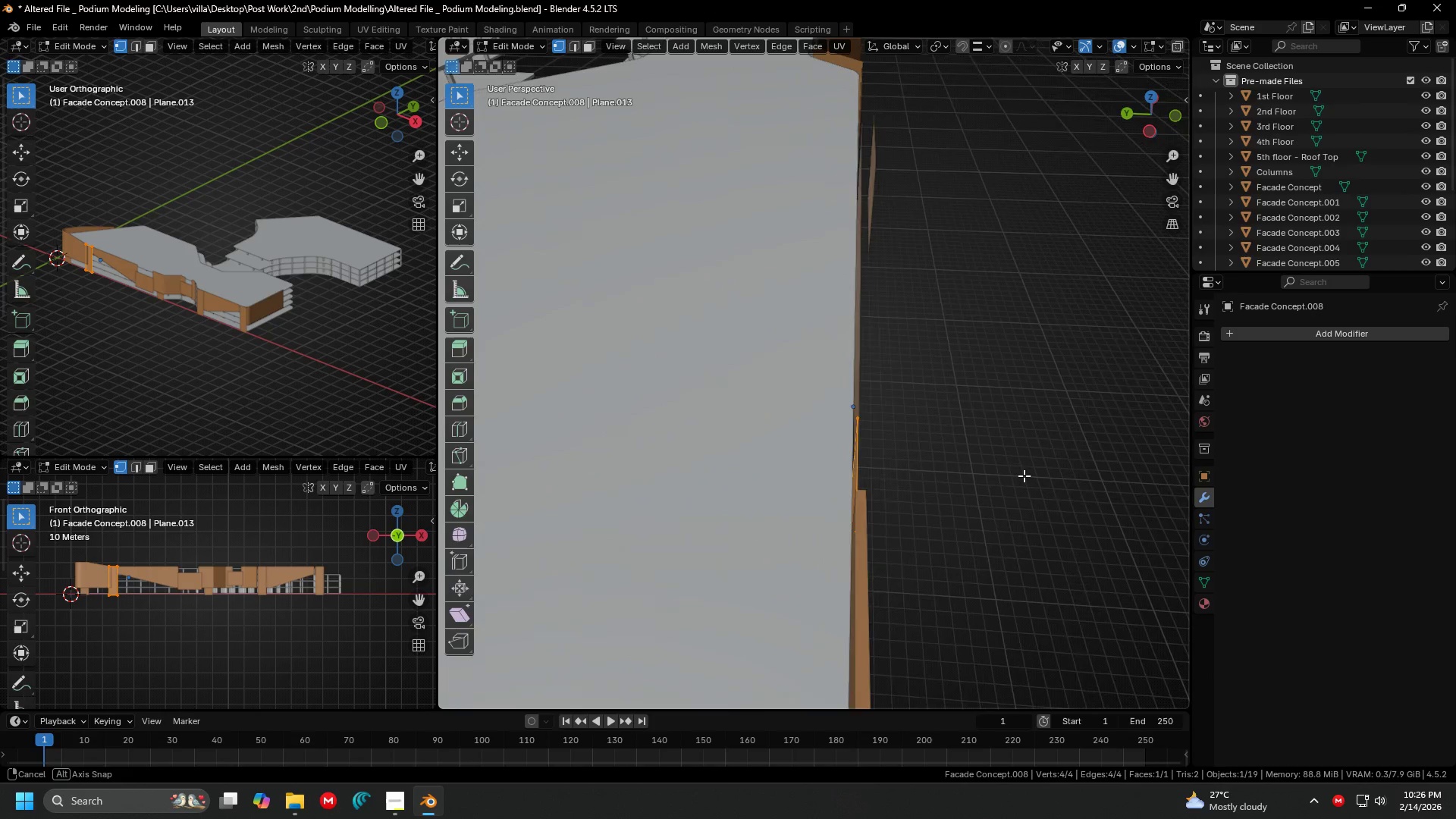 
type(e.25)
 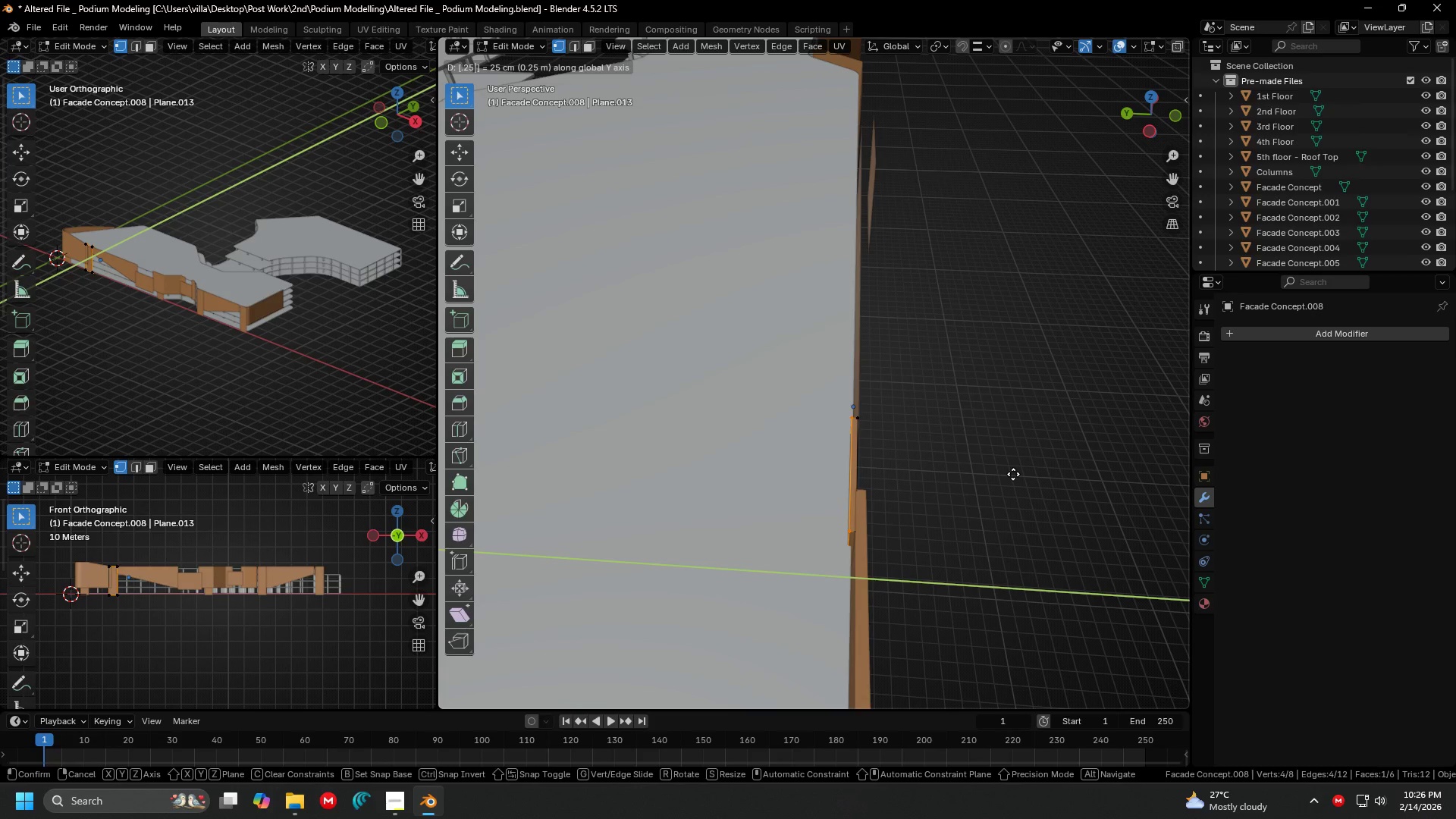 
key(Backspace)
 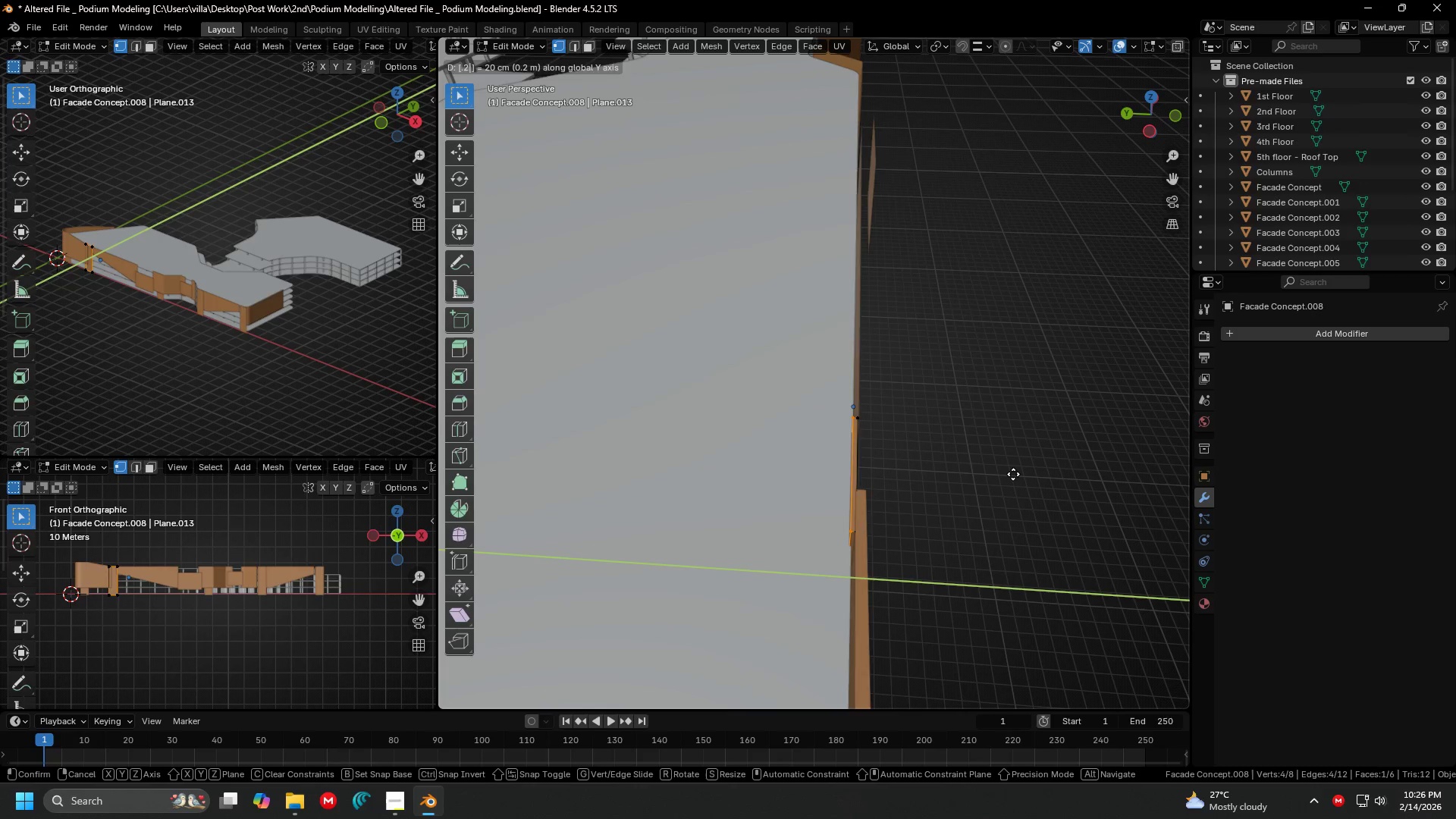 
key(3)
 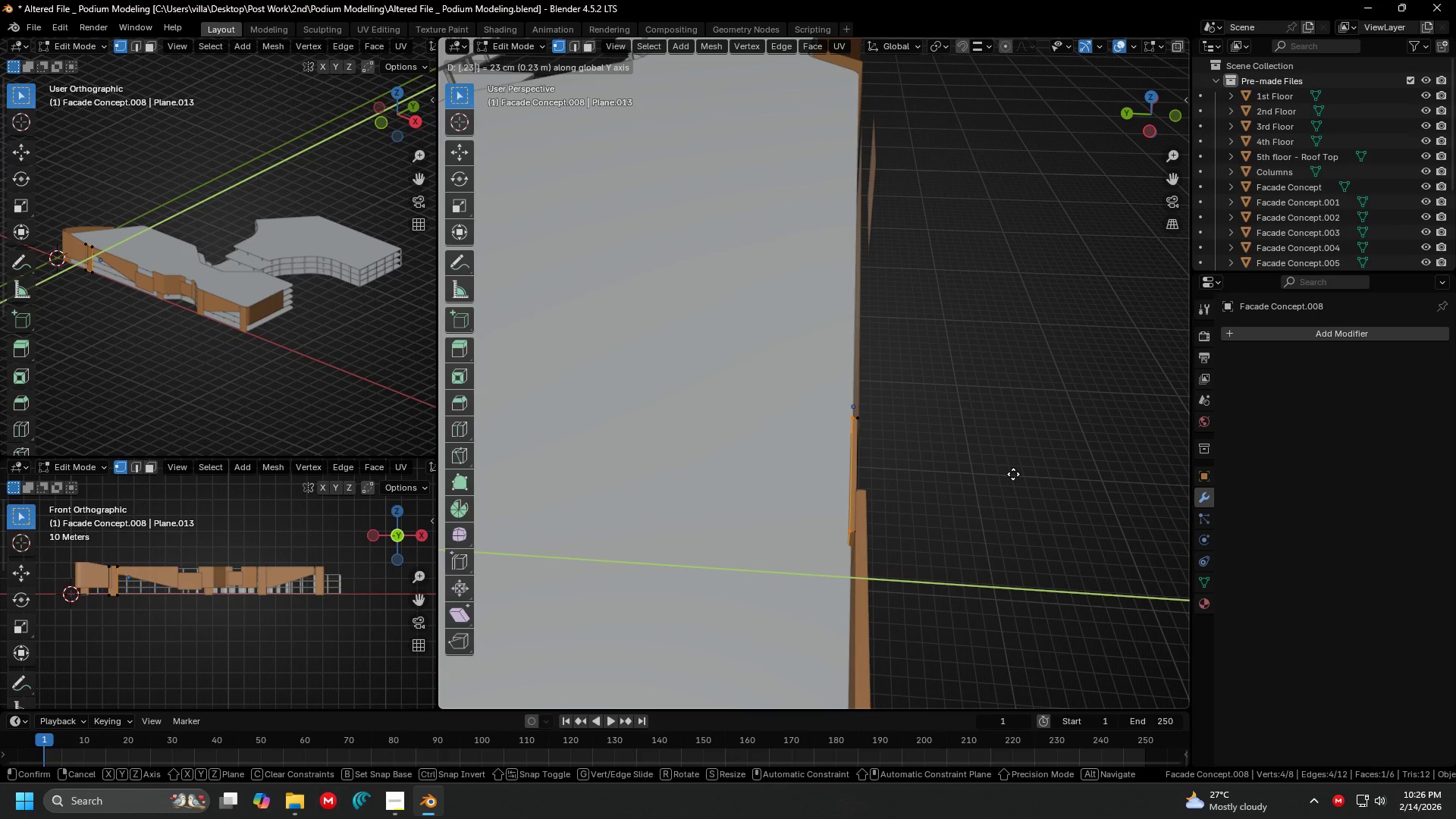 
key(Enter)
 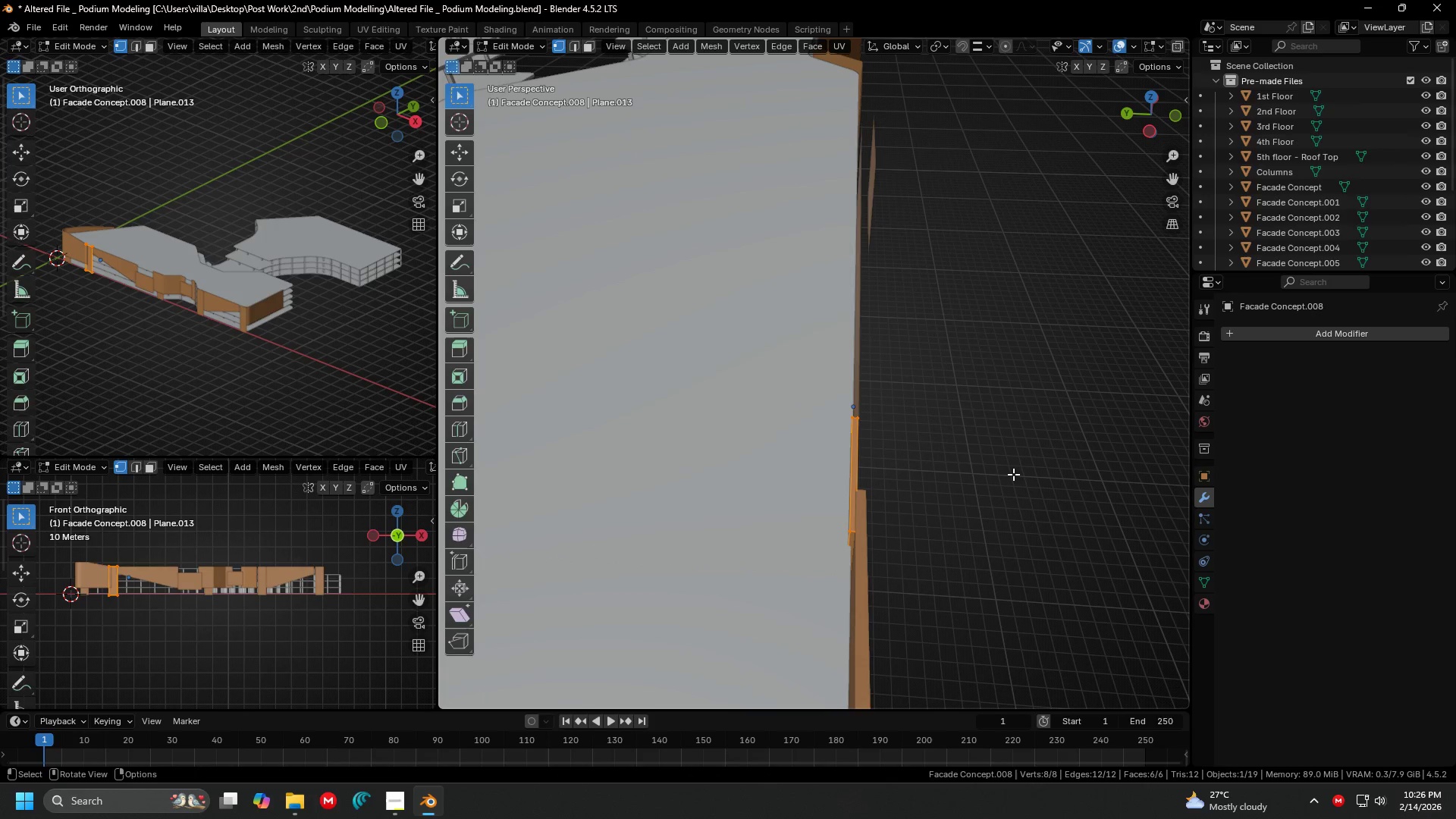 
key(A)
 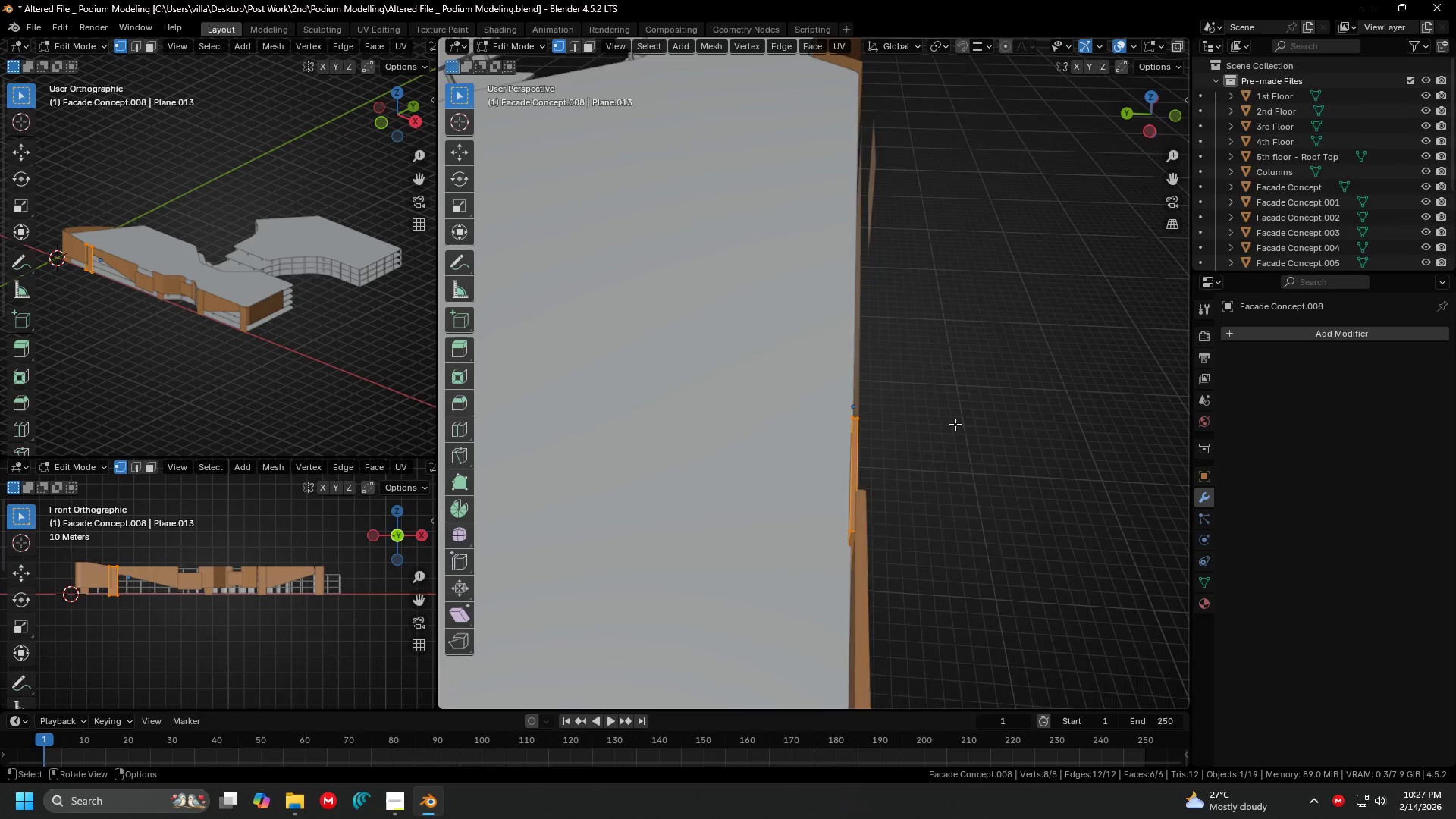 
scroll: coordinate [935, 422], scroll_direction: down, amount: 2.0
 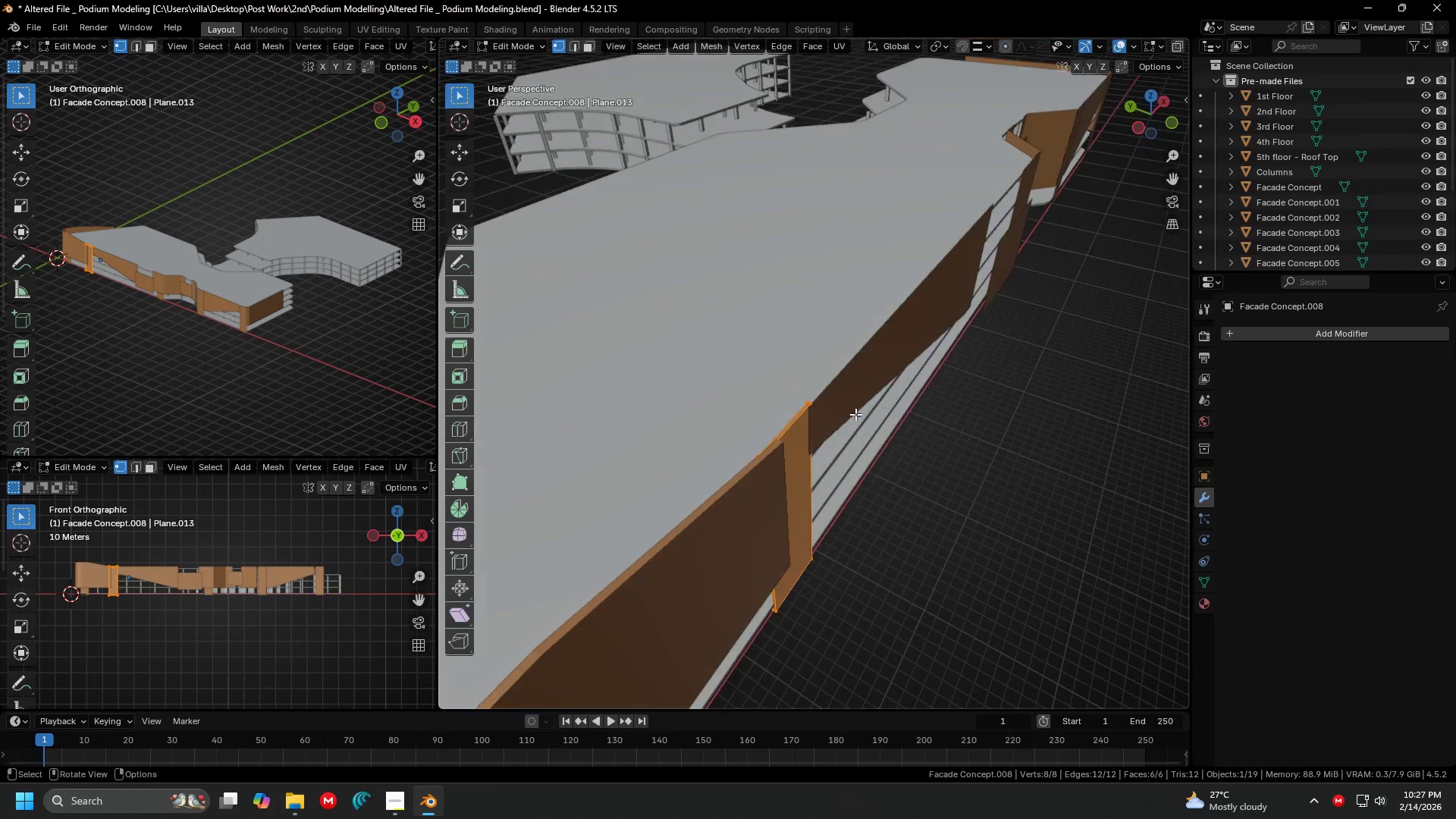 
key(Shift+ShiftLeft)
 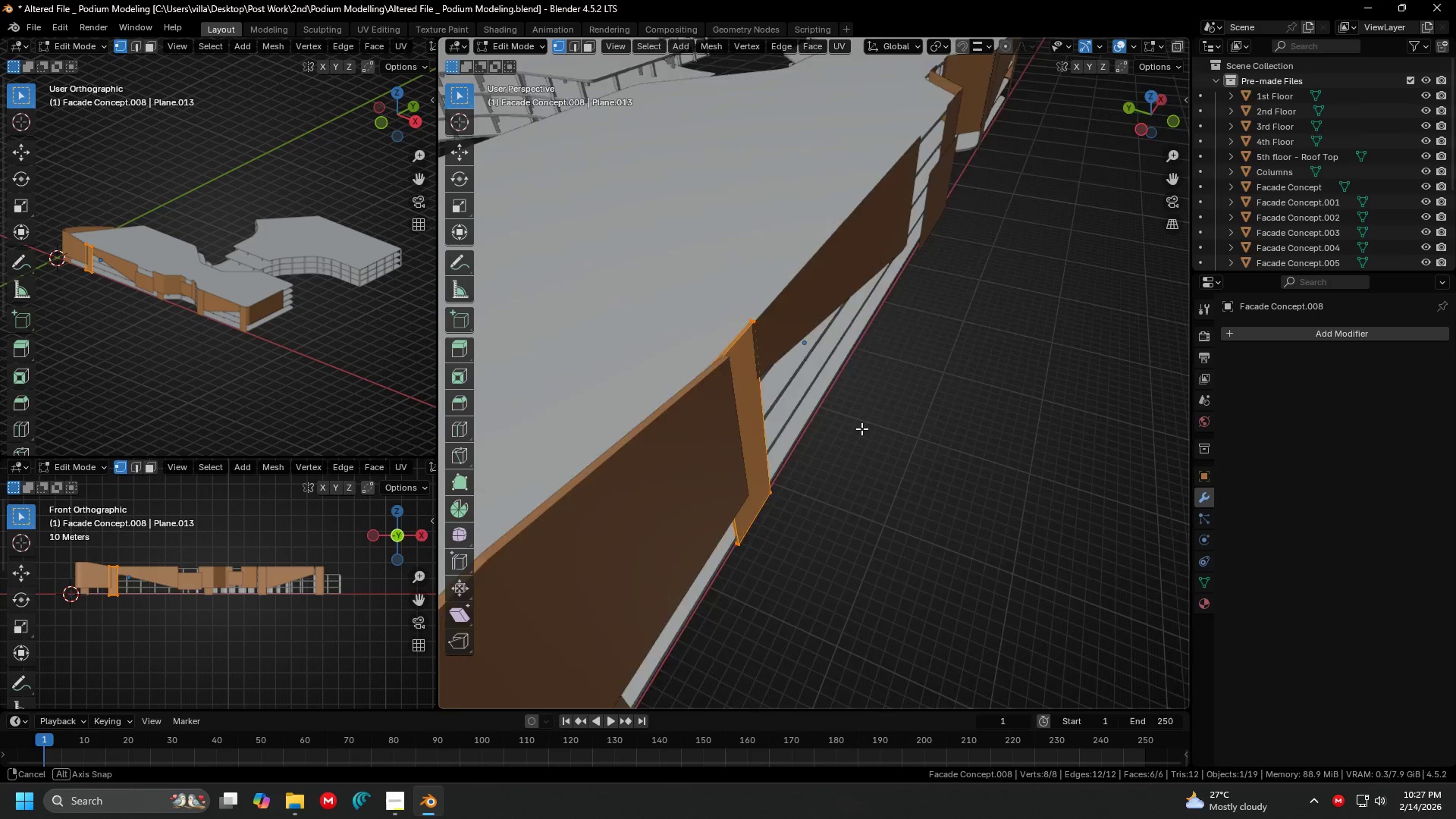 
scroll: coordinate [889, 436], scroll_direction: up, amount: 3.0
 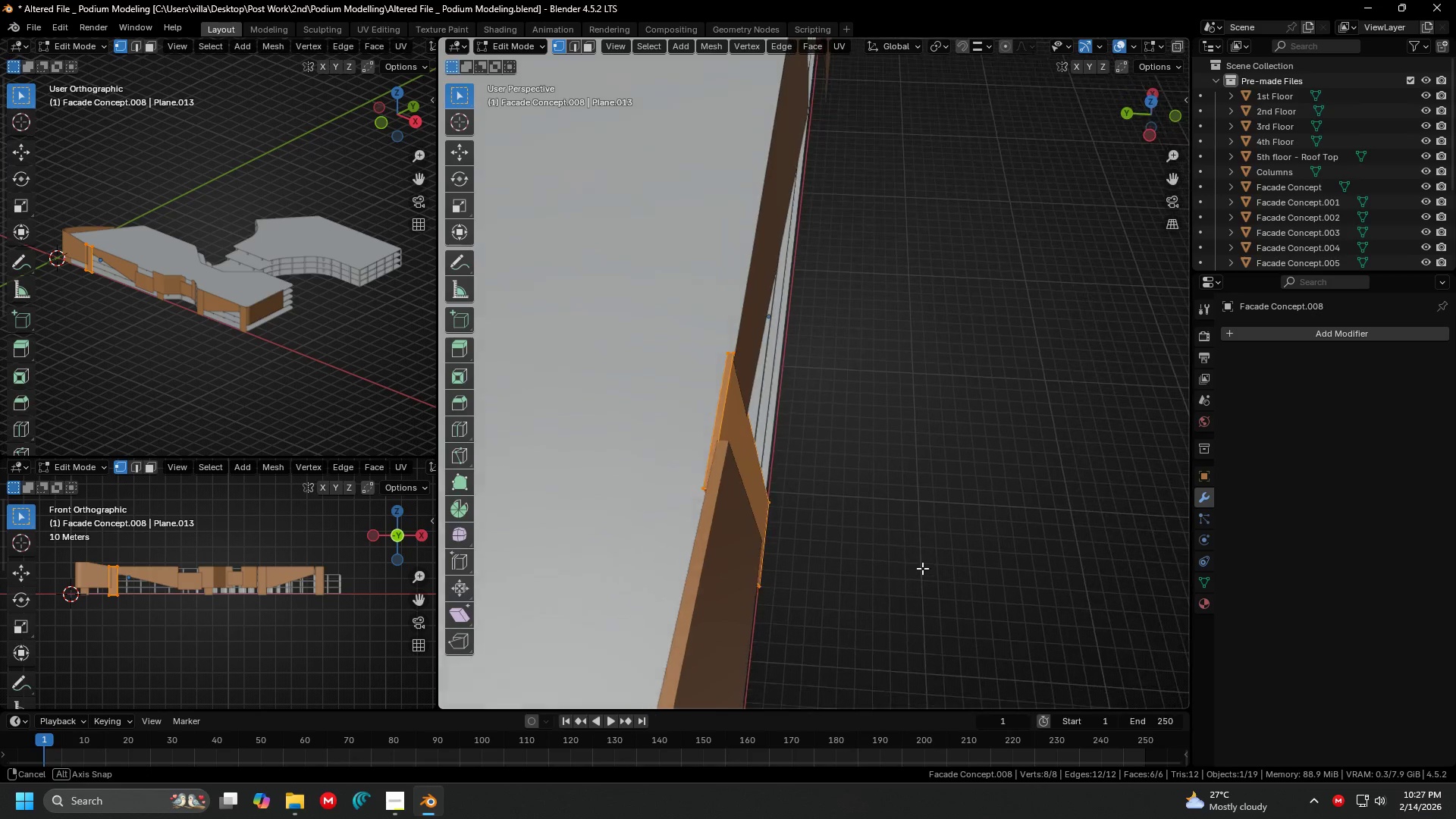 
key(G)
 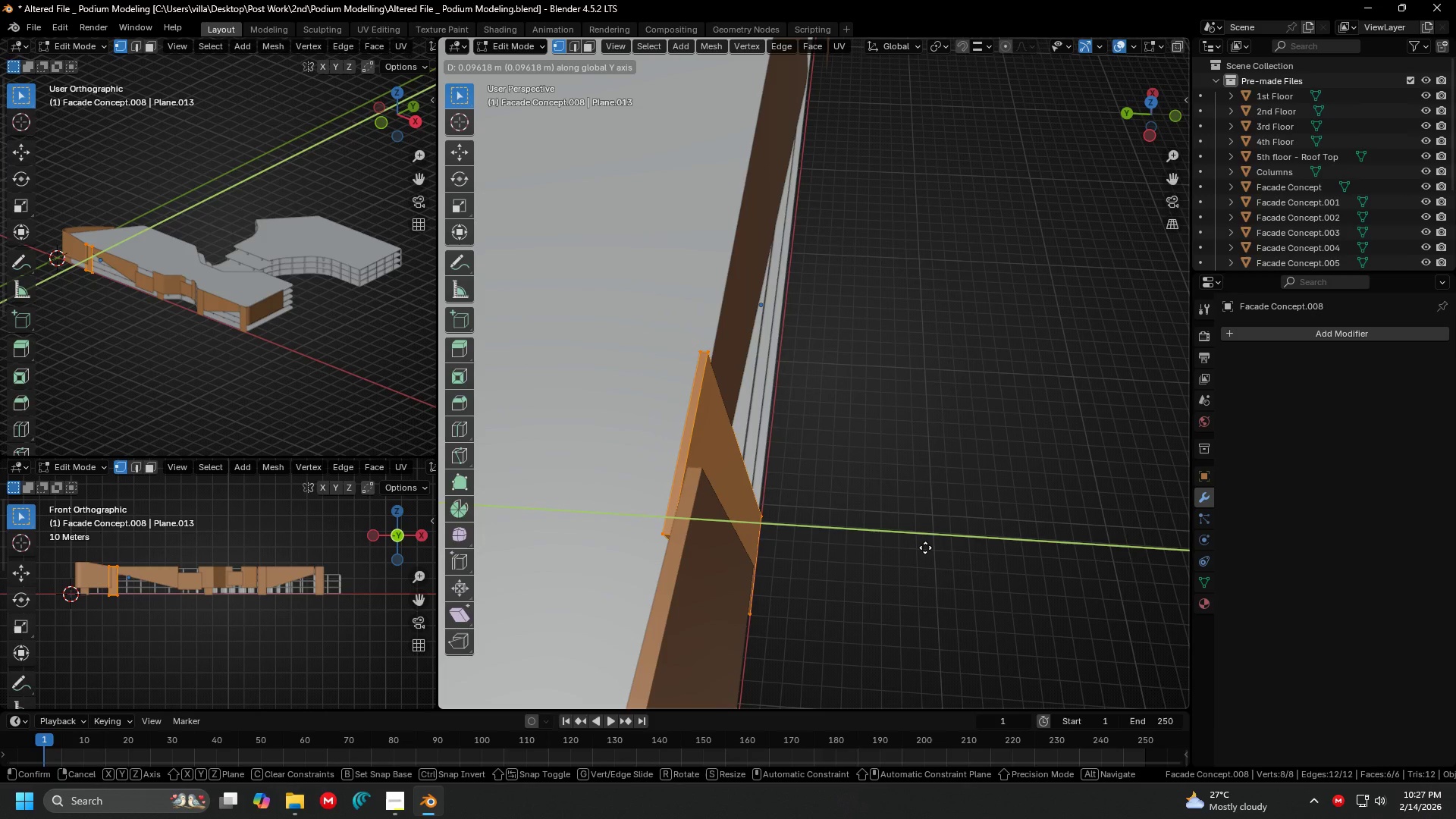 
scroll: coordinate [922, 570], scroll_direction: up, amount: 2.0
 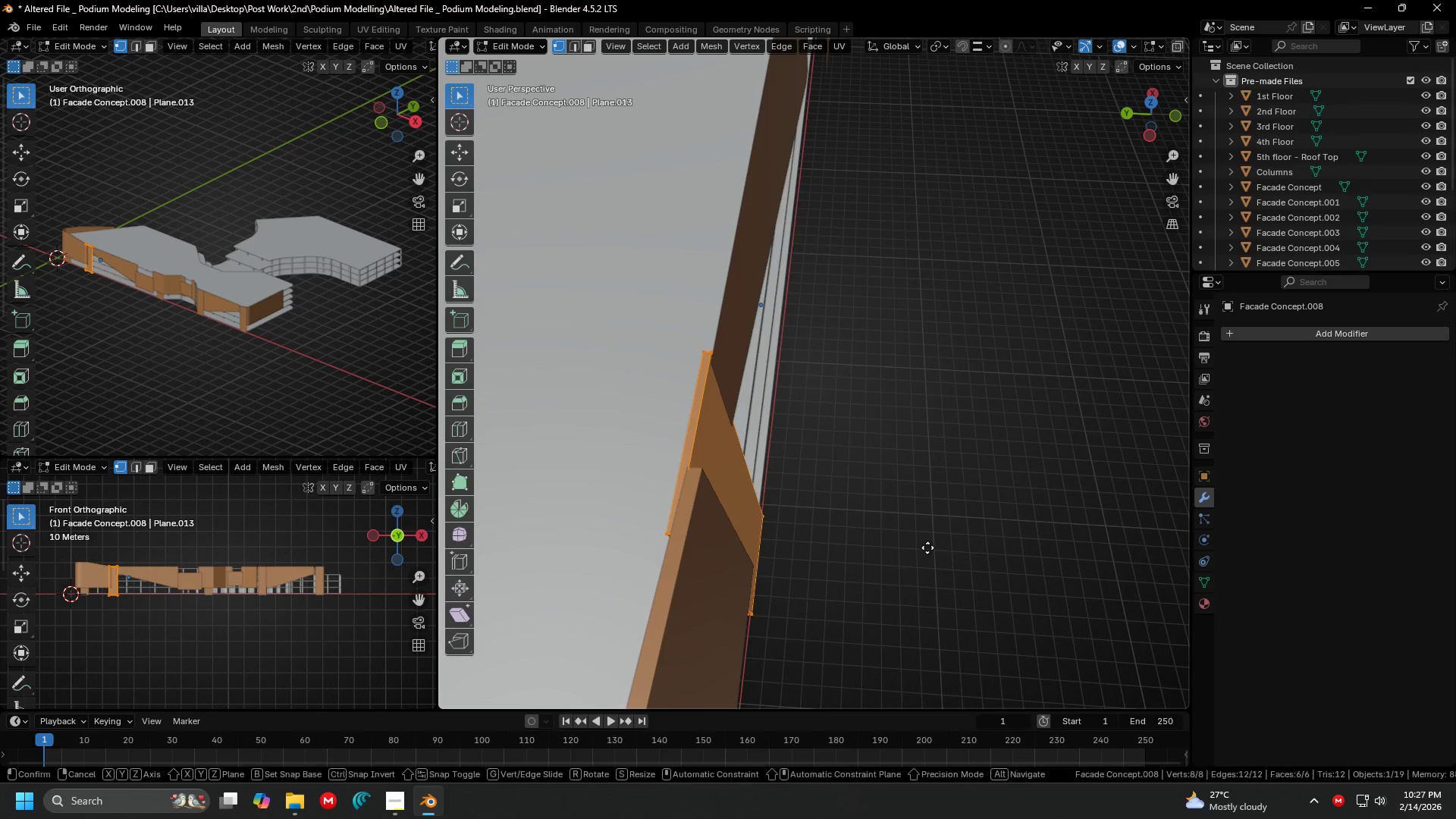 
left_click([925, 548])
 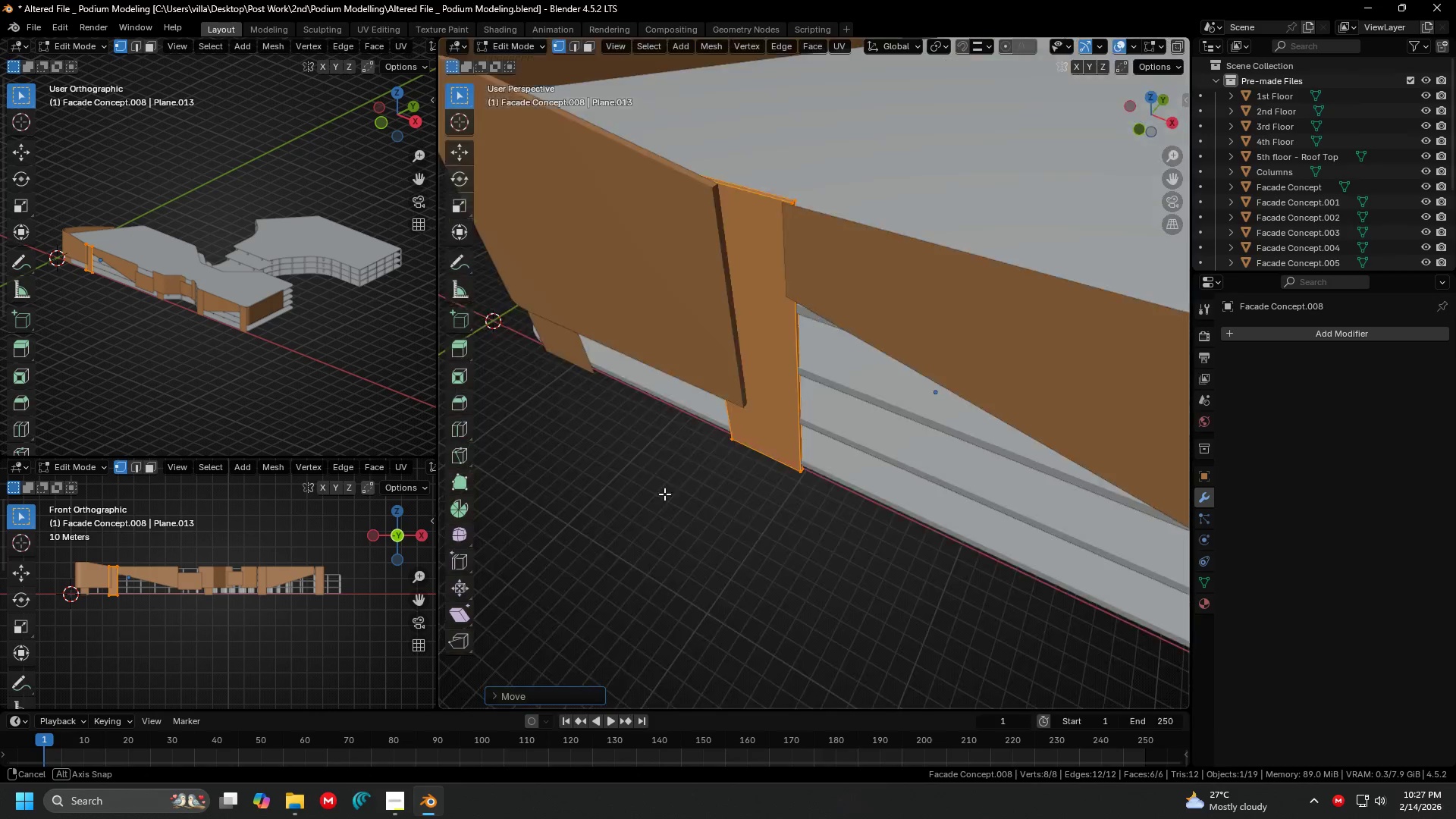 
key(Shift+ShiftLeft)
 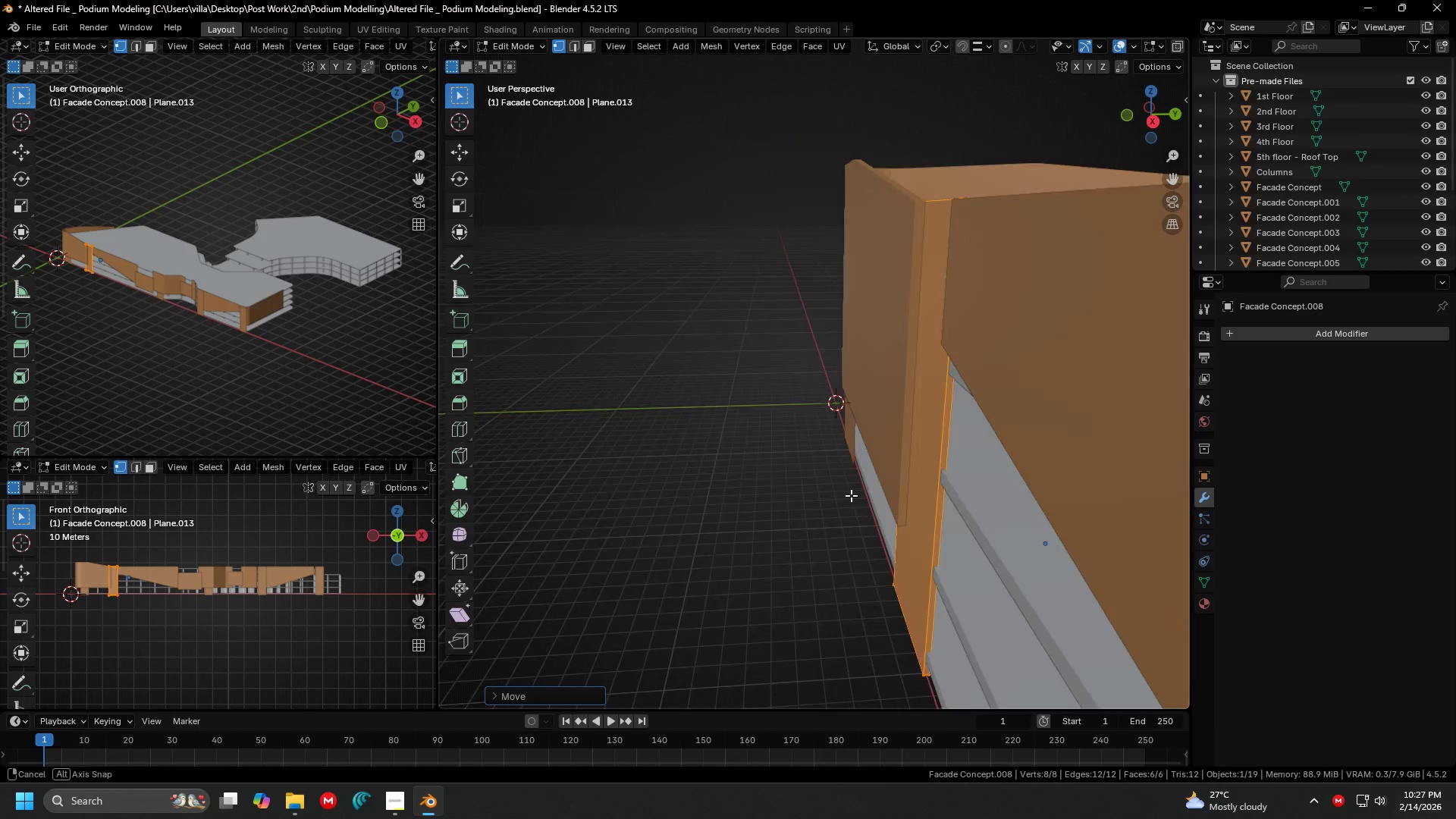 
scroll: coordinate [588, 449], scroll_direction: up, amount: 3.0
 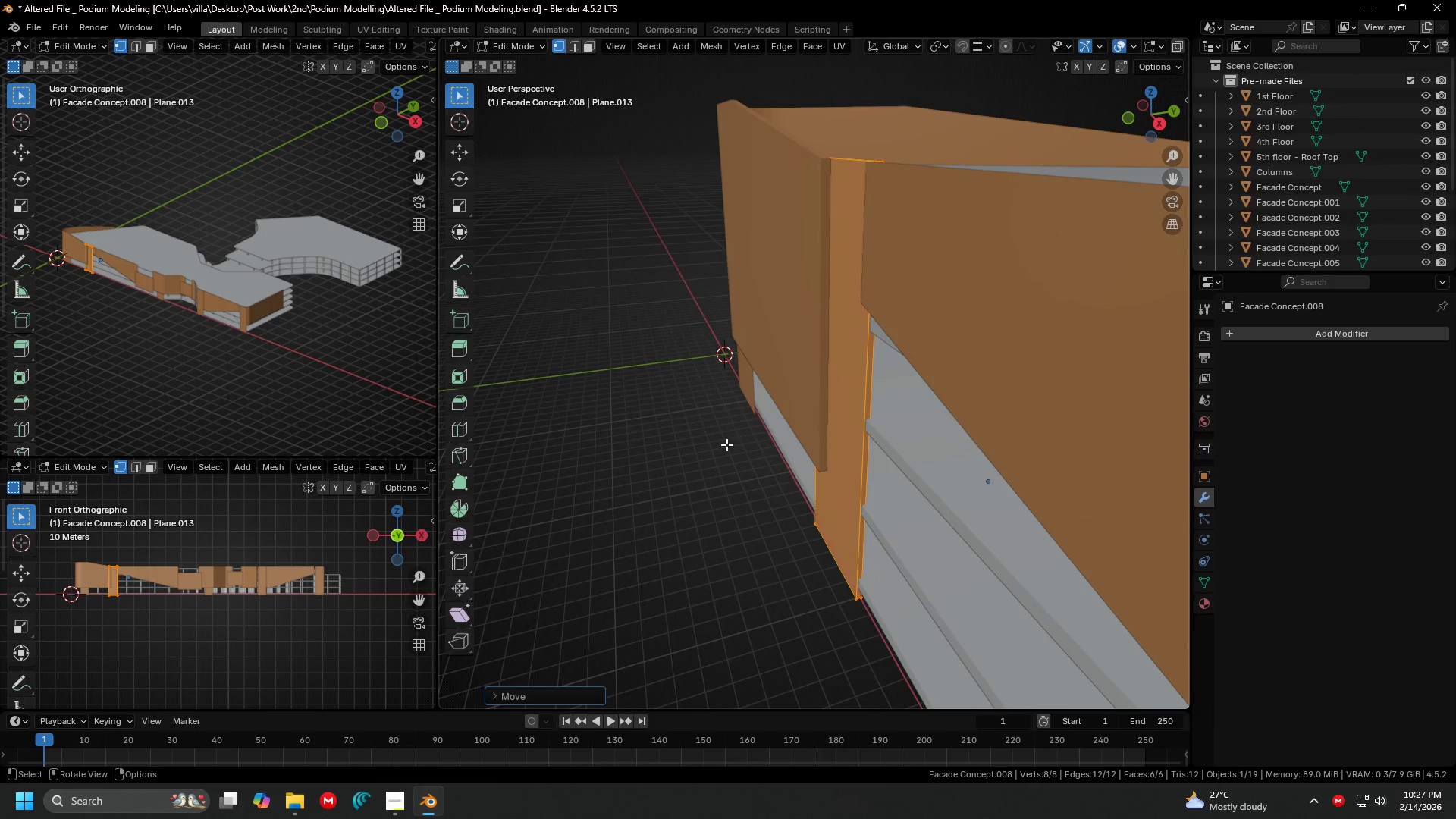 
key(Shift+ShiftLeft)
 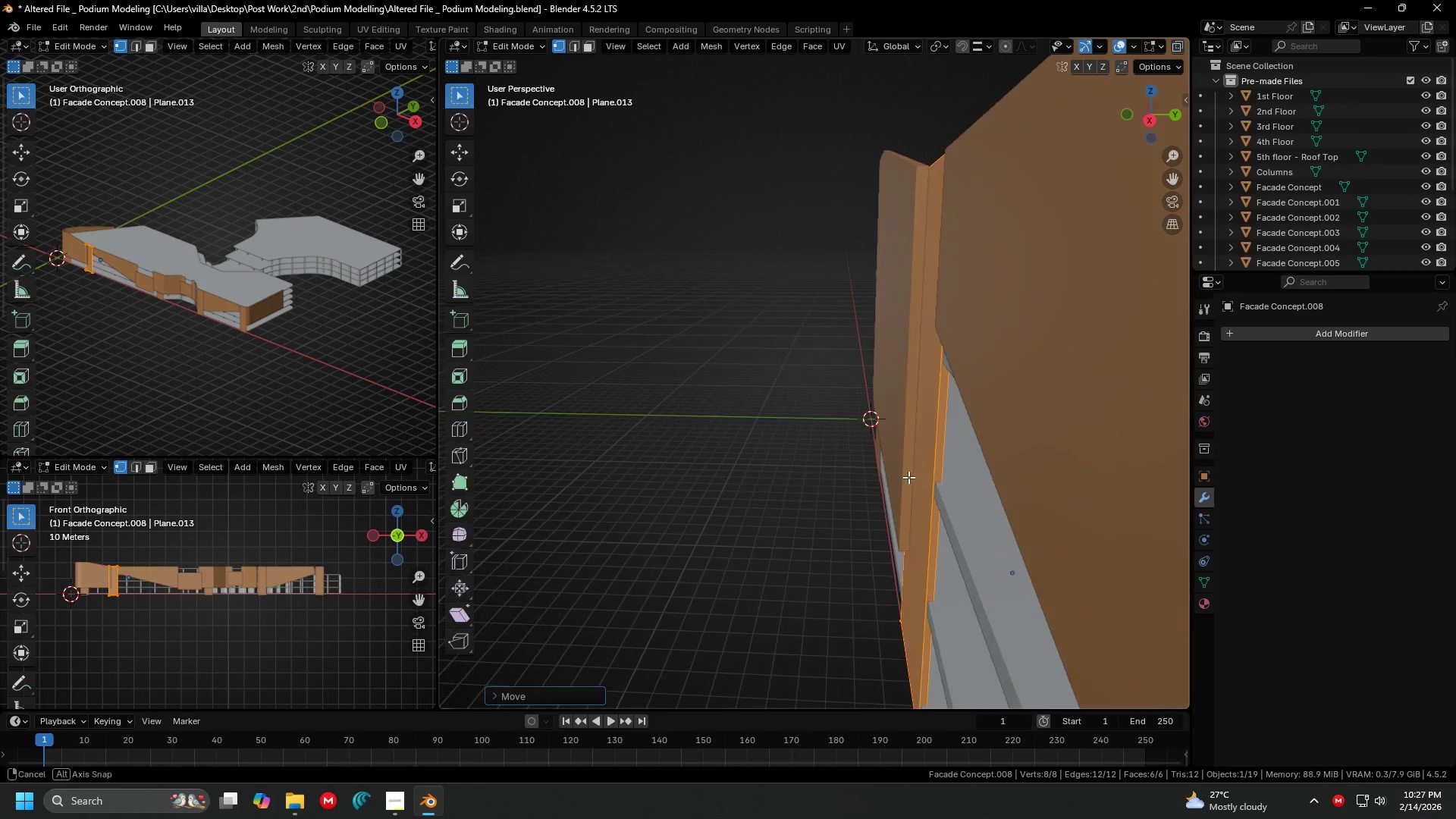 
scroll: coordinate [842, 491], scroll_direction: up, amount: 1.0
 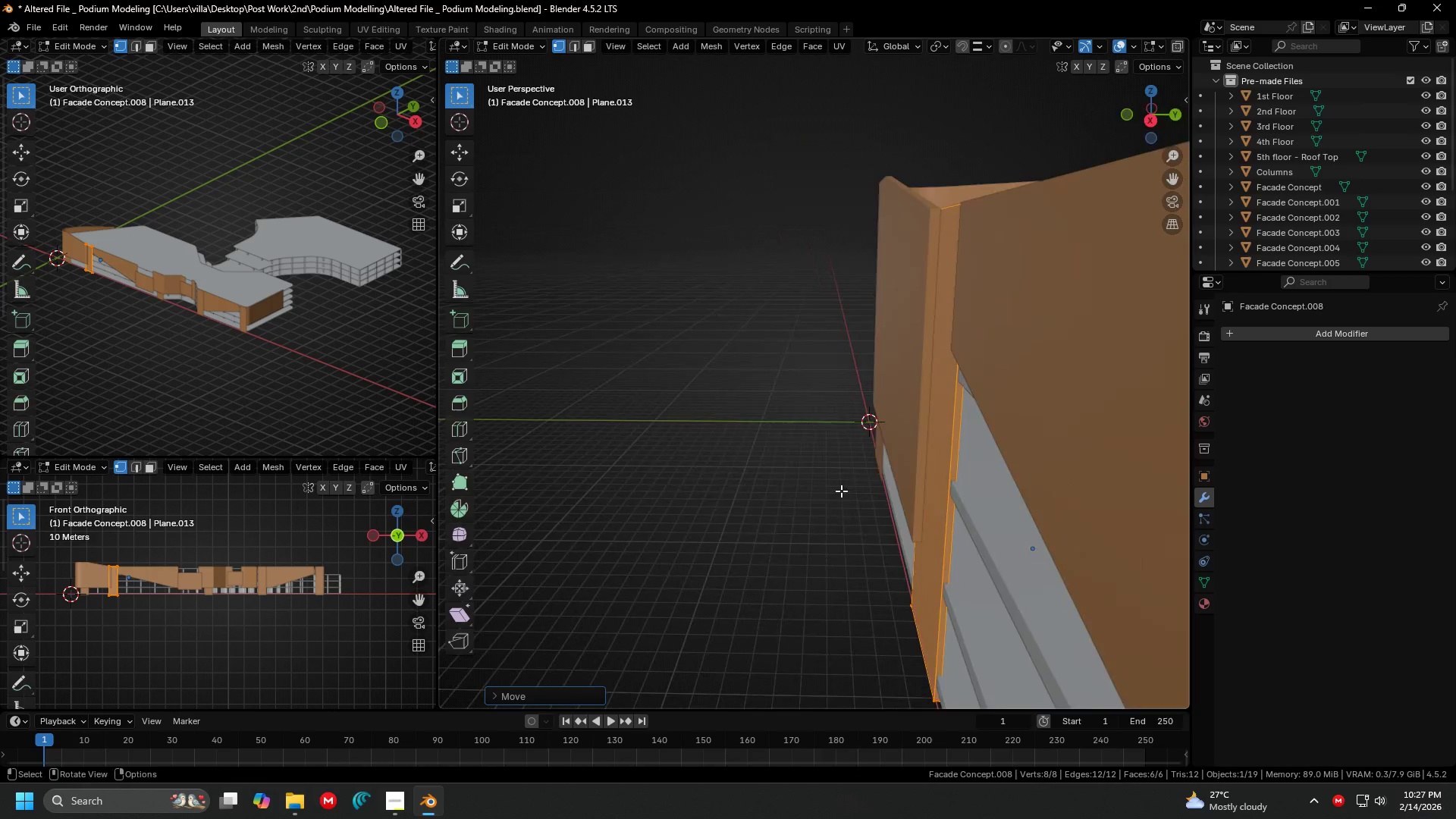 
key(G)
 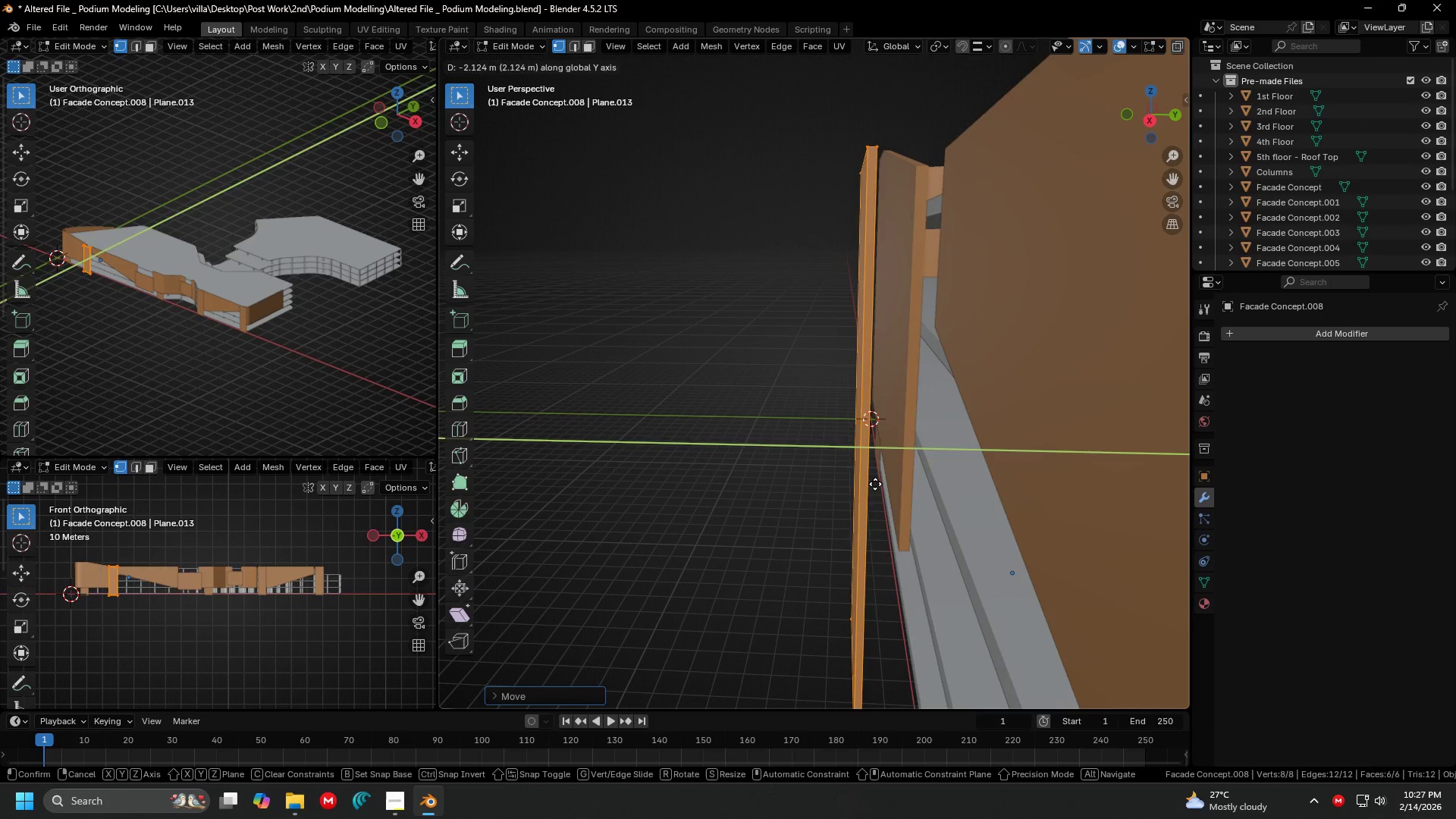 
left_click([875, 484])
 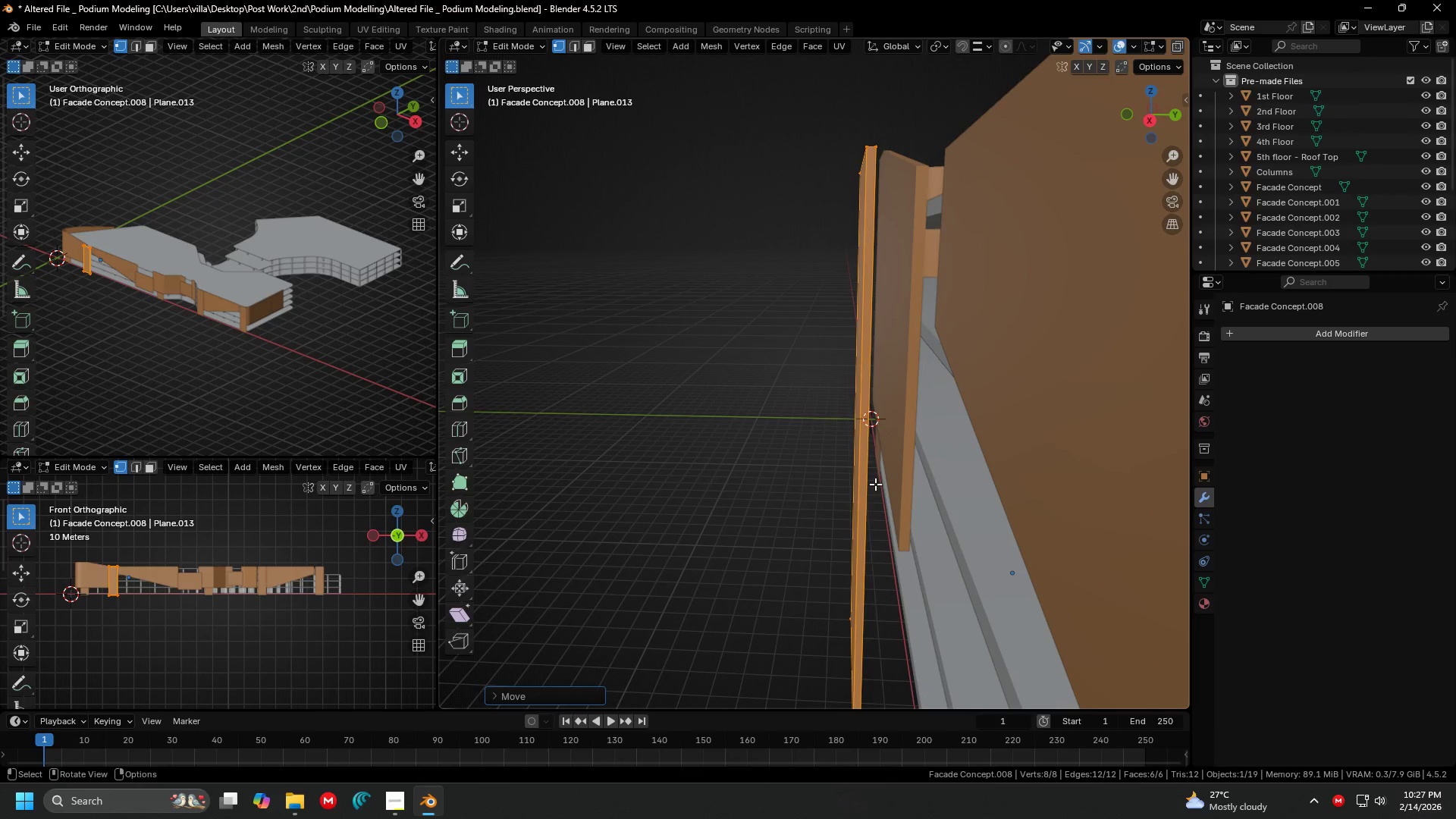 
key(G)
 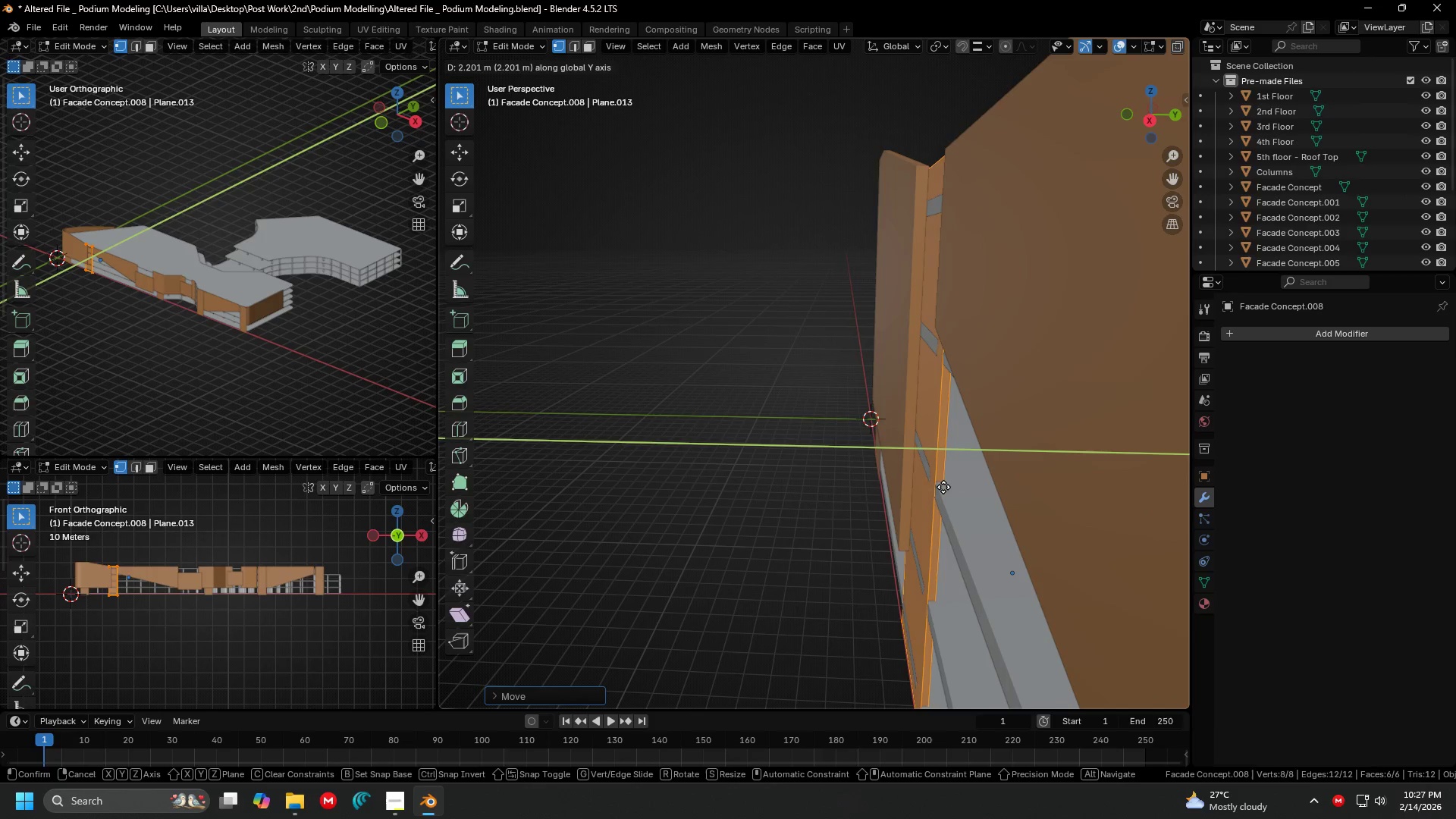 
key(Escape)
 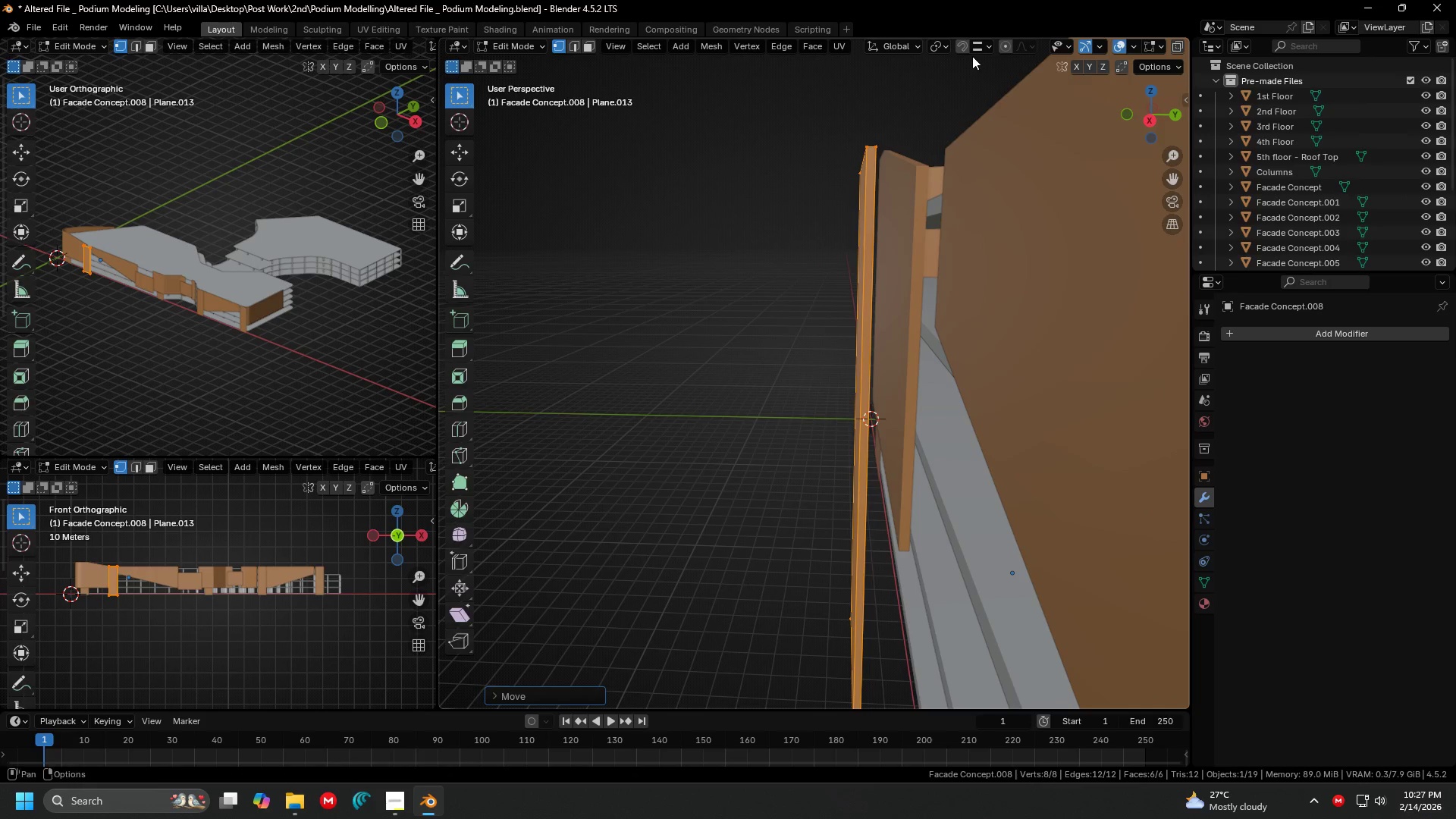 
left_click([964, 52])
 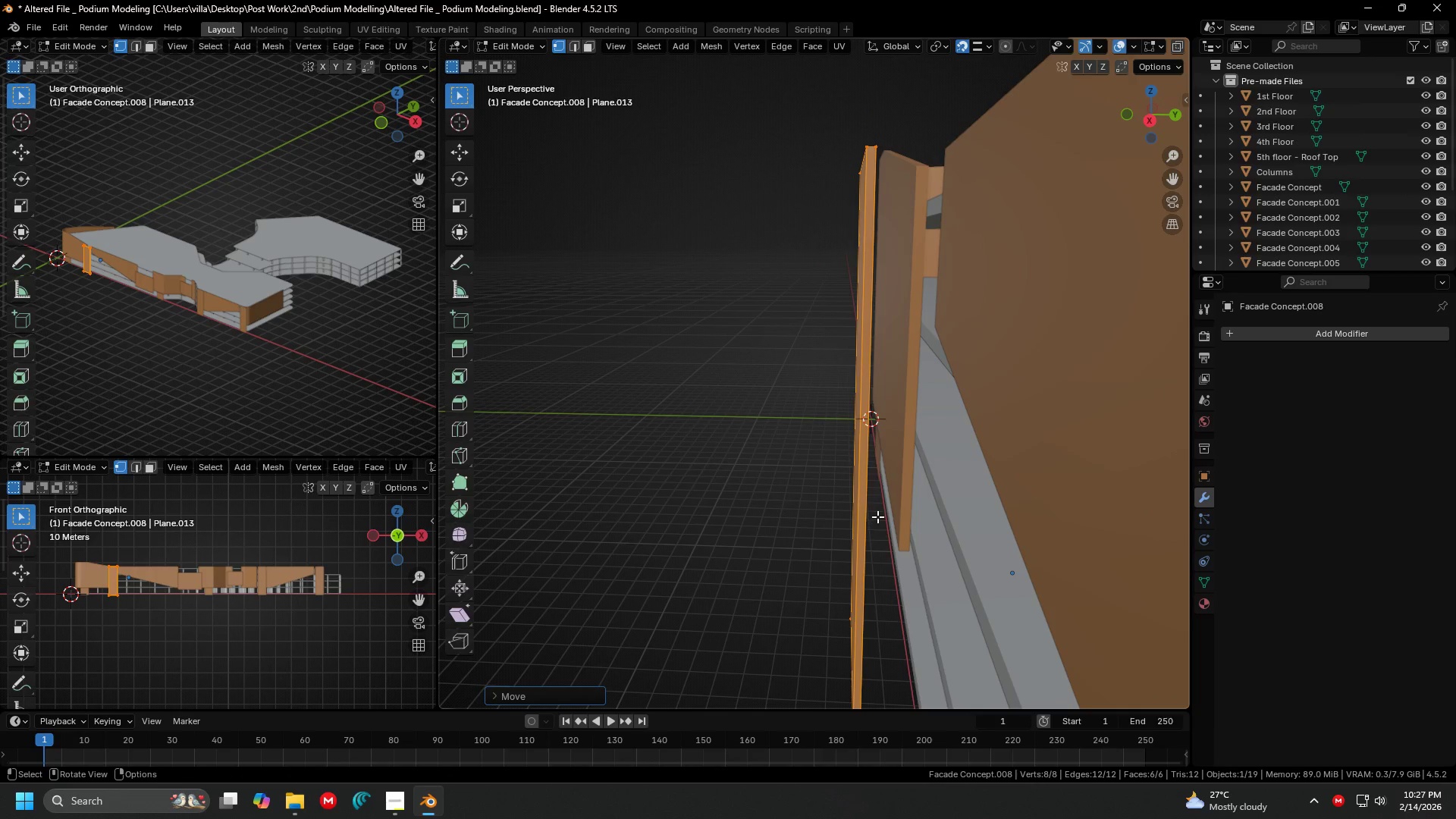 
key(G)
 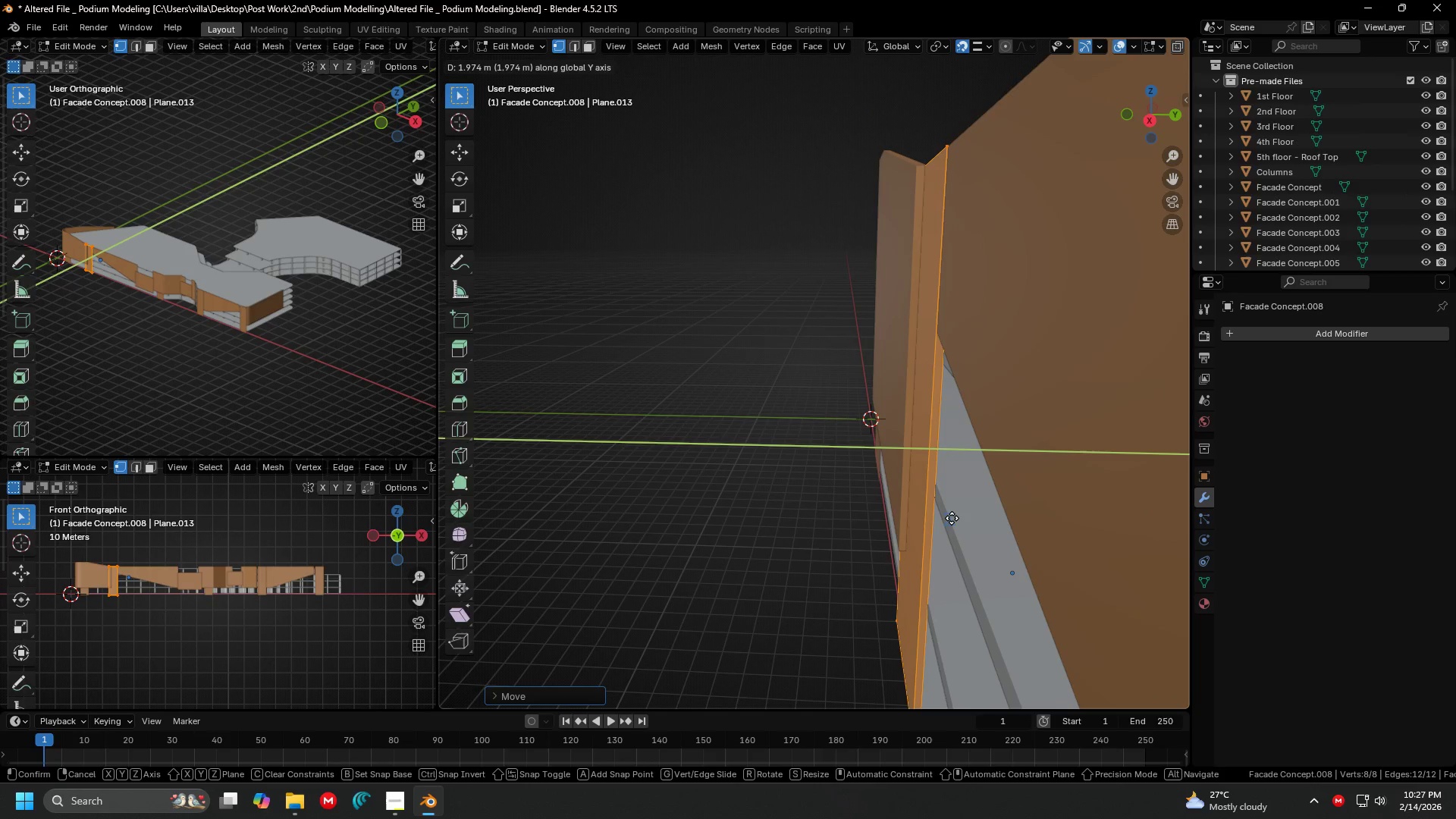 
left_click([952, 518])
 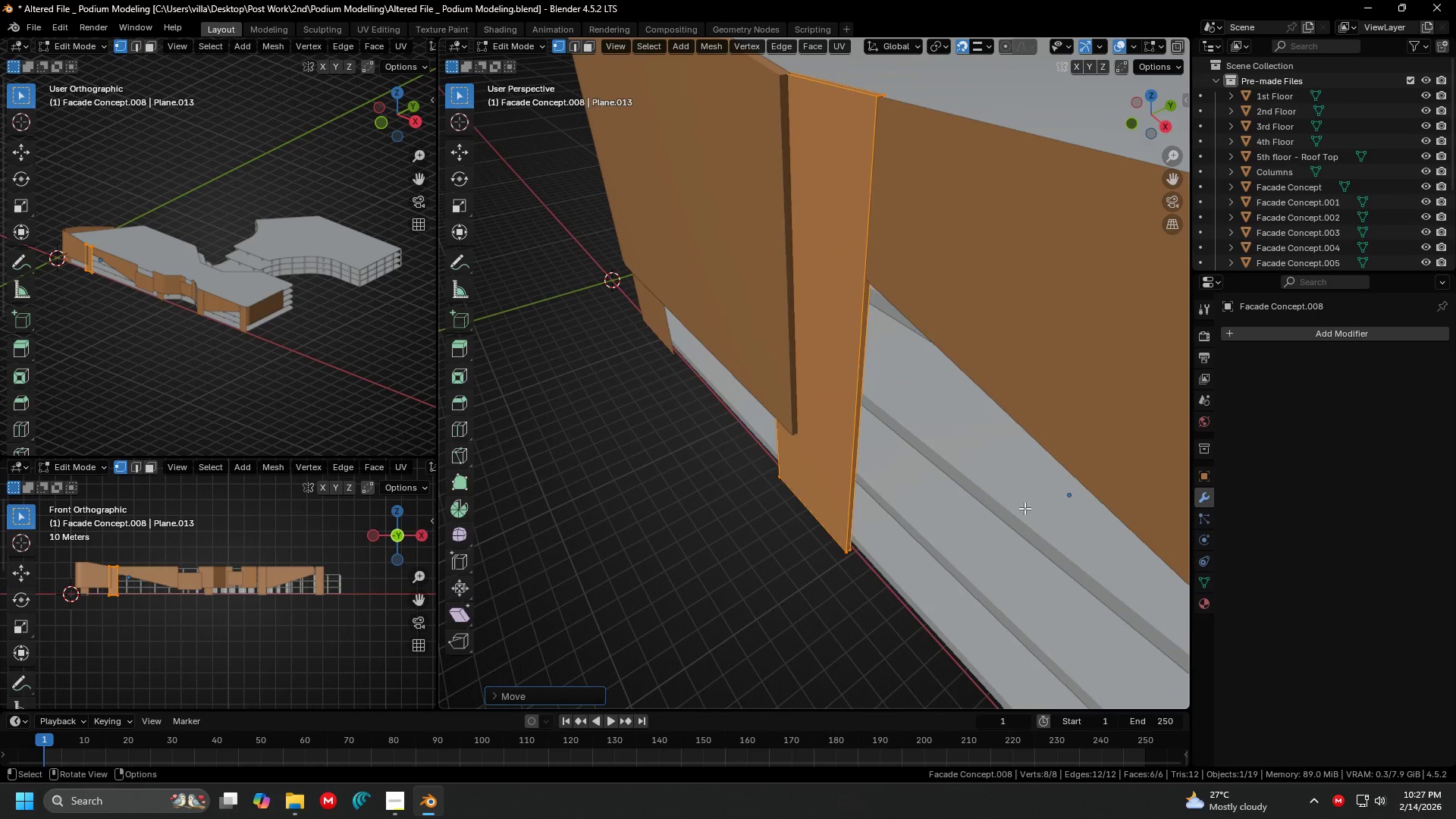 
key(Tab)
 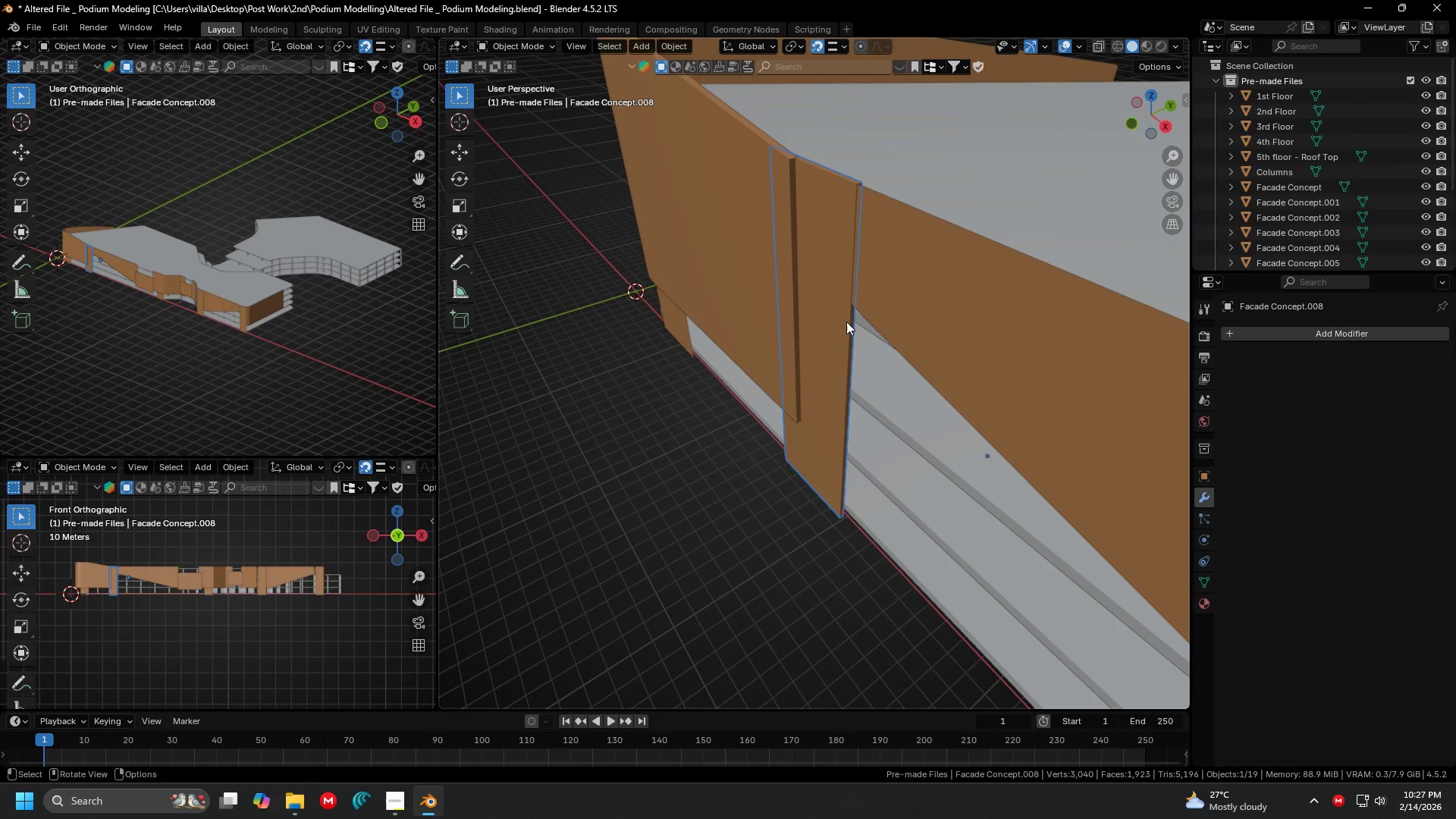 
scroll: coordinate [890, 397], scroll_direction: down, amount: 2.0
 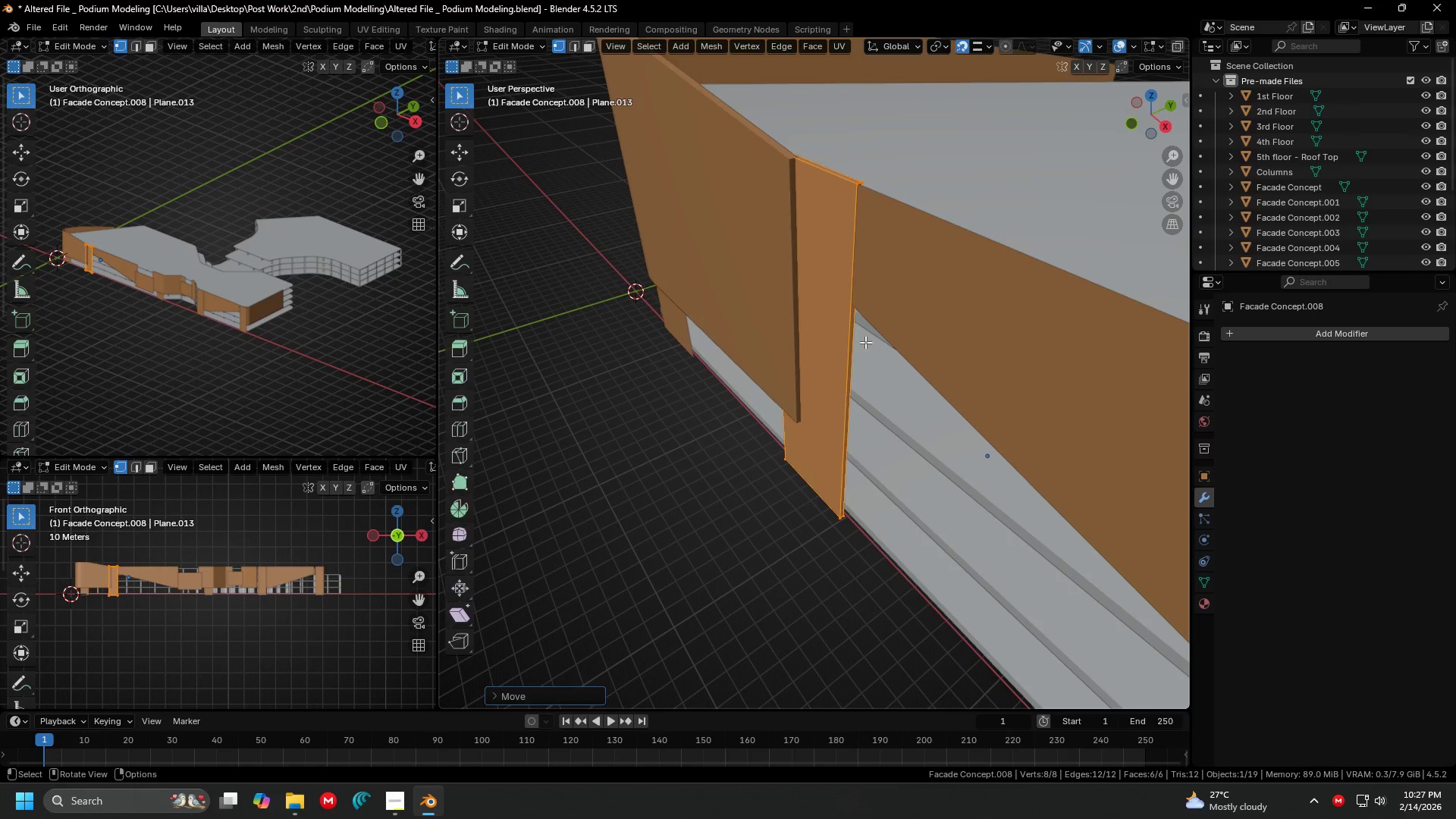 
key(Shift+ShiftLeft)
 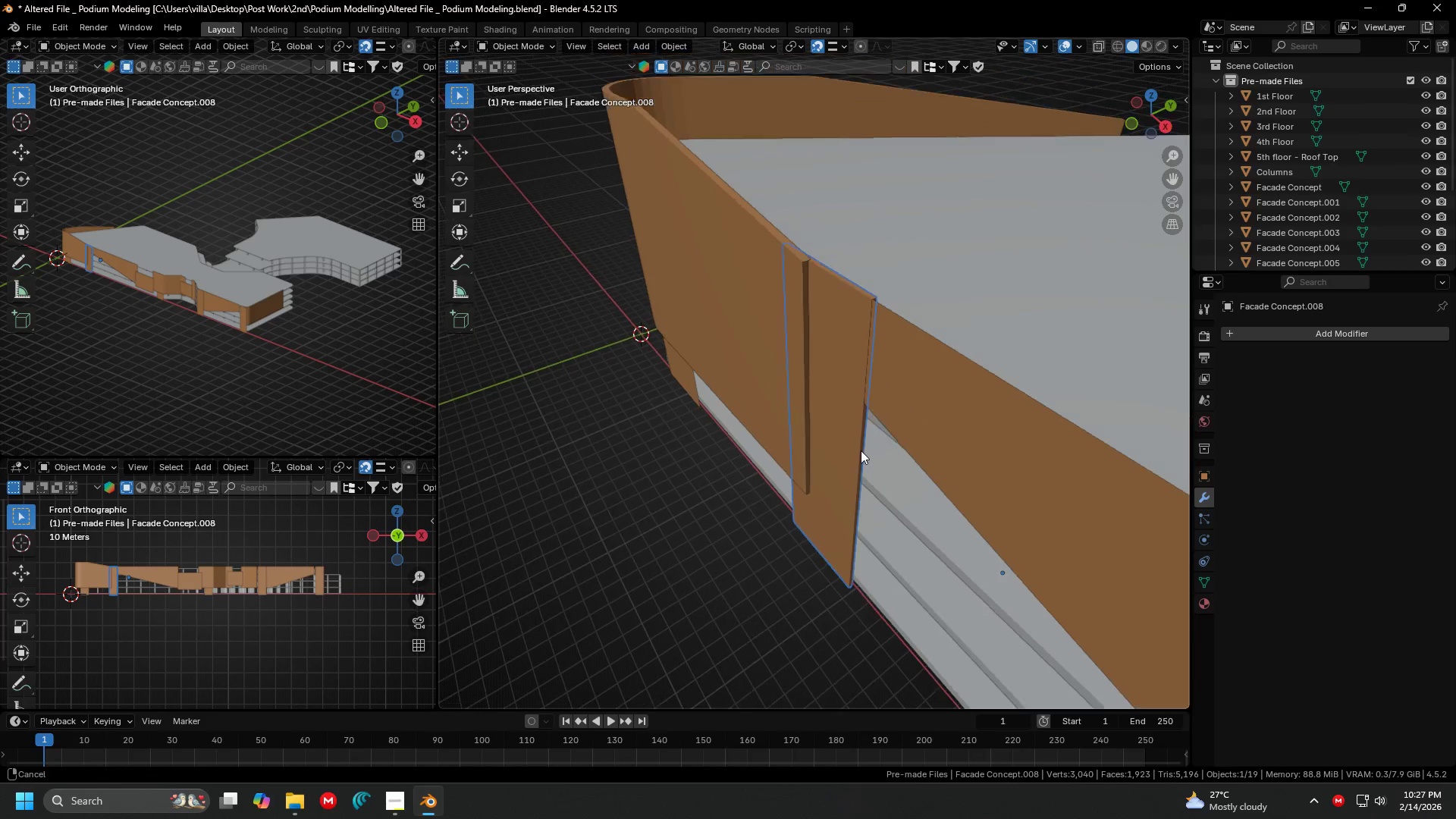 
scroll: coordinate [861, 451], scroll_direction: down, amount: 1.0
 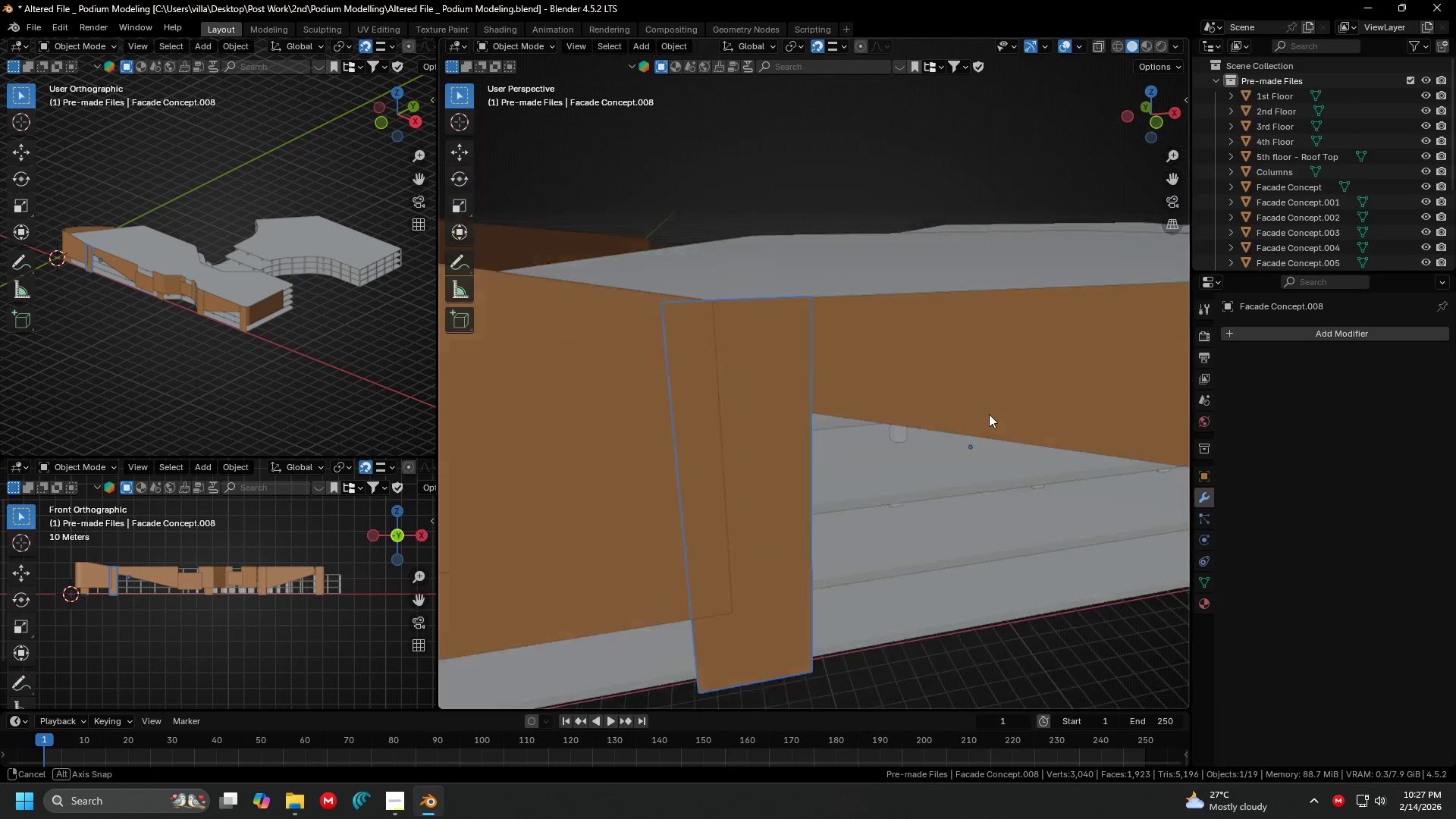 
hold_key(key=ShiftLeft, duration=0.33)
 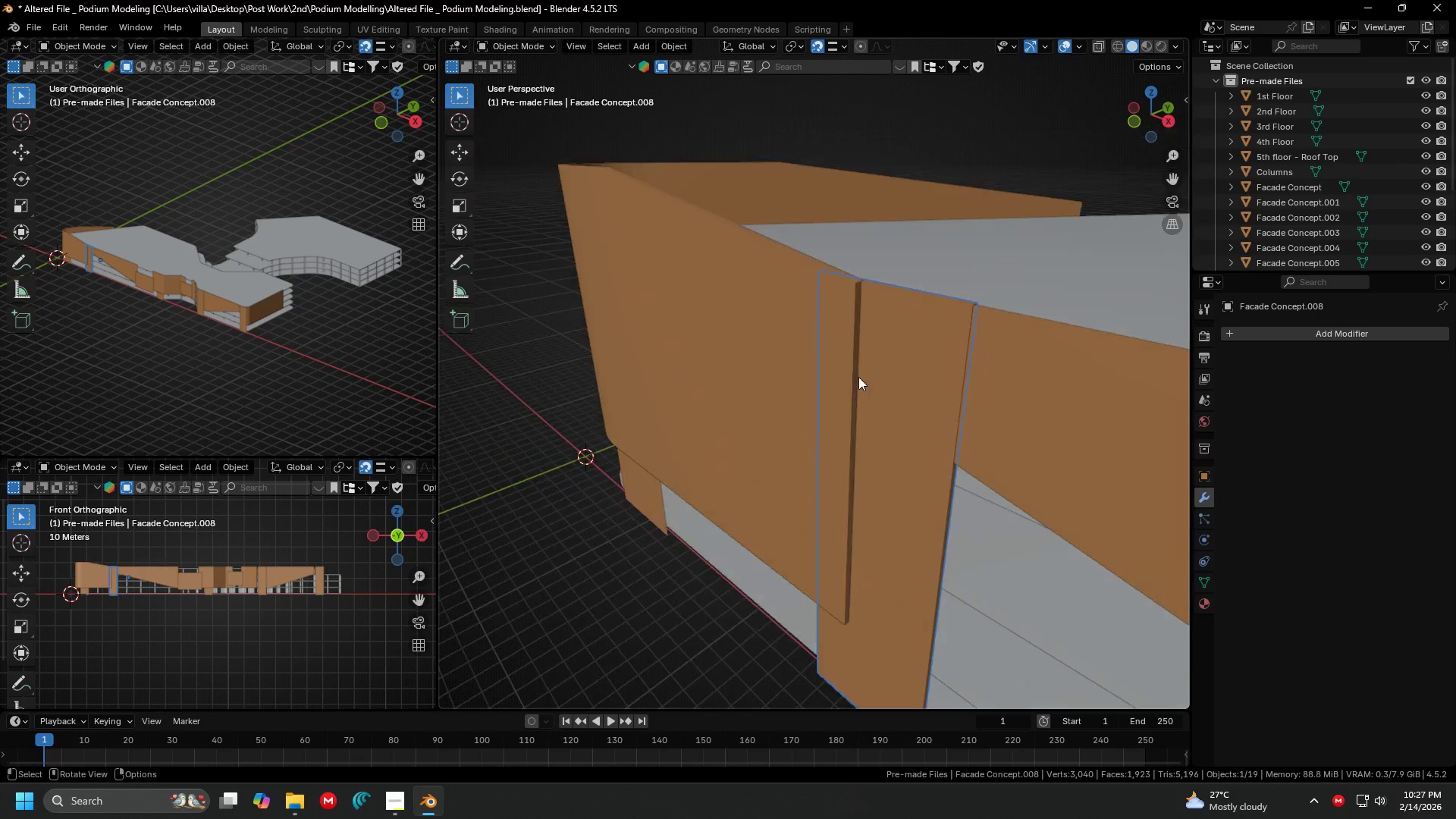 
left_click([795, 360])
 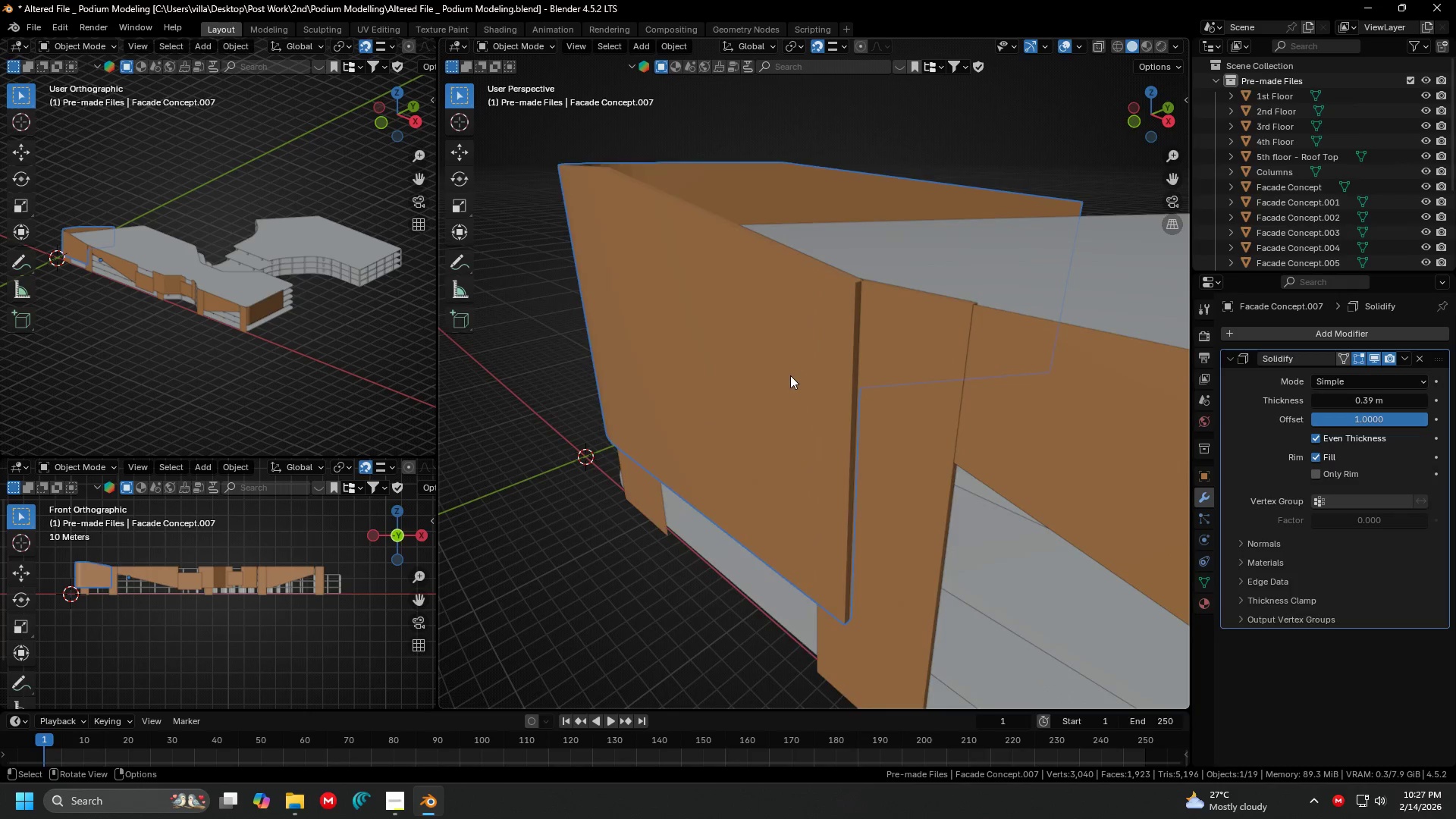 
scroll: coordinate [790, 375], scroll_direction: down, amount: 1.0
 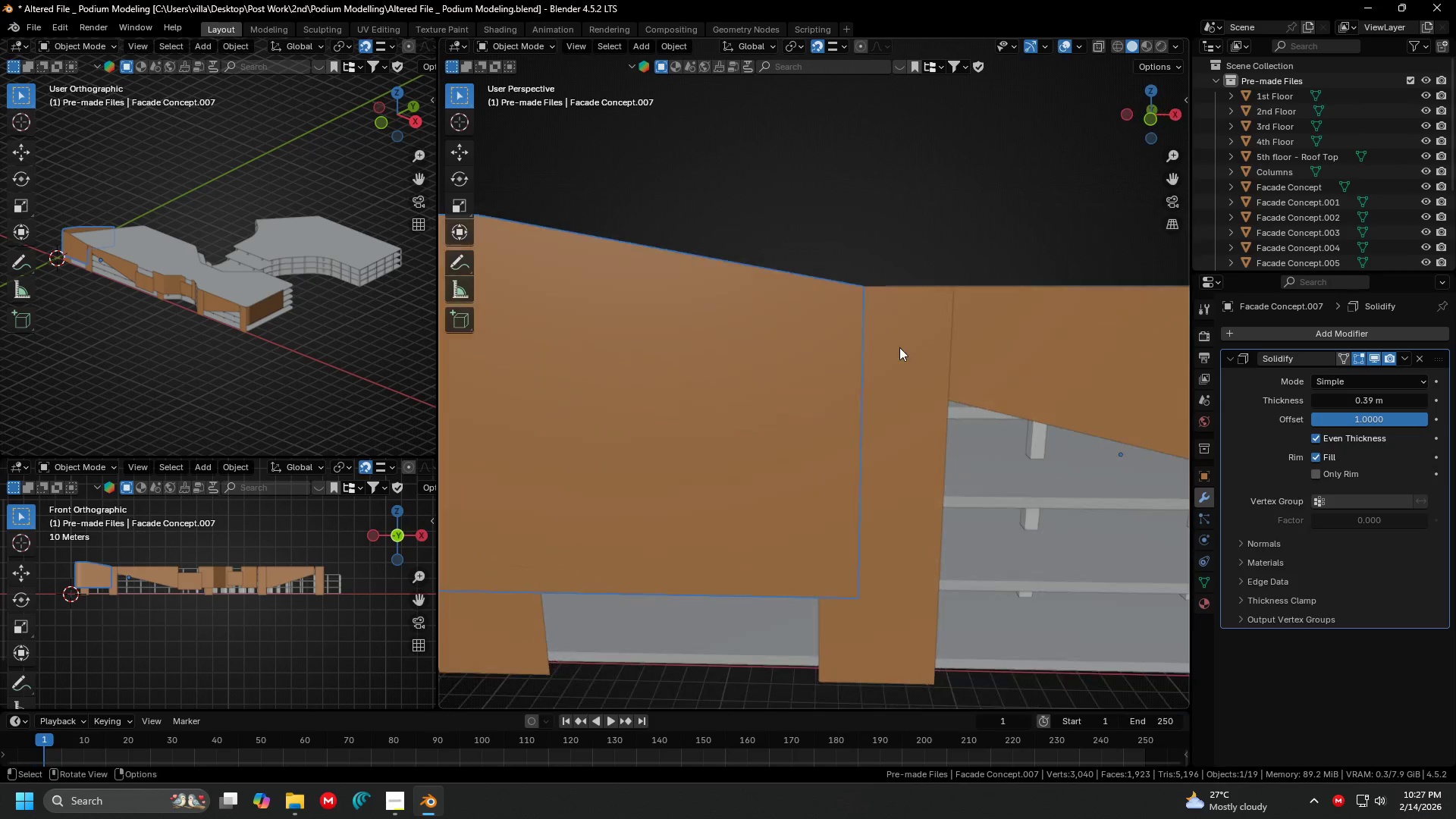 
hold_key(key=ShiftLeft, duration=0.33)
scroll: coordinate [891, 339], scroll_direction: down, amount: 5.0
 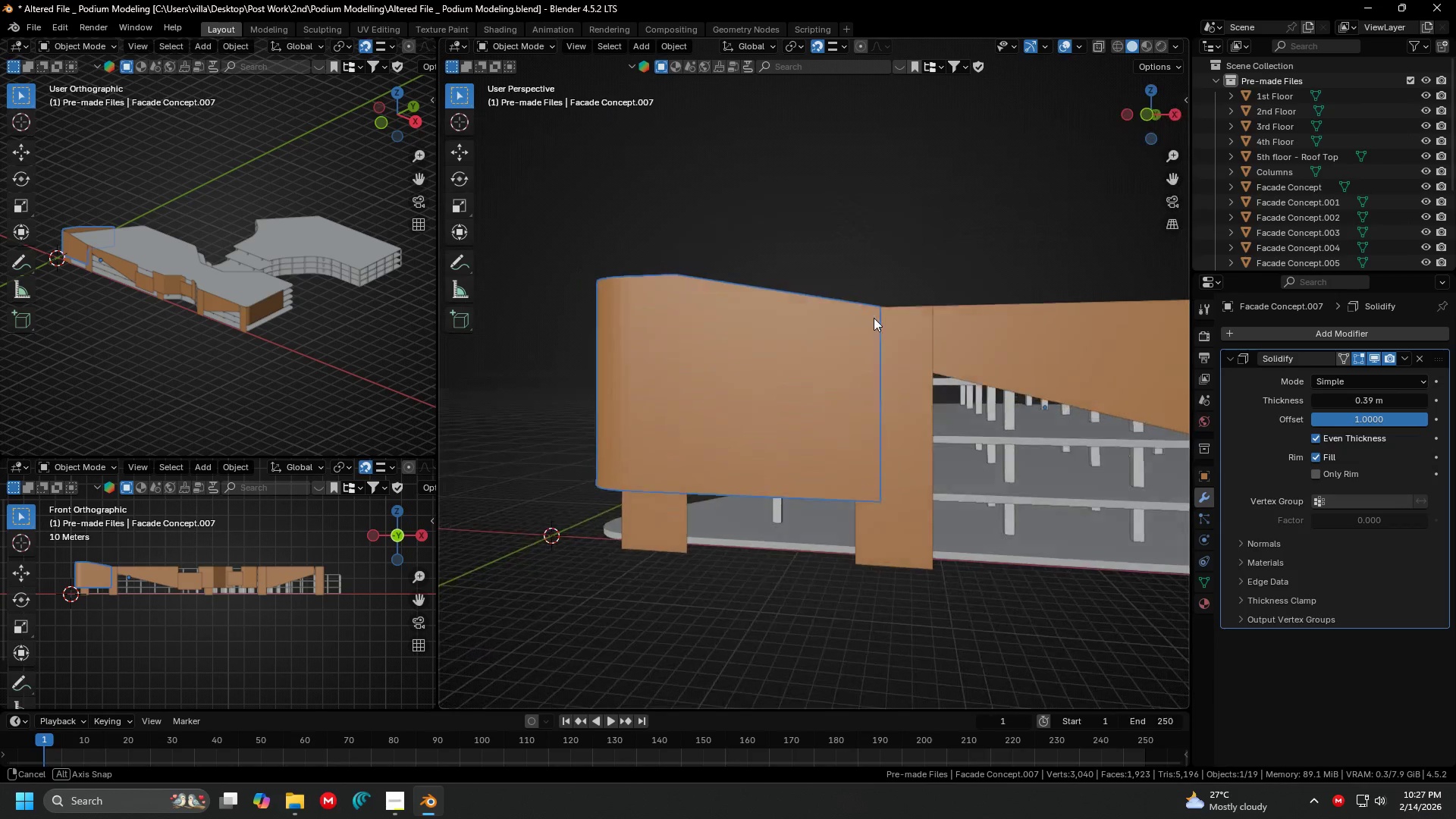 
key(Shift+ShiftLeft)
 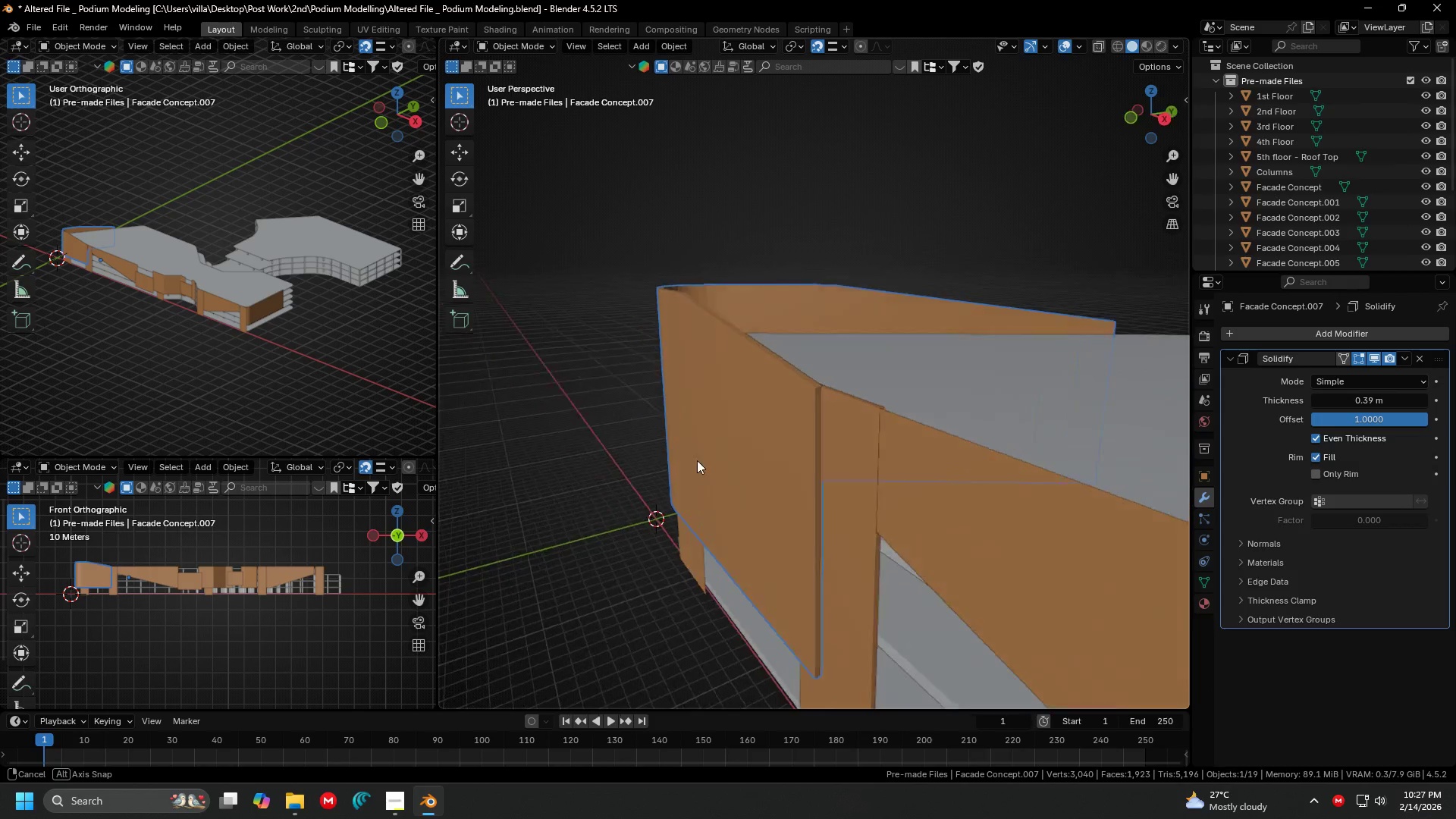 
scroll: coordinate [903, 310], scroll_direction: up, amount: 4.0
 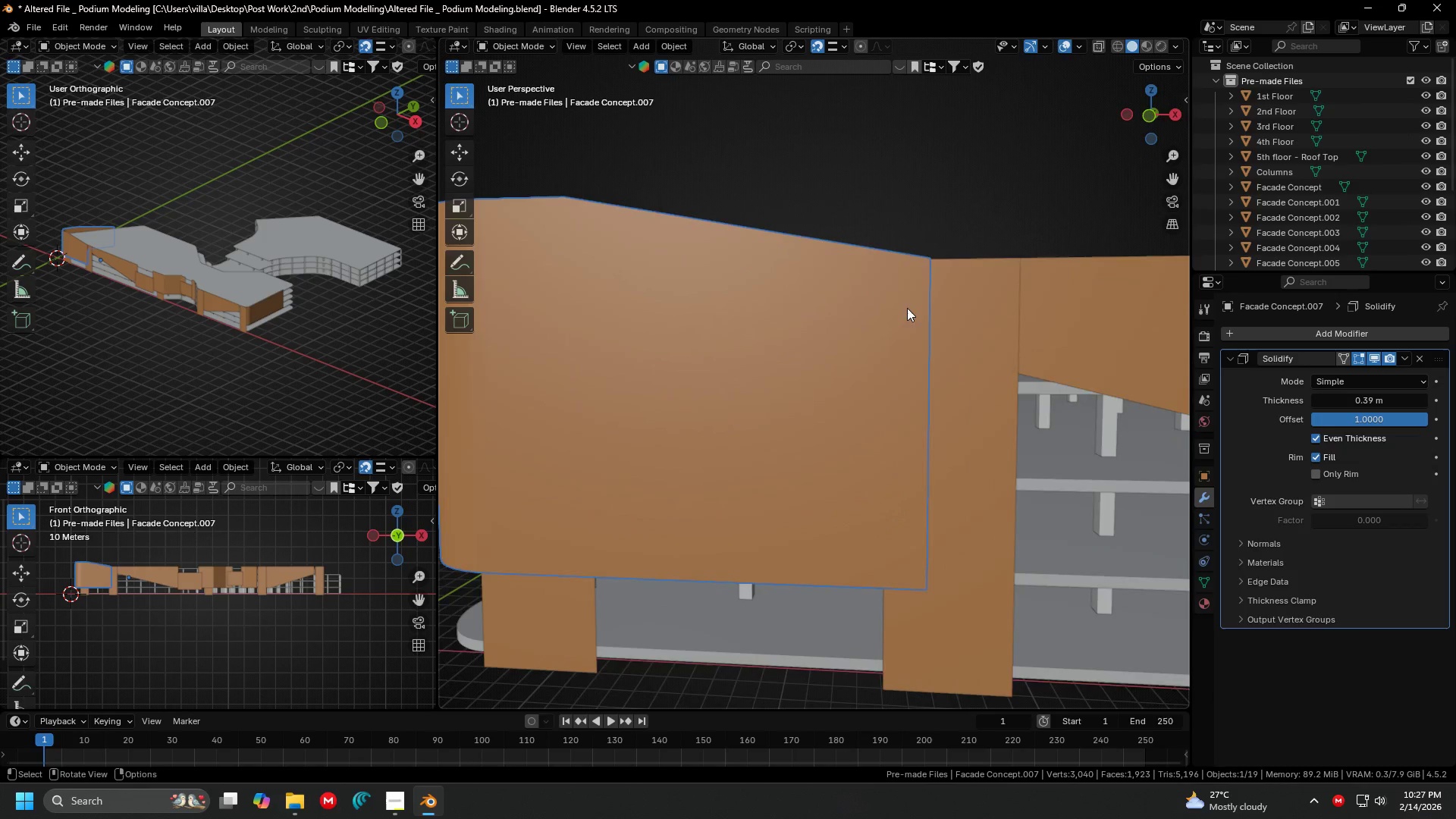 
key(Tab)
 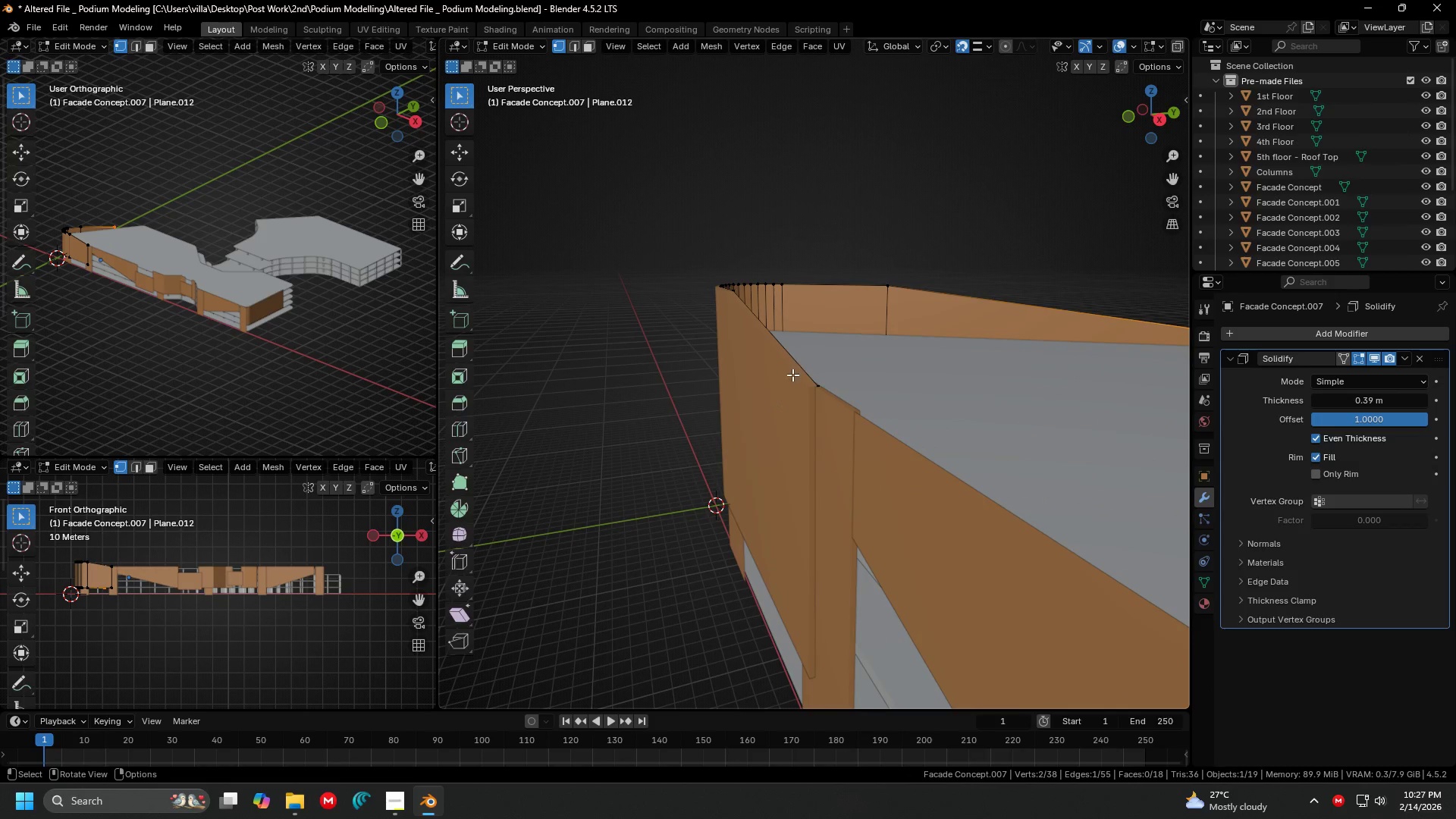 
left_click_drag(start_coordinate=[802, 366], to_coordinate=[864, 410])
 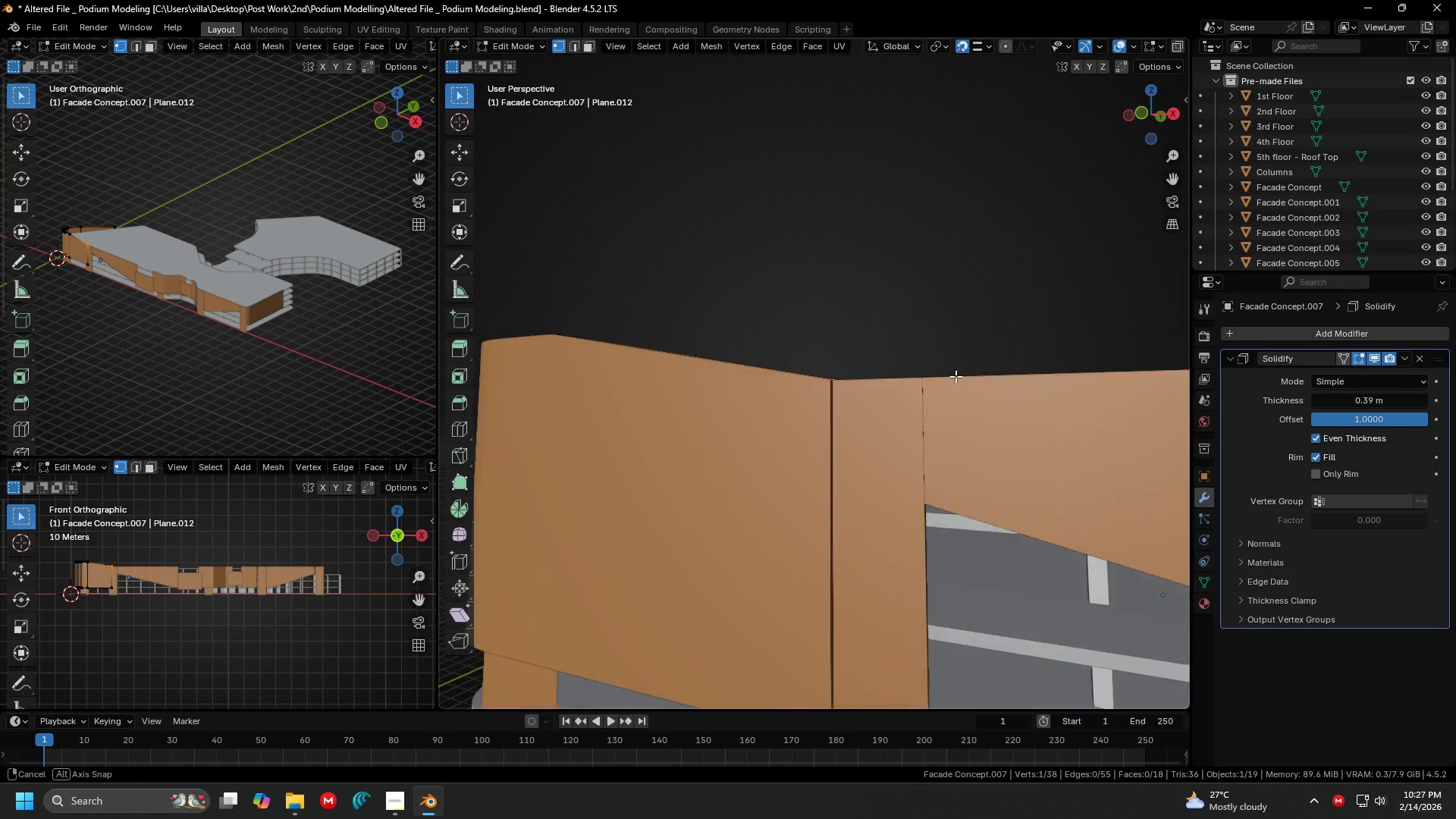 
key(G)
 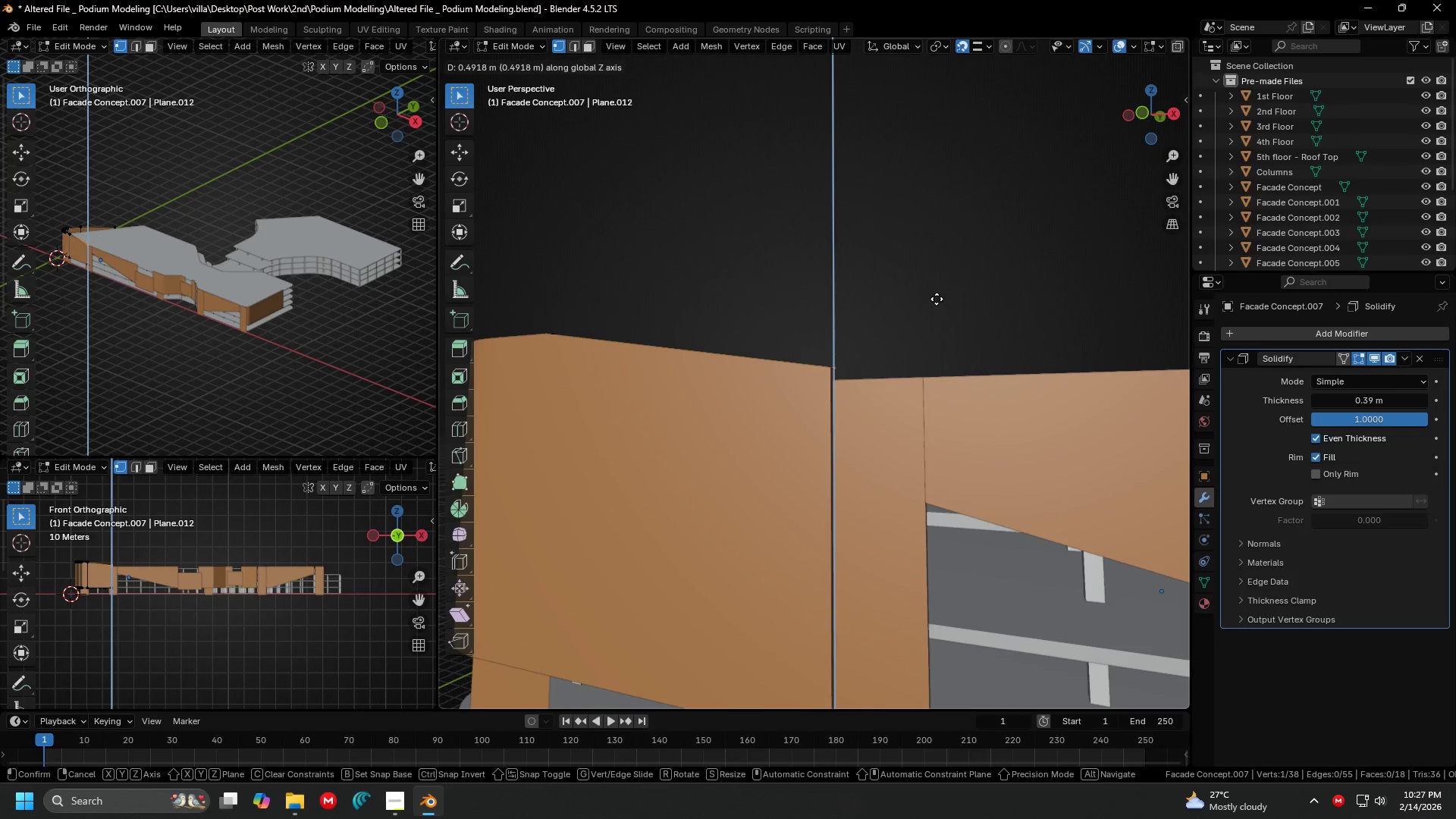 
left_click([937, 299])
 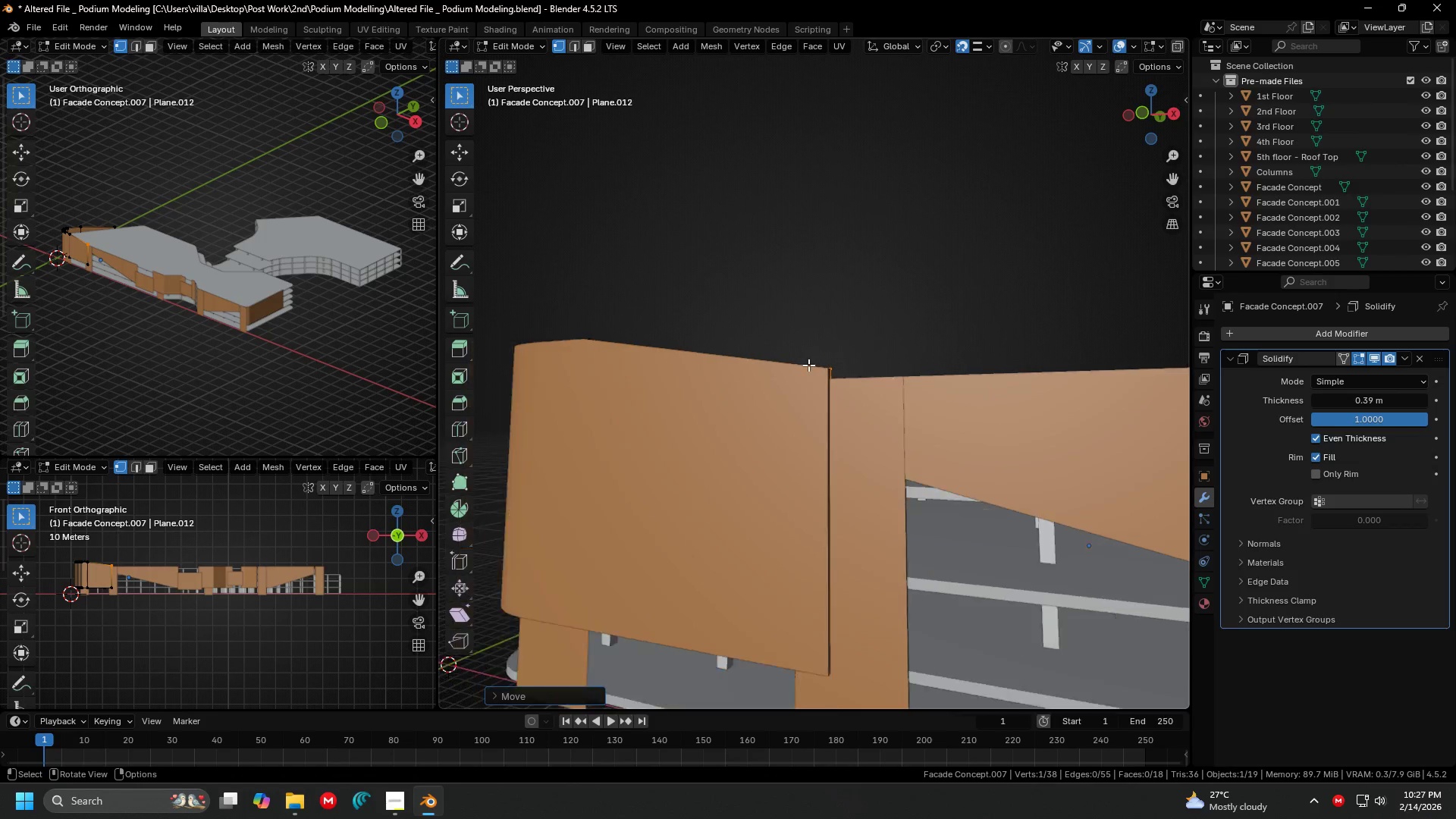 
scroll: coordinate [806, 366], scroll_direction: down, amount: 3.0
 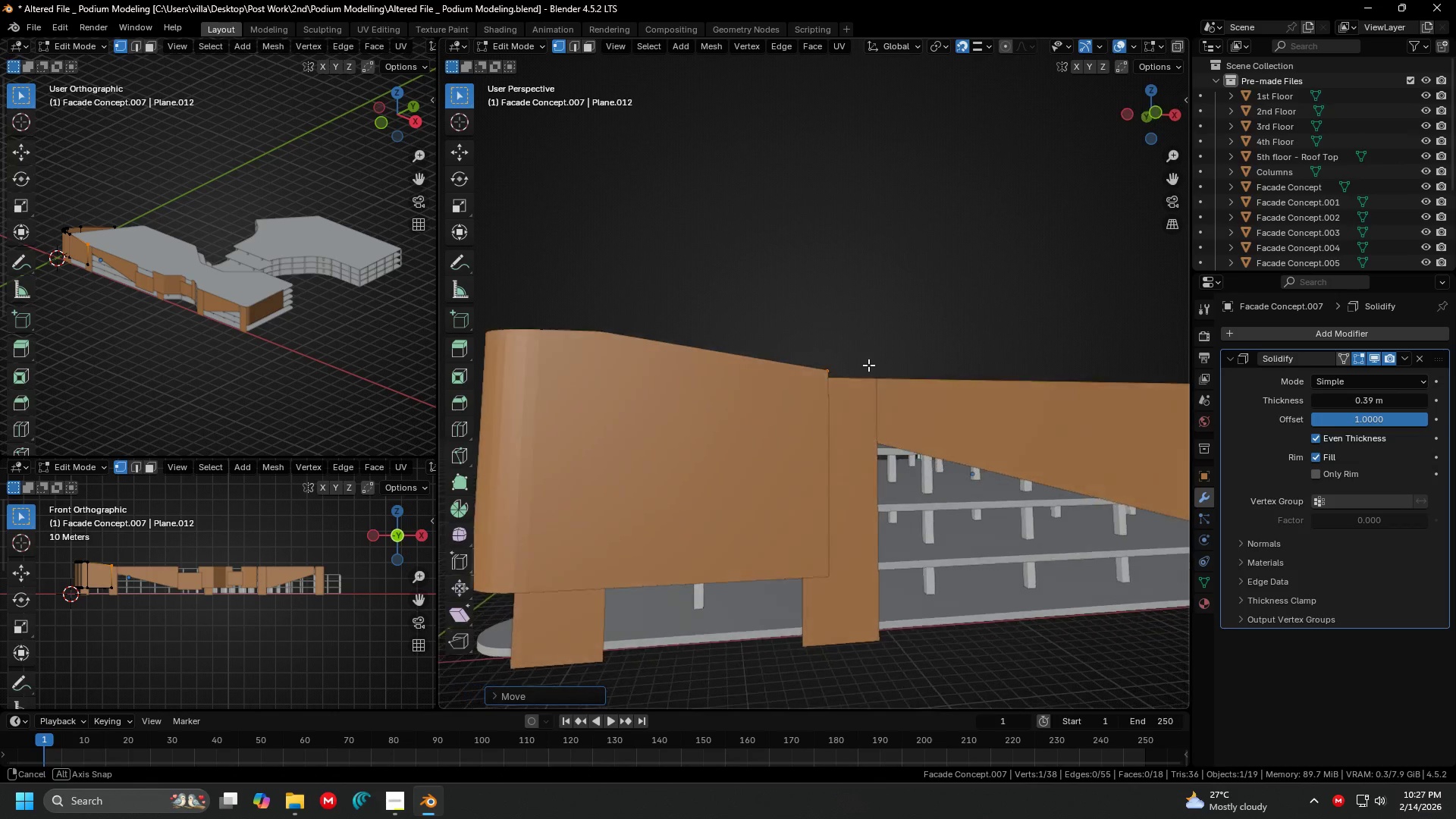 
key(Tab)
 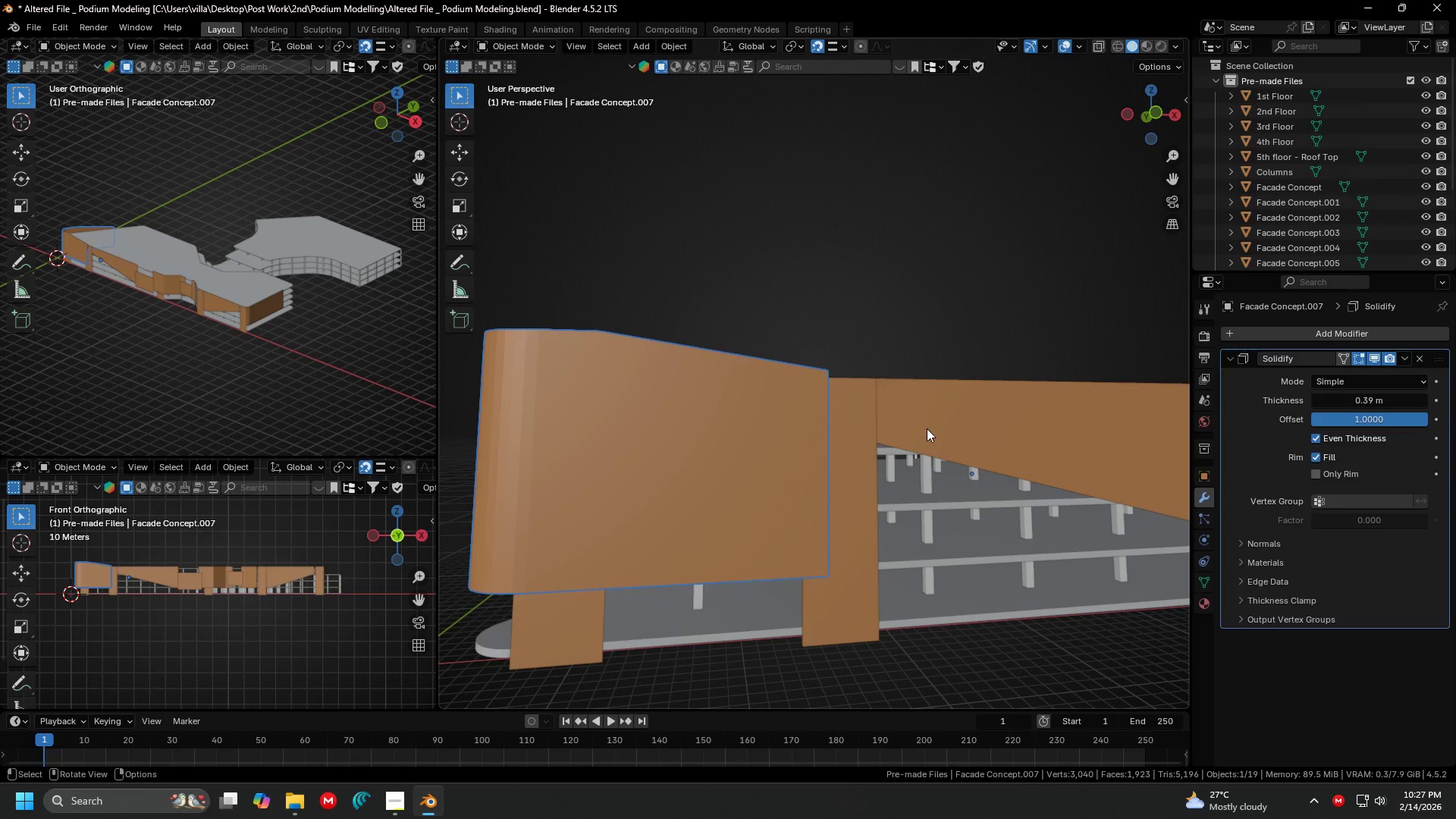 
left_click([927, 428])
 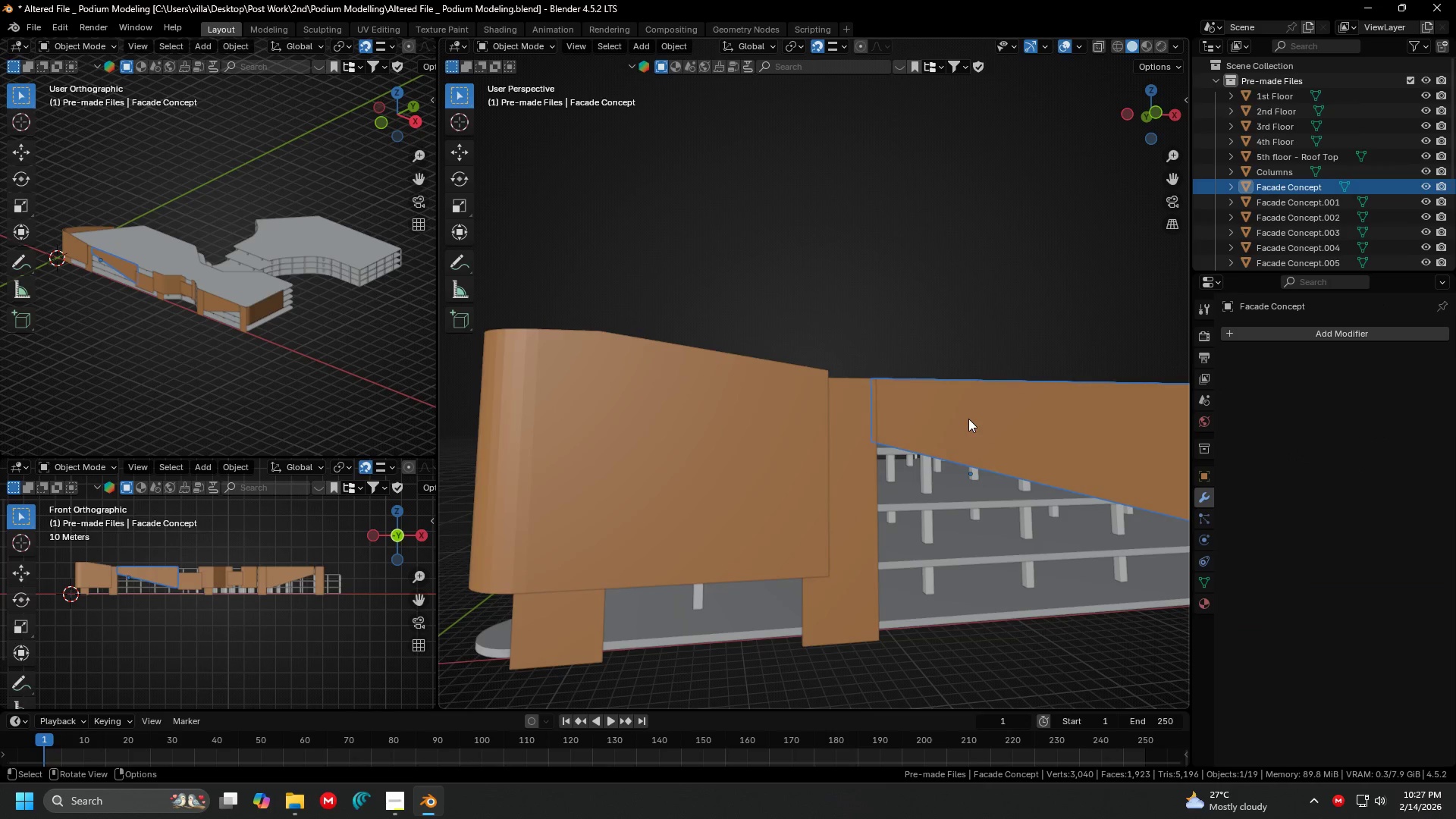 
key(Shift+ShiftLeft)
 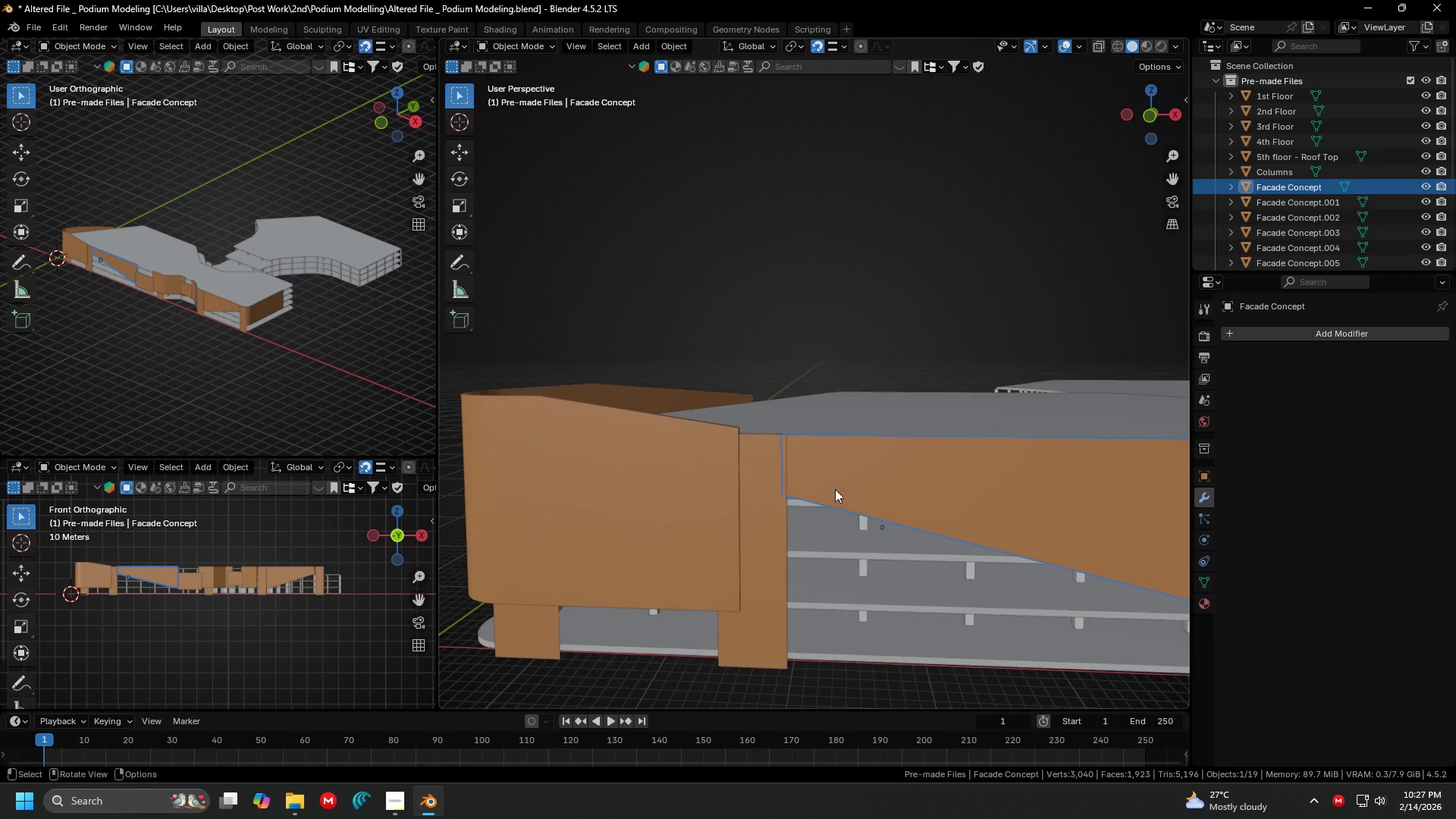 
key(Tab)
 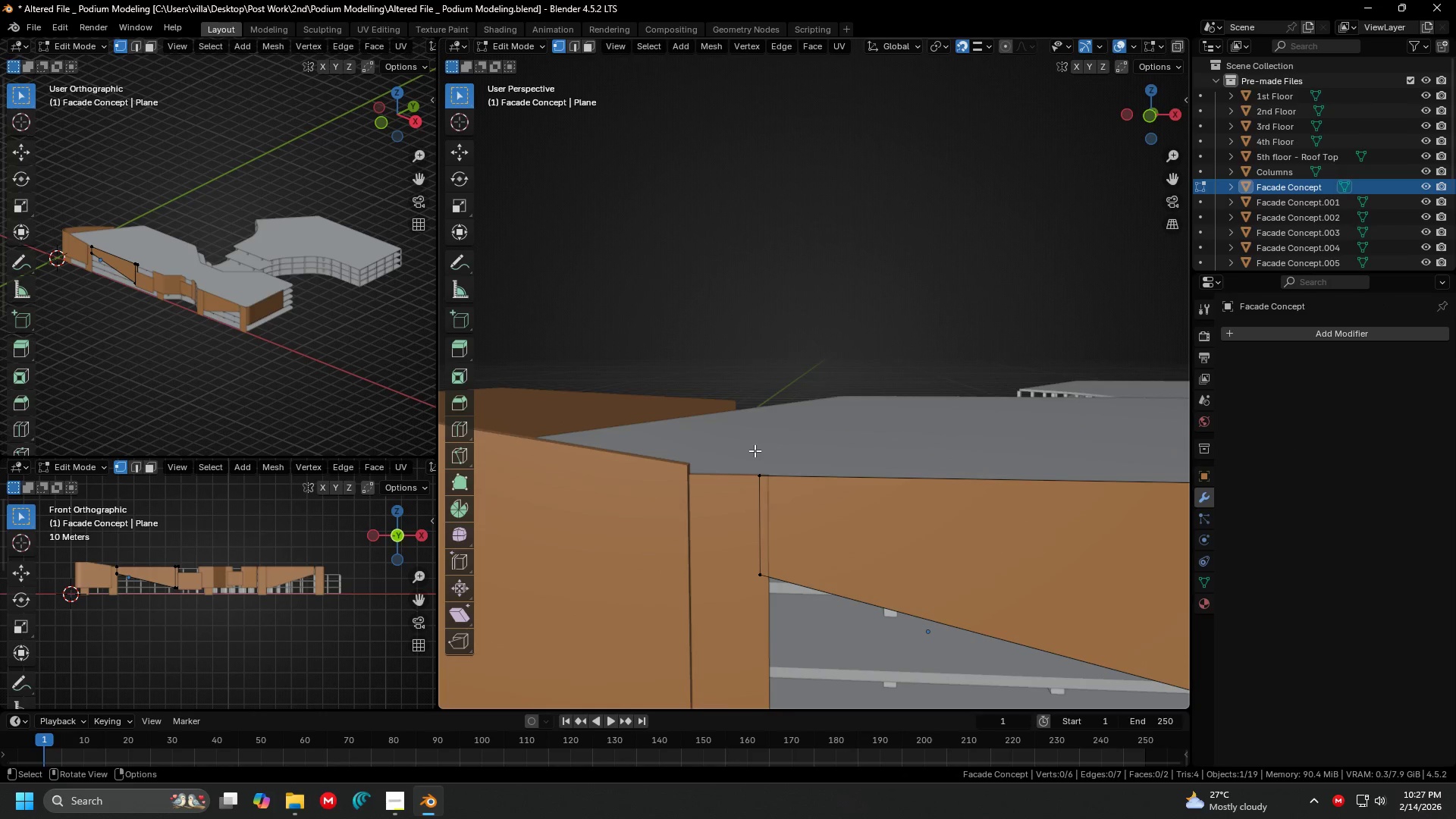 
left_click_drag(start_coordinate=[754, 450], to_coordinate=[778, 504])
 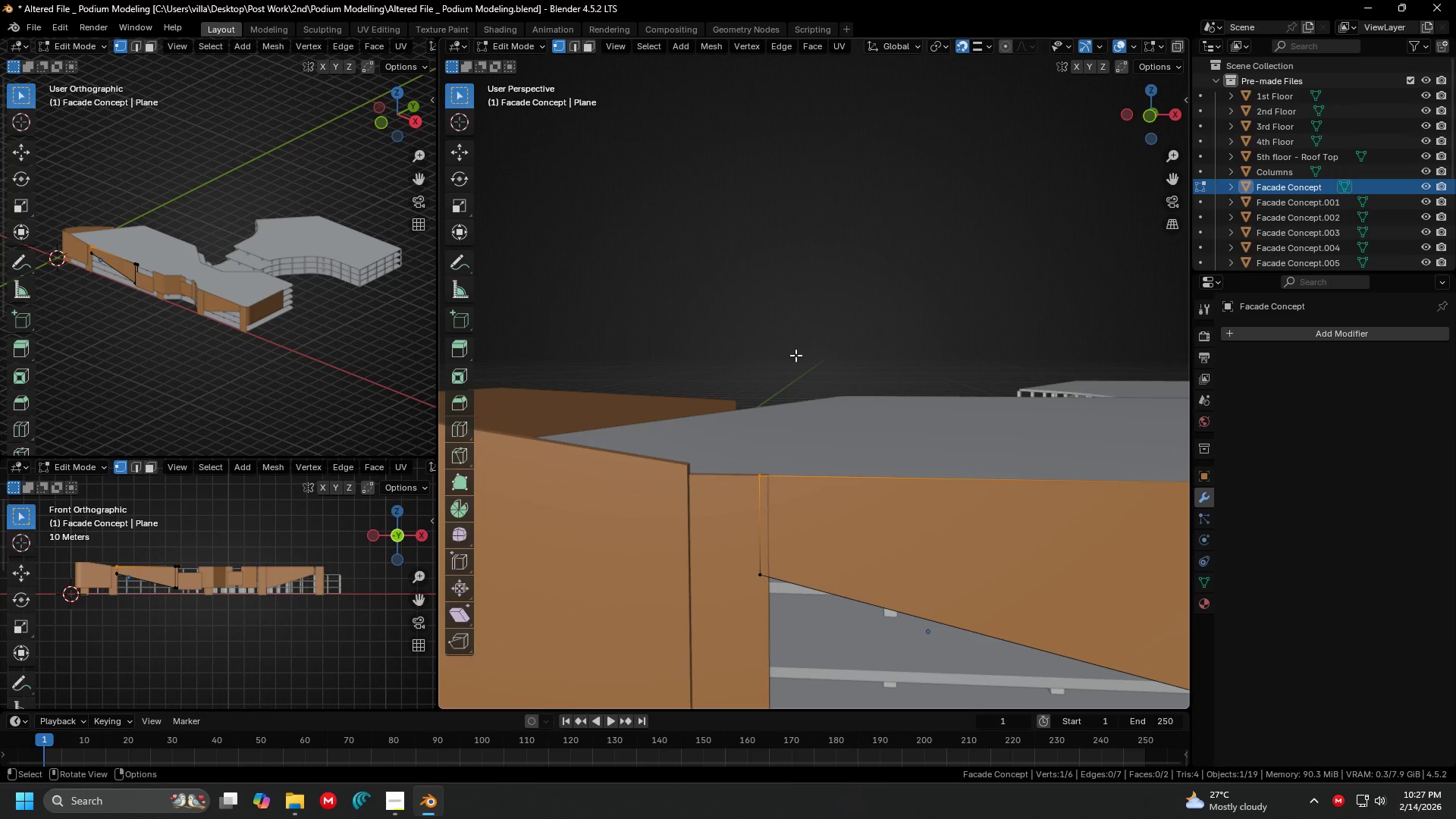 
scroll: coordinate [830, 430], scroll_direction: up, amount: 3.0
 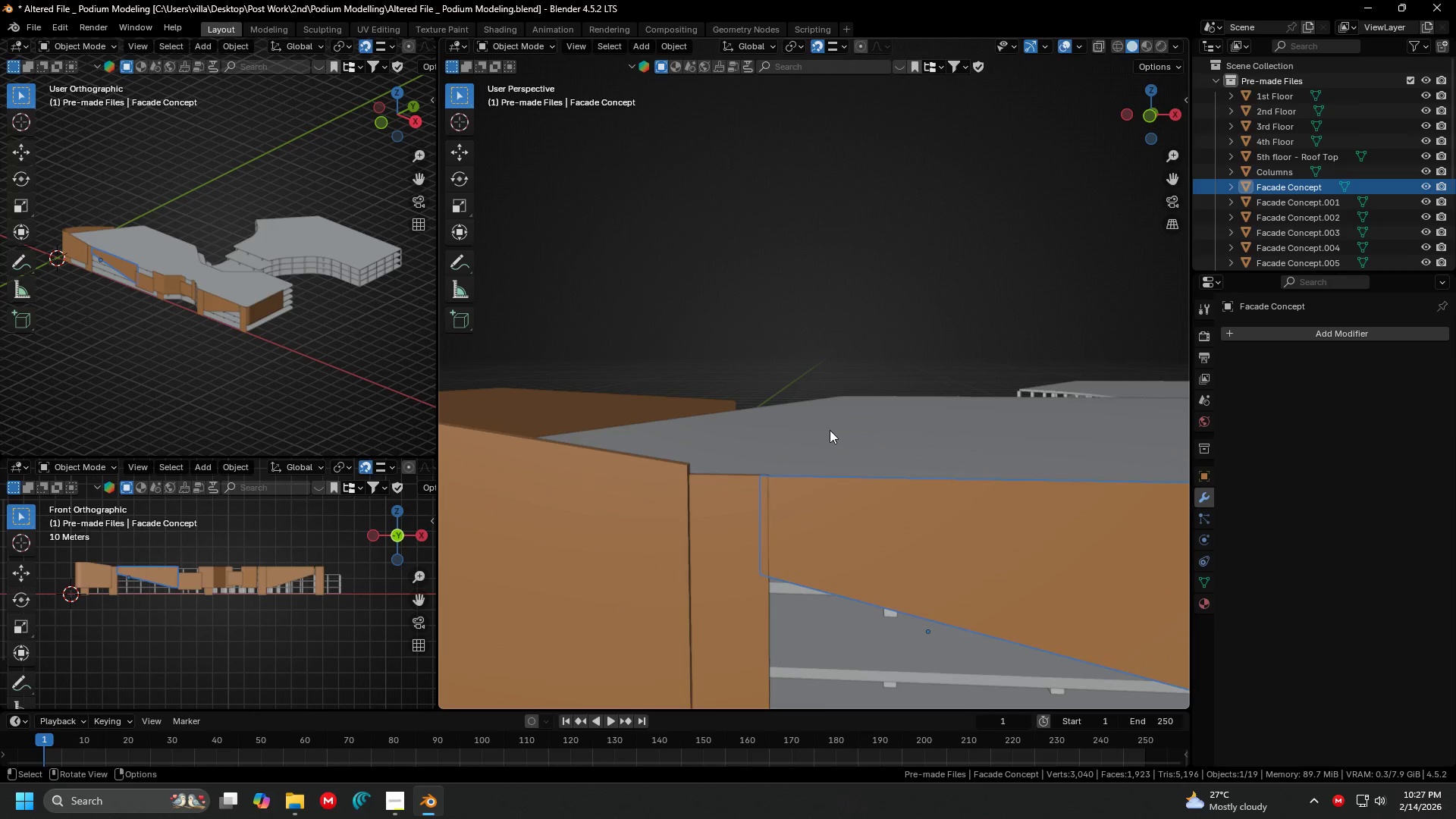 
key(G)
 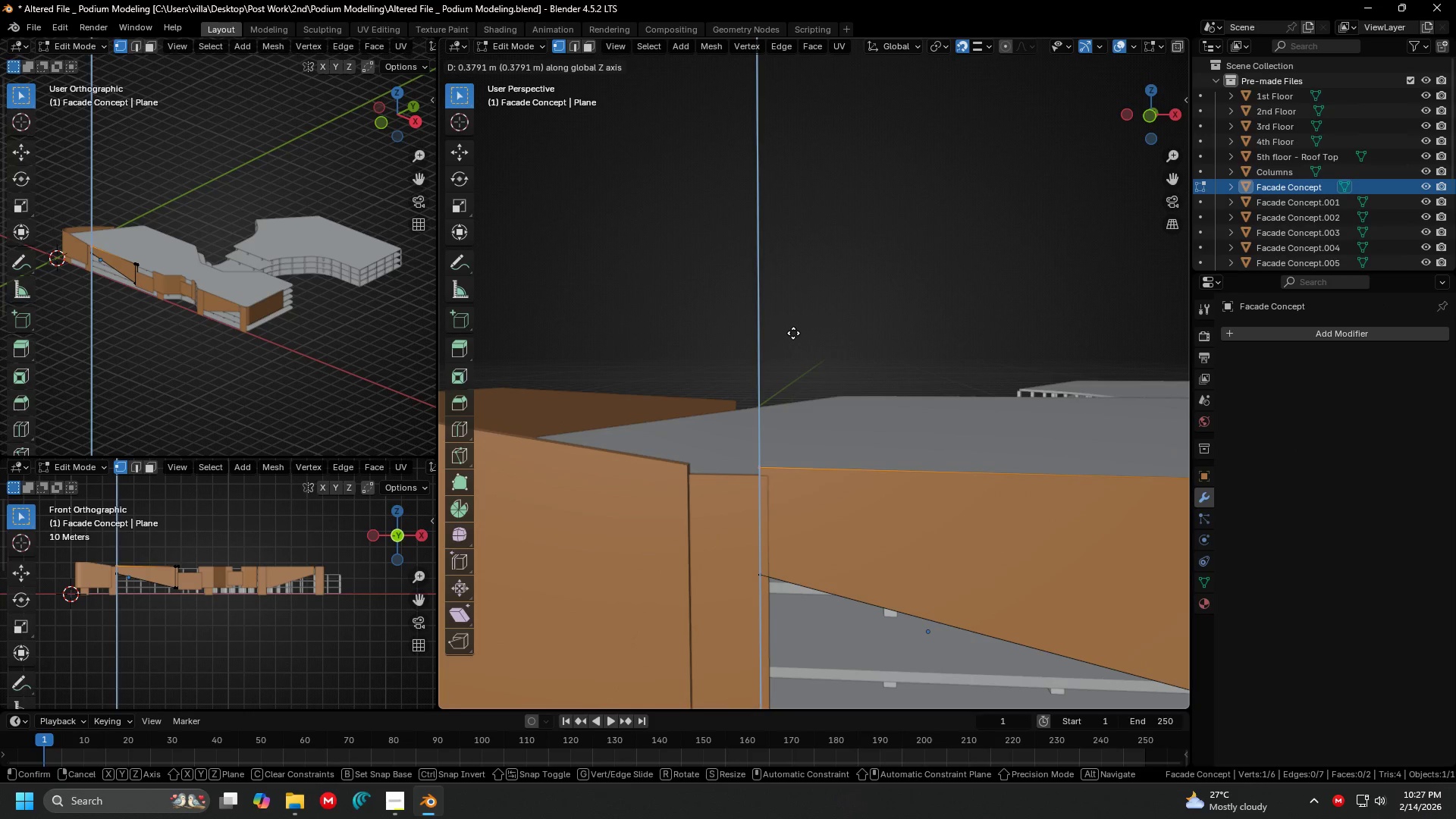 
key(Escape)
 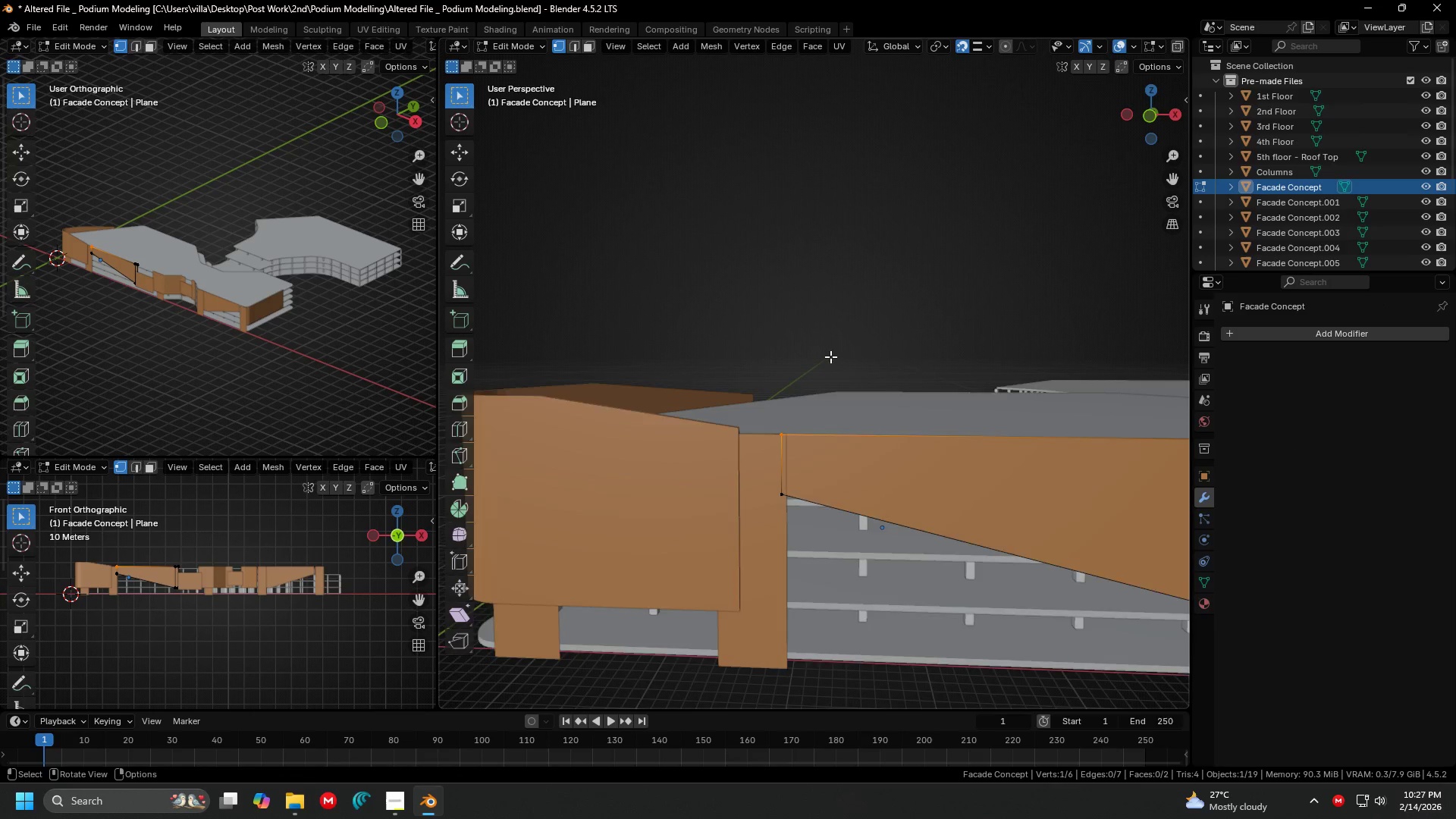 
hold_key(key=ShiftLeft, duration=1.08)
 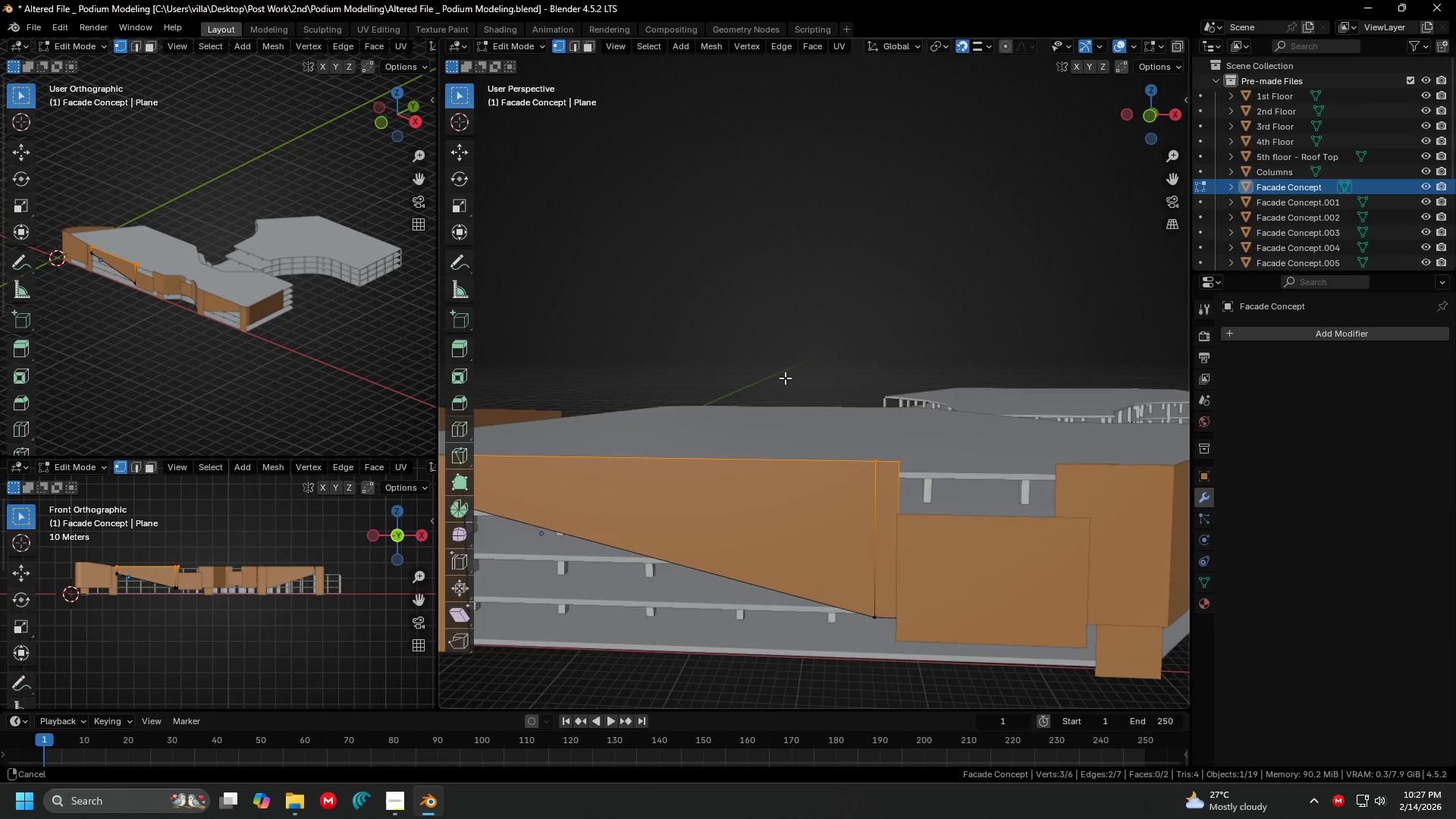 
scroll: coordinate [910, 369], scroll_direction: down, amount: 5.0
 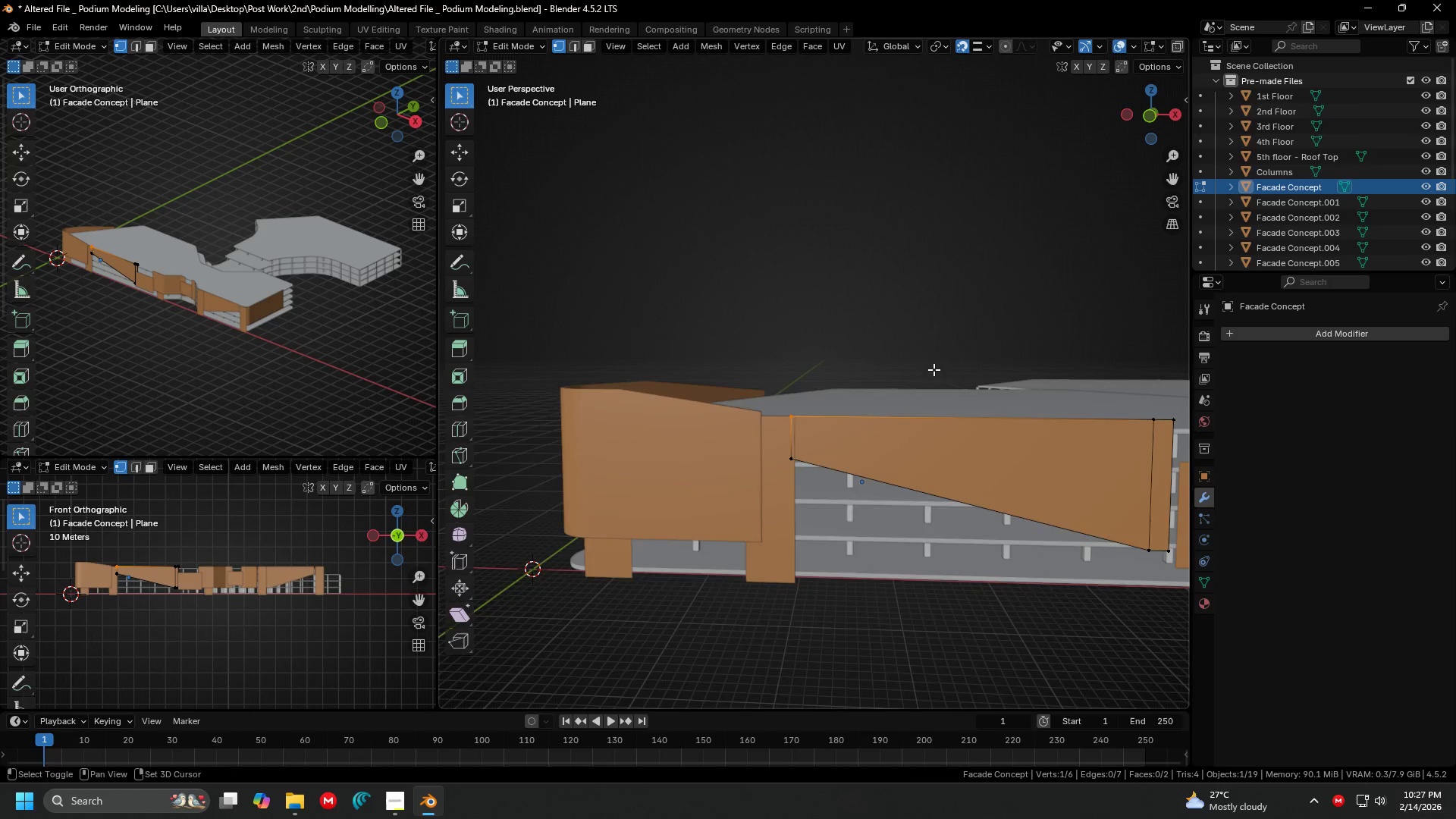 
left_click_drag(start_coordinate=[792, 386], to_coordinate=[992, 451])
 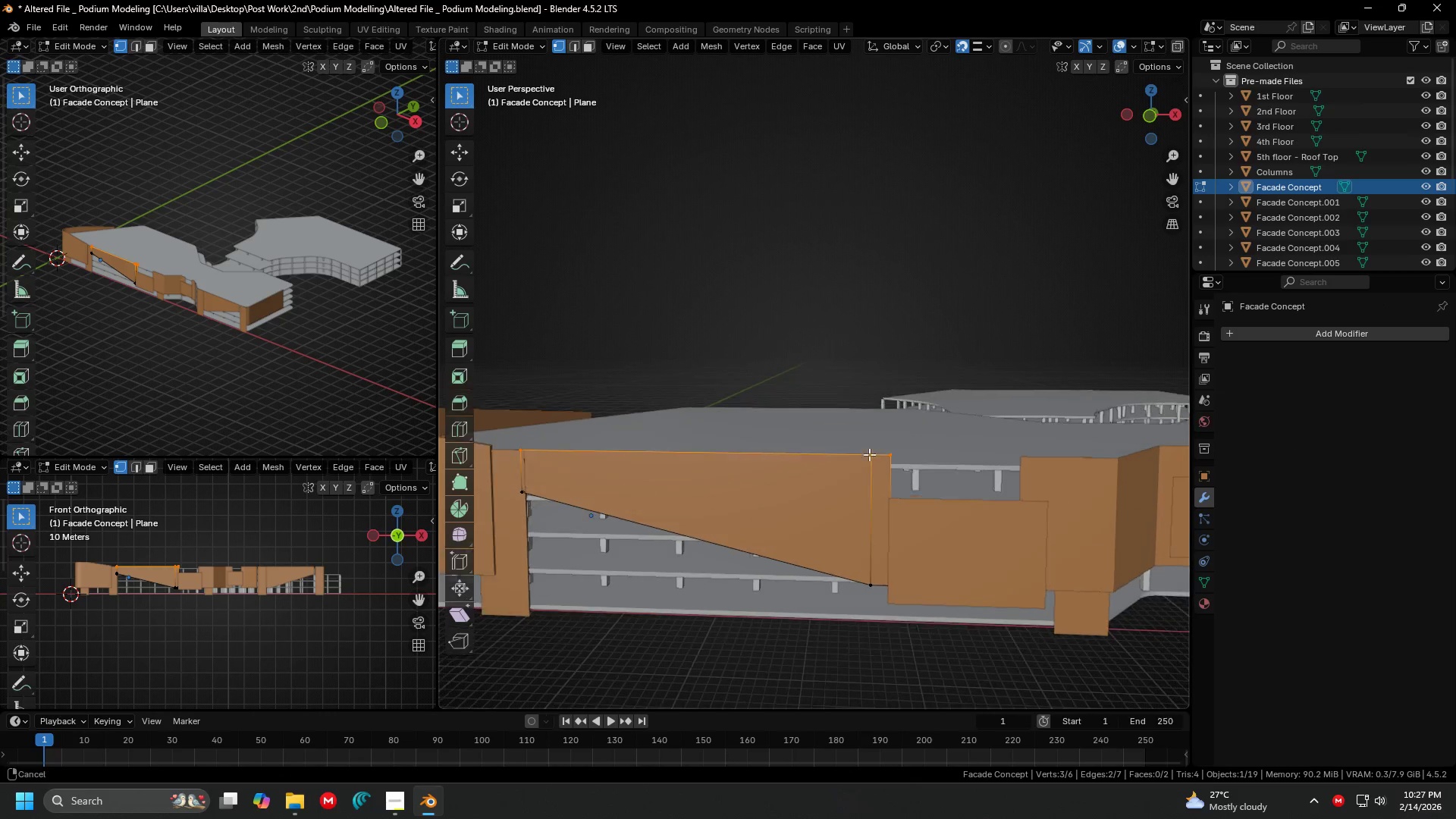 
key(Shift+ShiftLeft)
 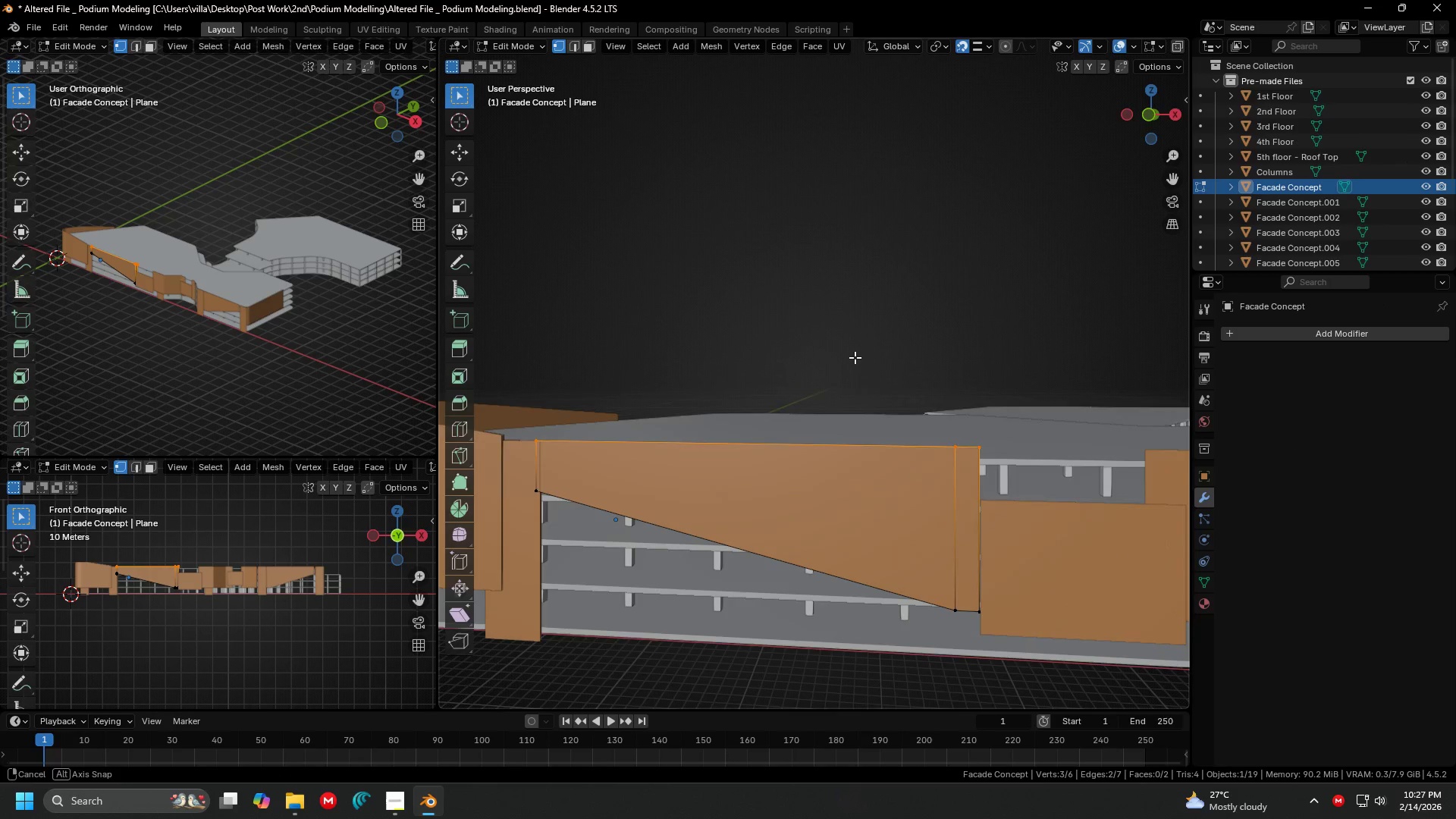 
scroll: coordinate [839, 422], scroll_direction: up, amount: 1.0
 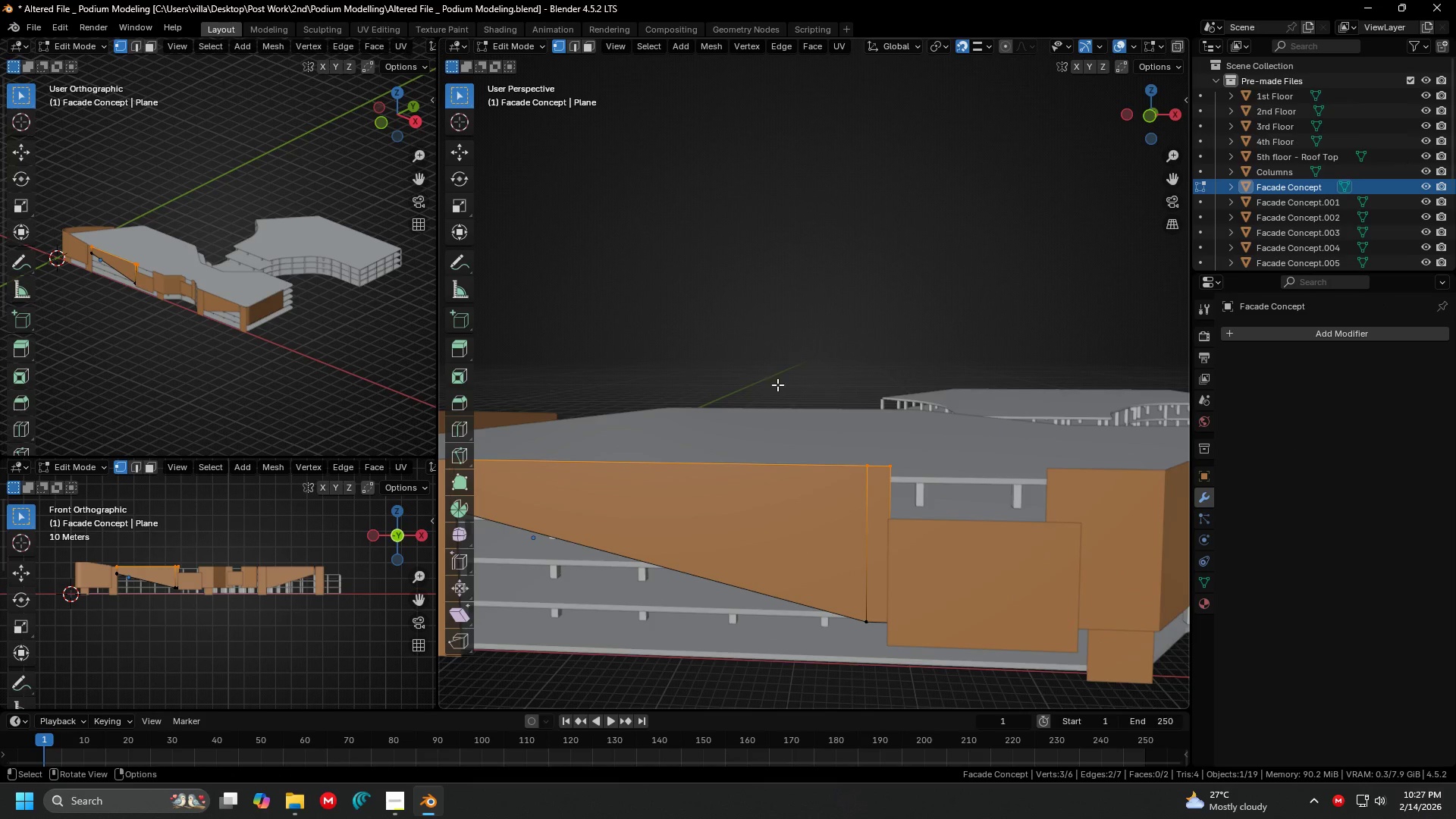 
key(G)
 